 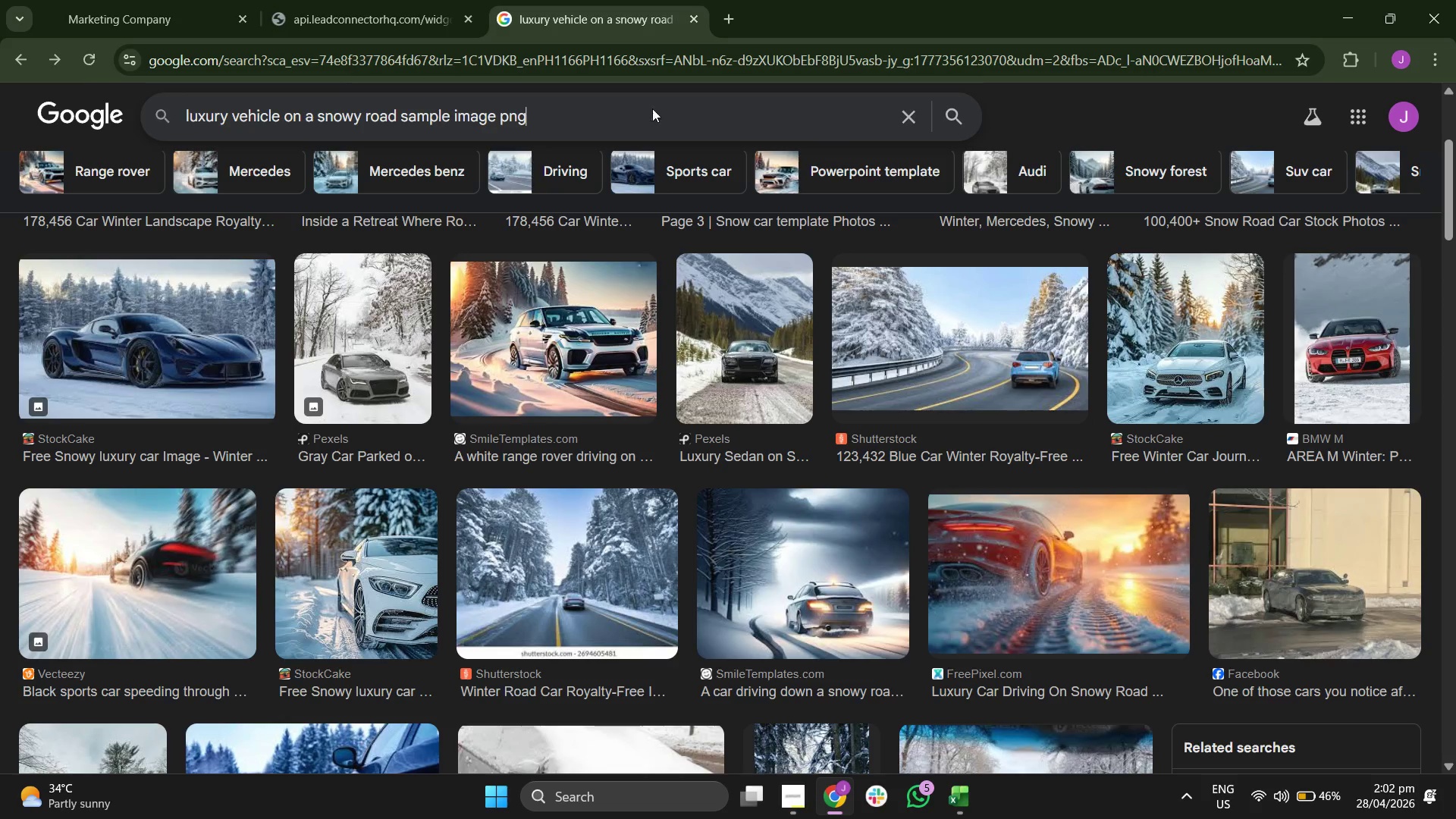 
key(Enter)
 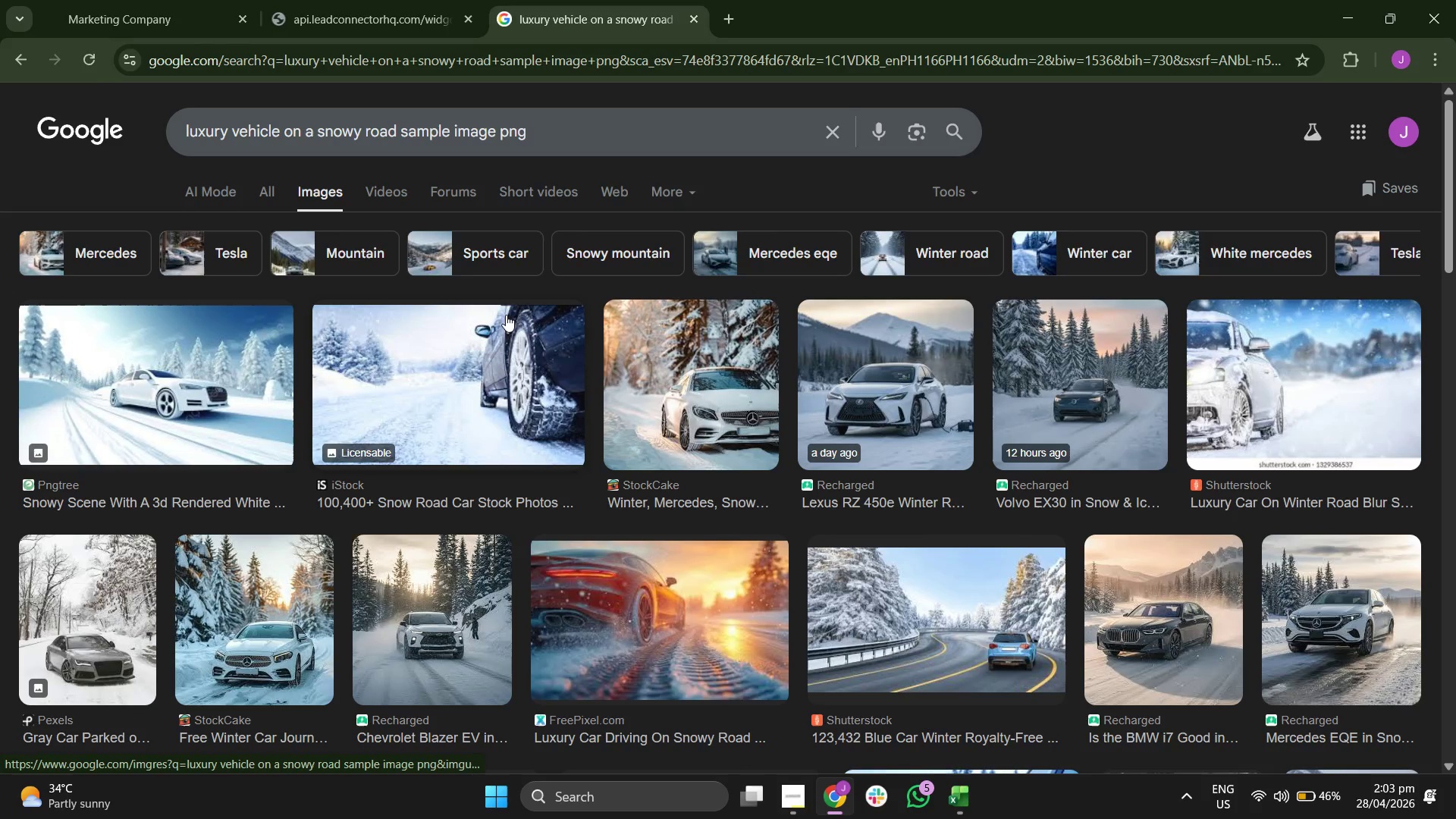 
left_click([187, 378])
 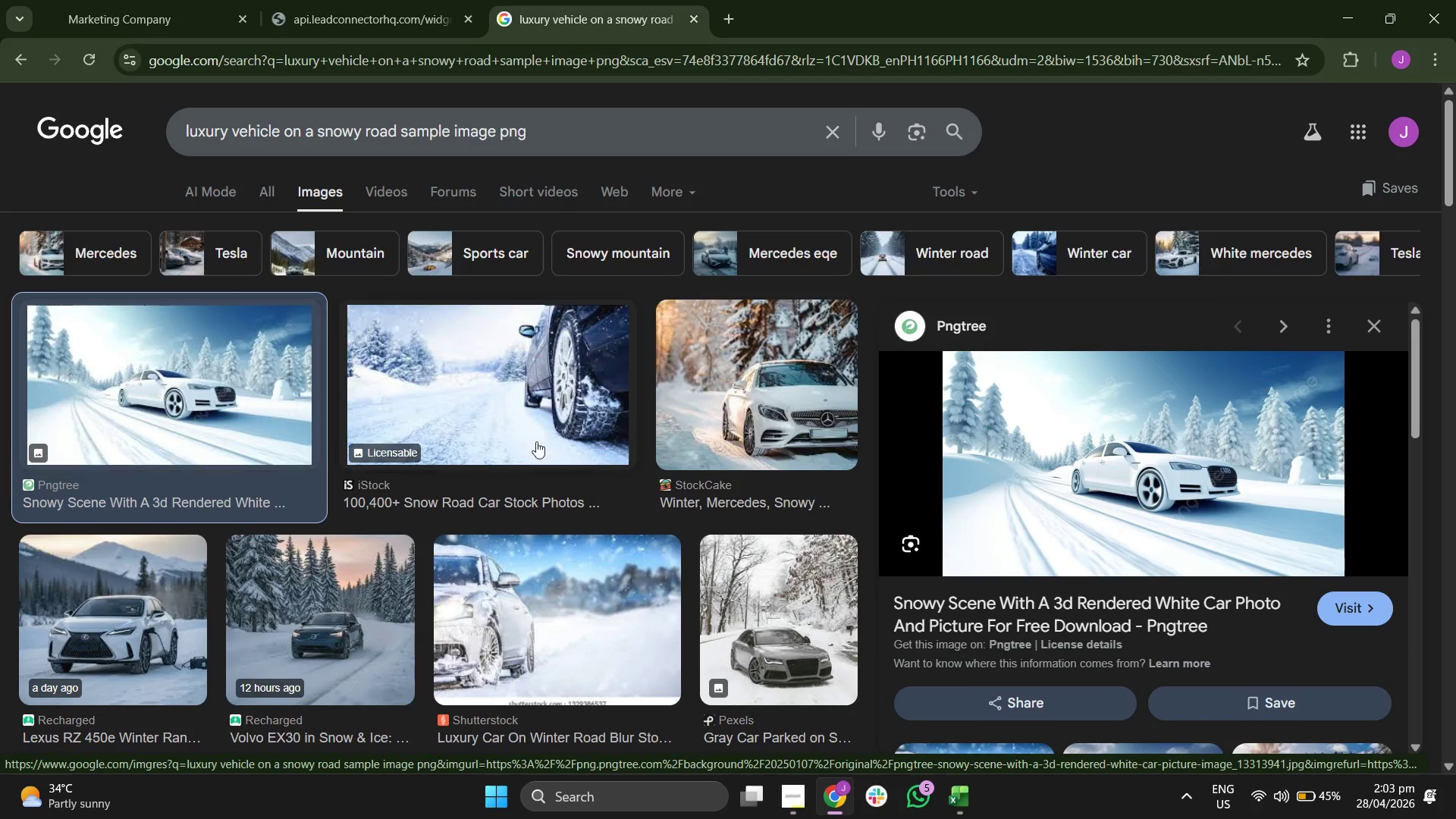 
scroll: coordinate [616, 444], scroll_direction: down, amount: 4.0
 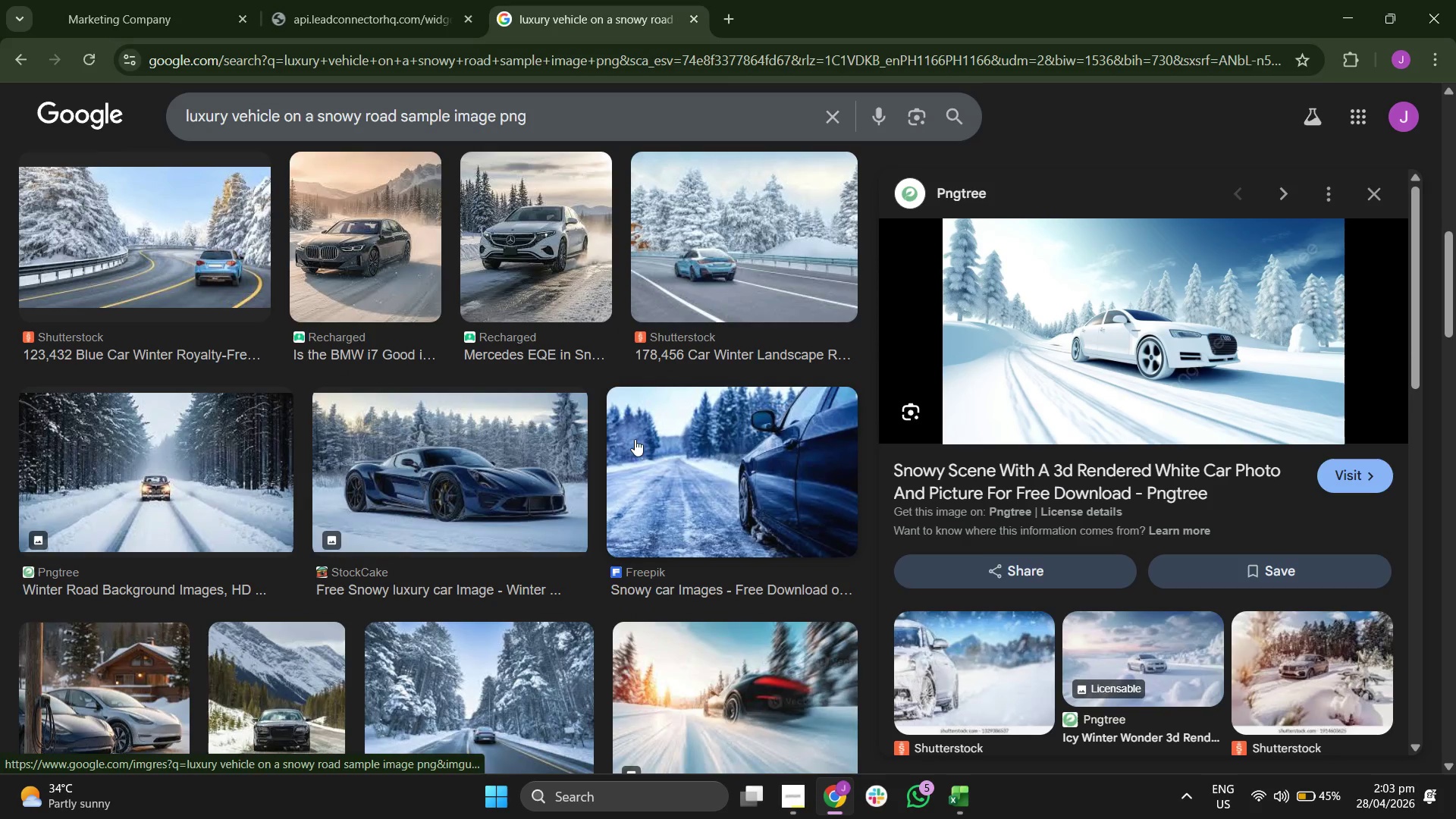 
right_click([1149, 338])
 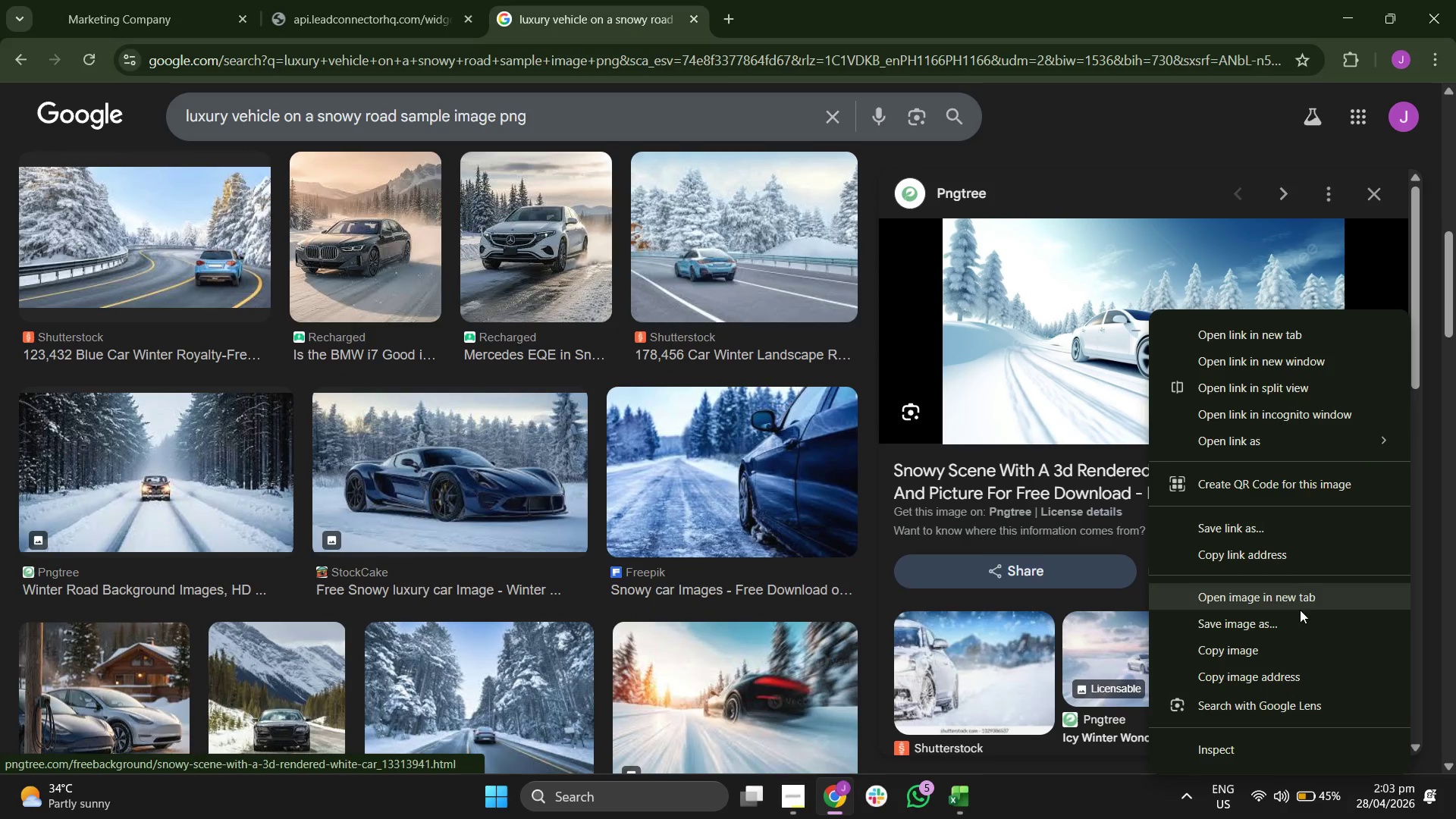 
left_click([1294, 620])
 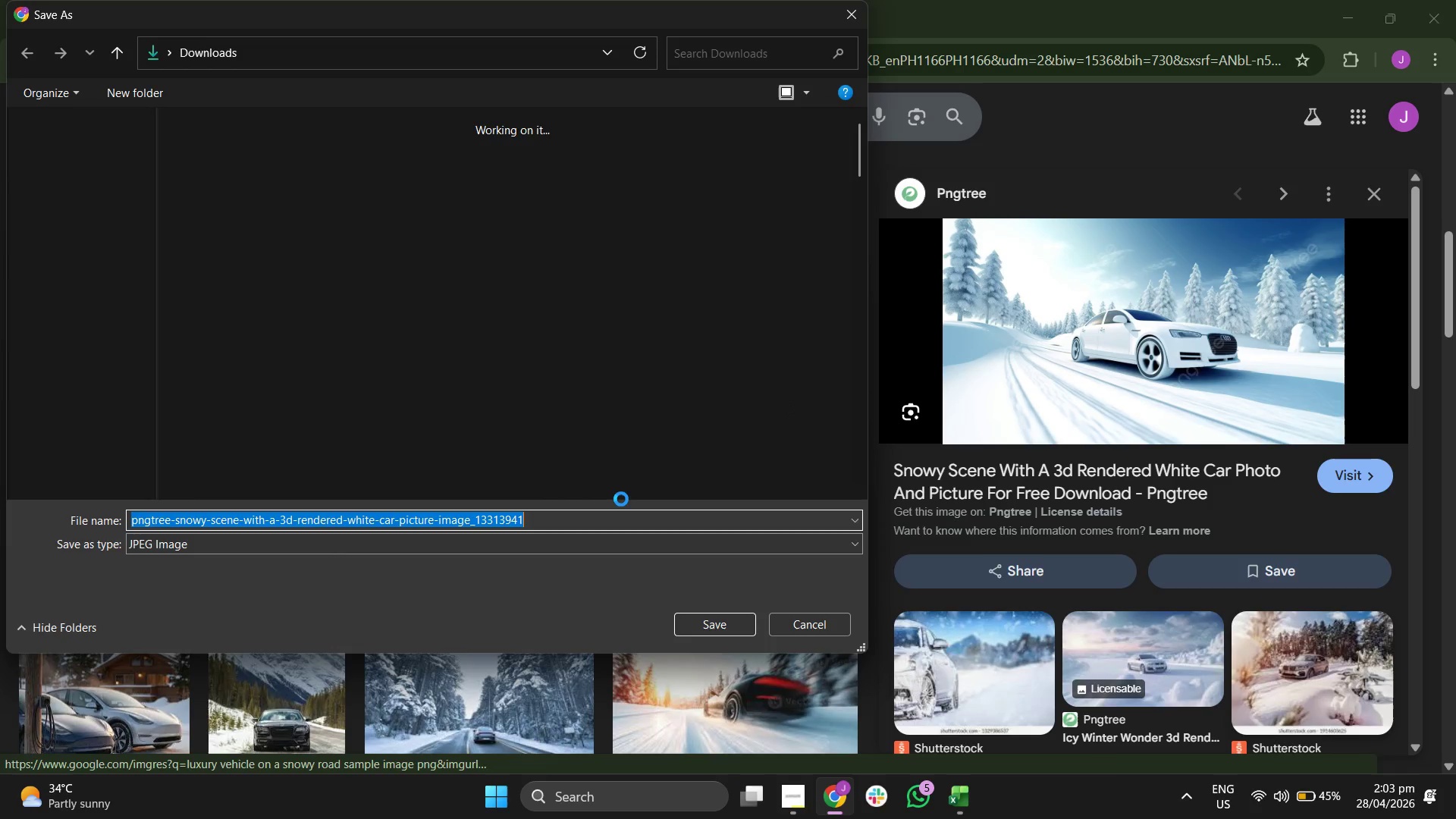 
wait(5.66)
 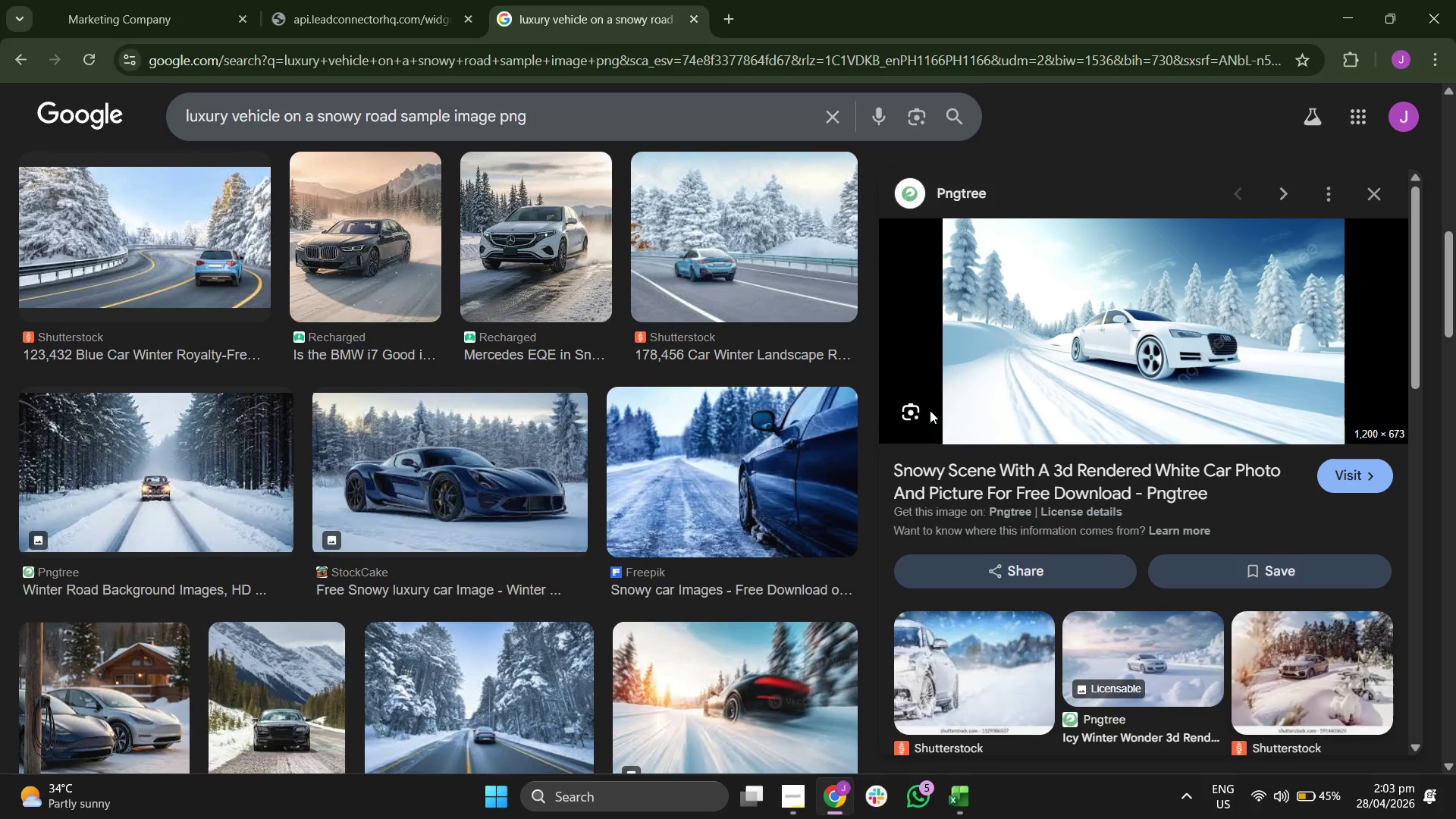 
left_click([89, 223])
 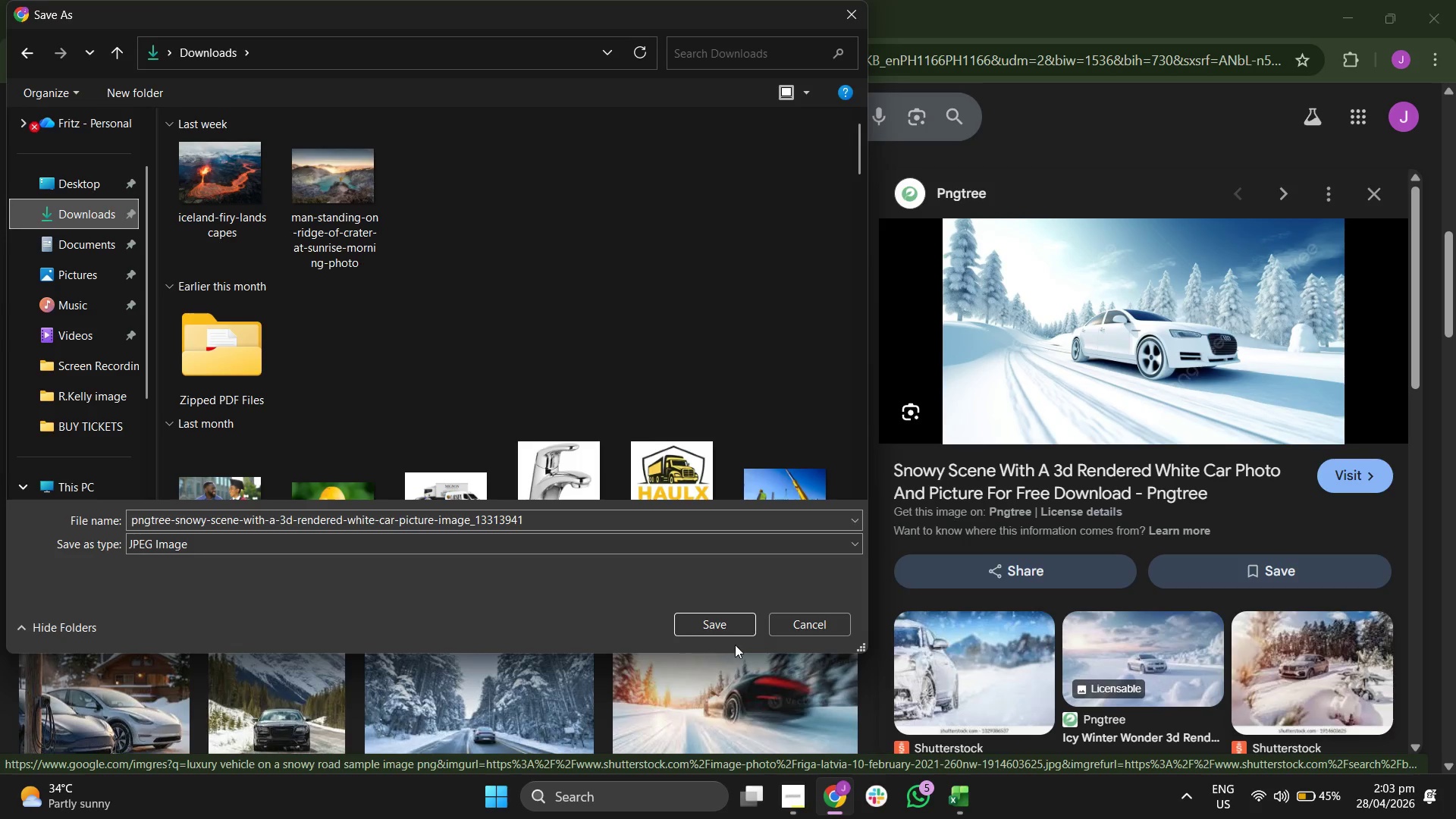 
left_click([730, 623])
 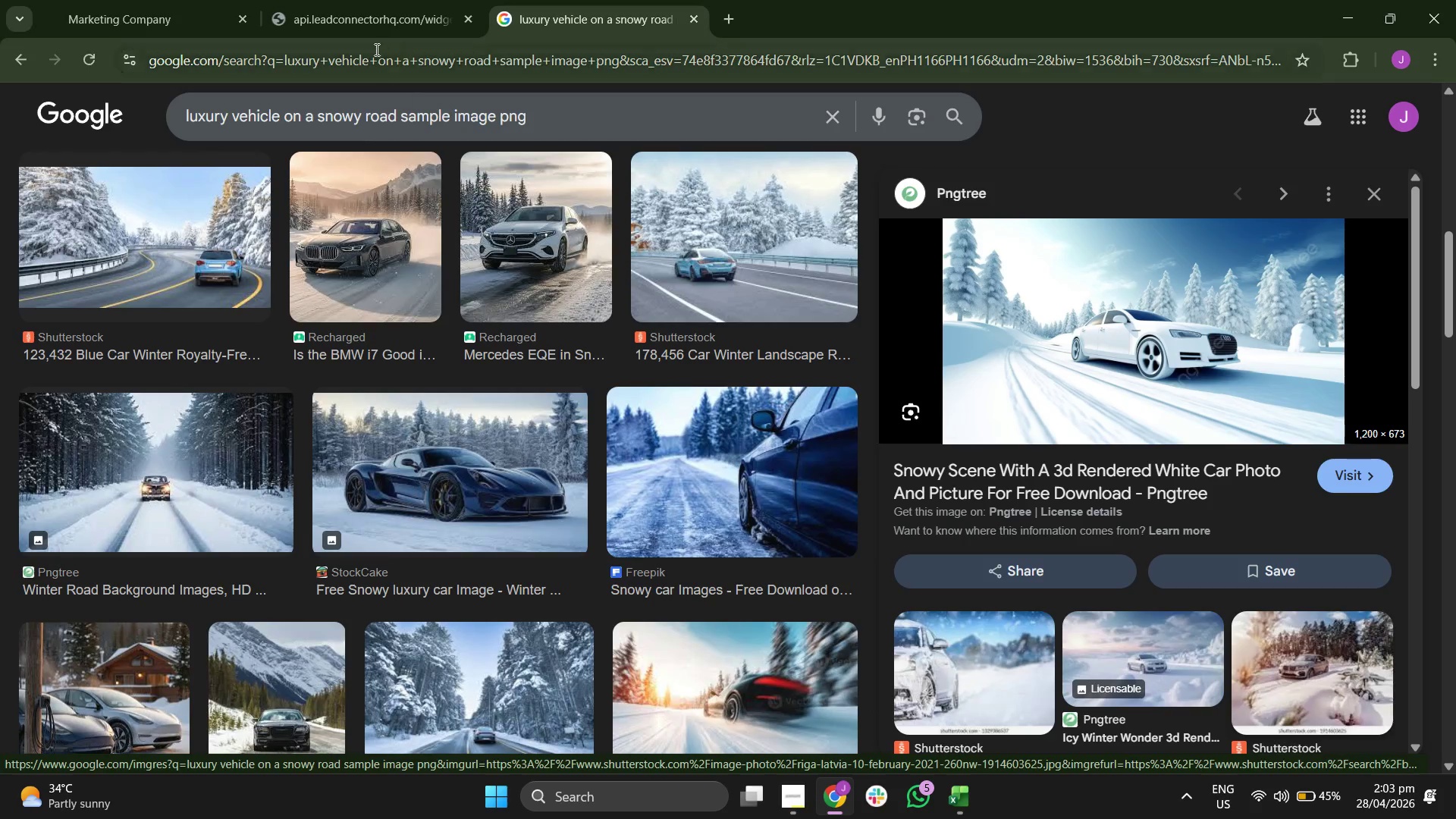 
left_click([169, 0])
 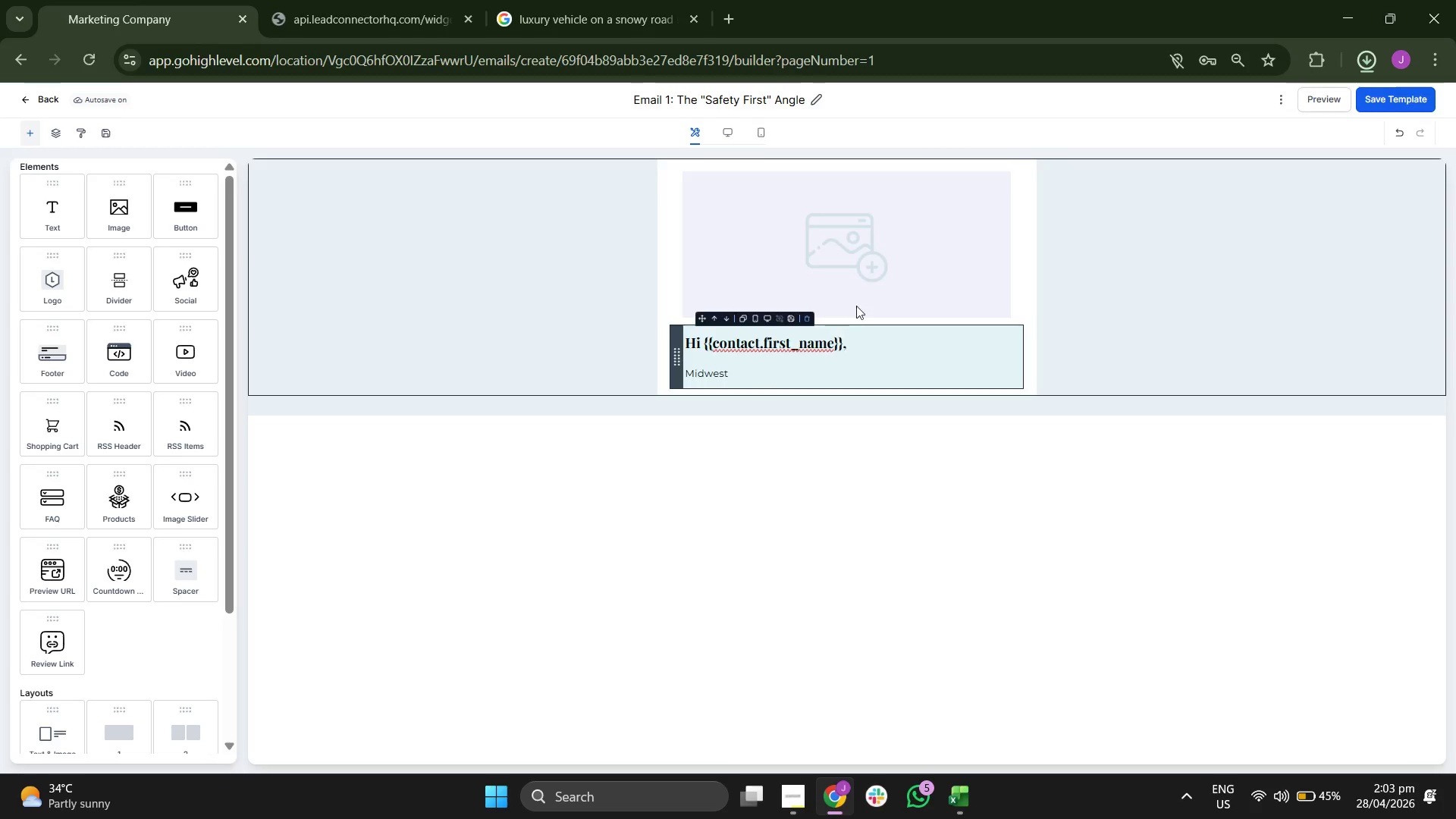 
left_click([859, 262])
 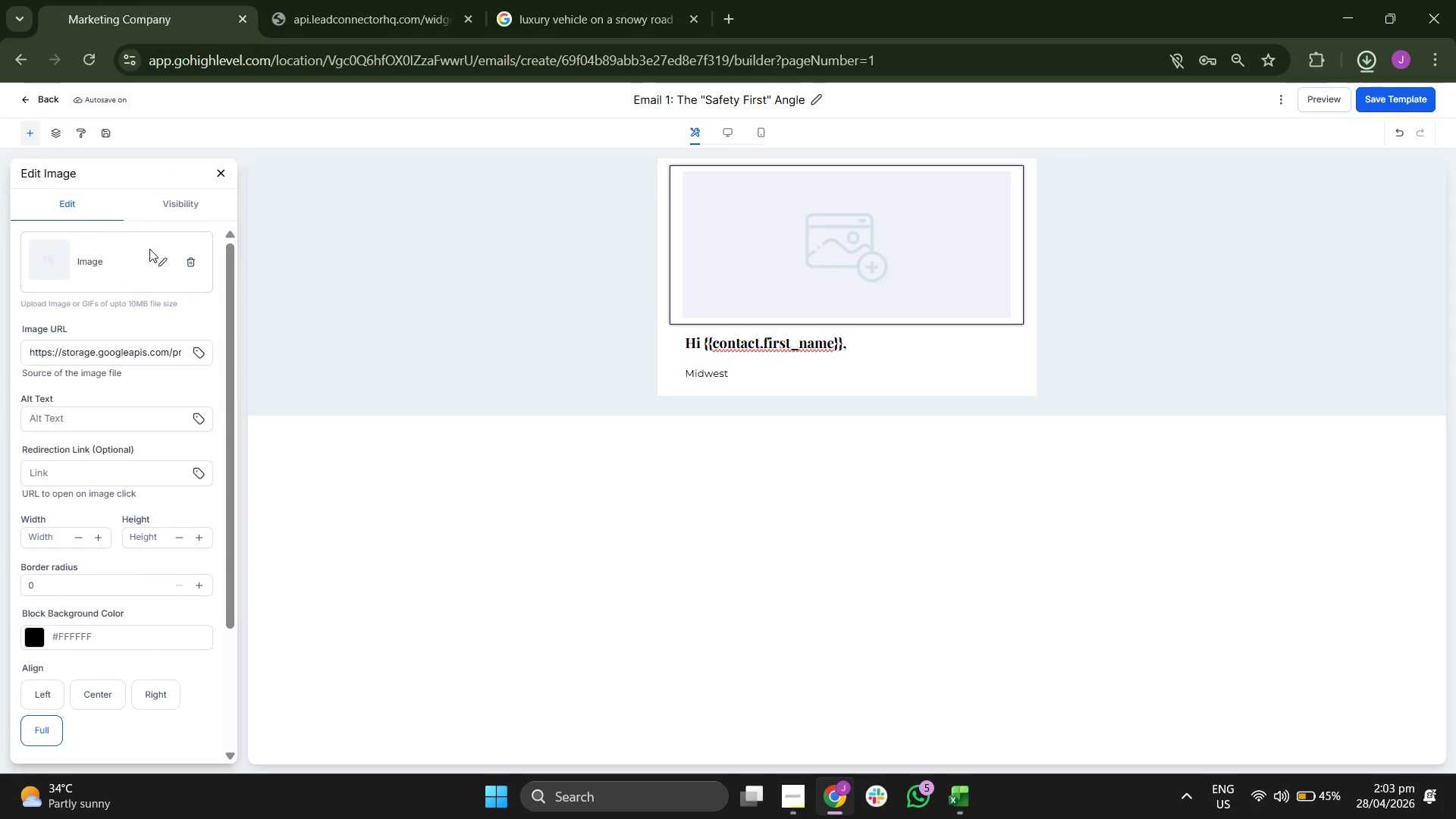 
left_click([160, 258])
 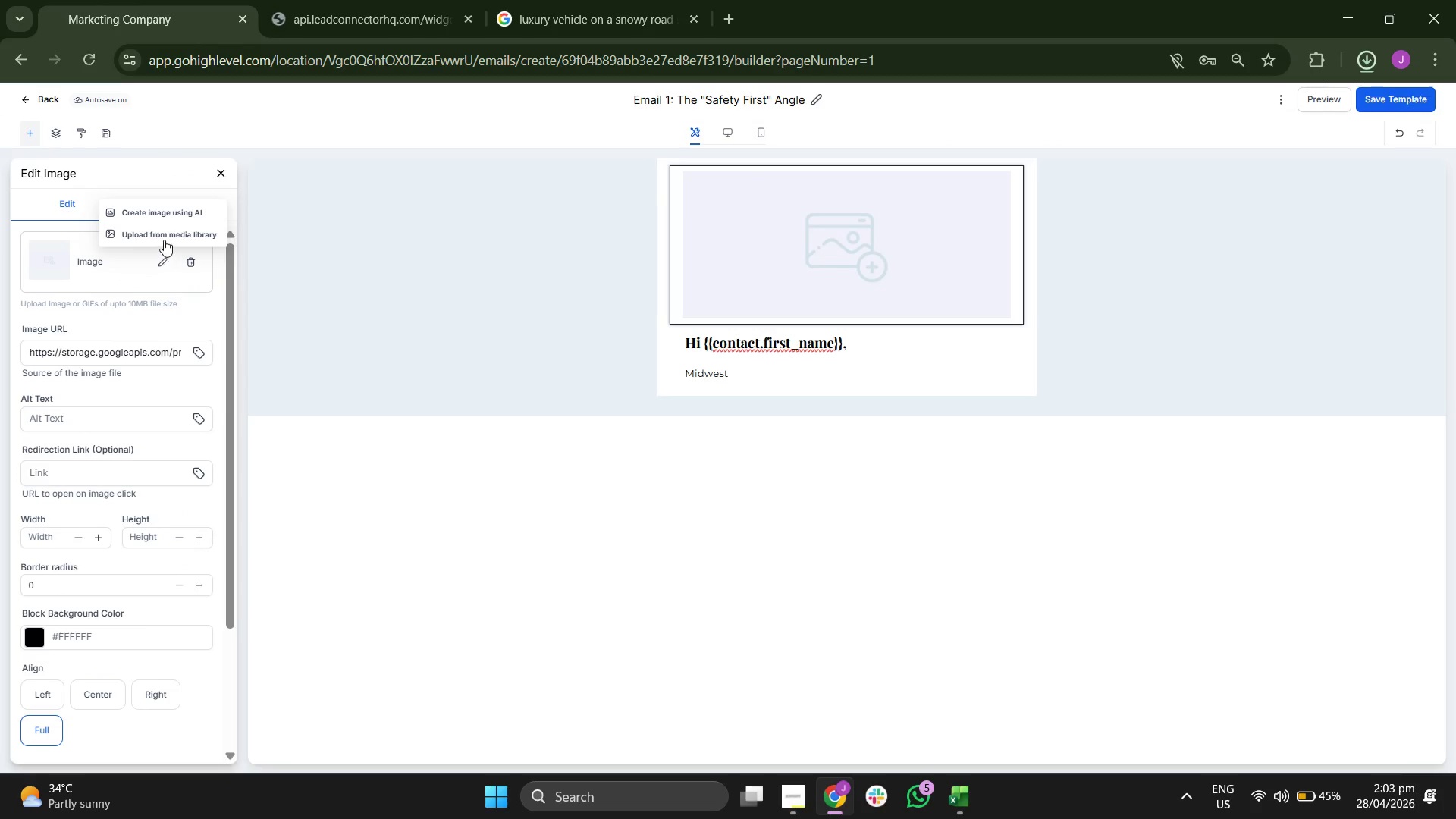 
left_click([164, 237])
 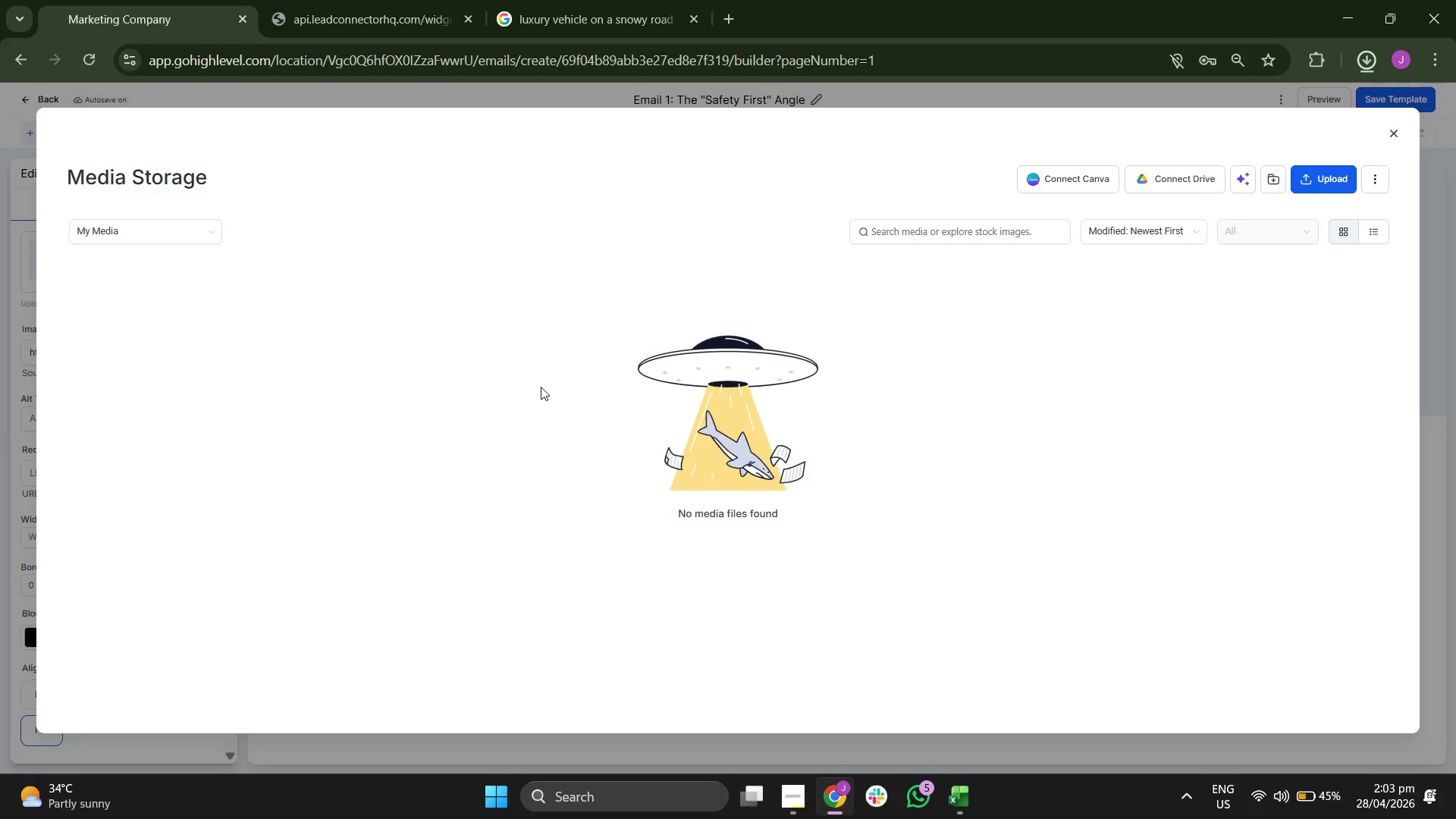 
left_click([722, 472])
 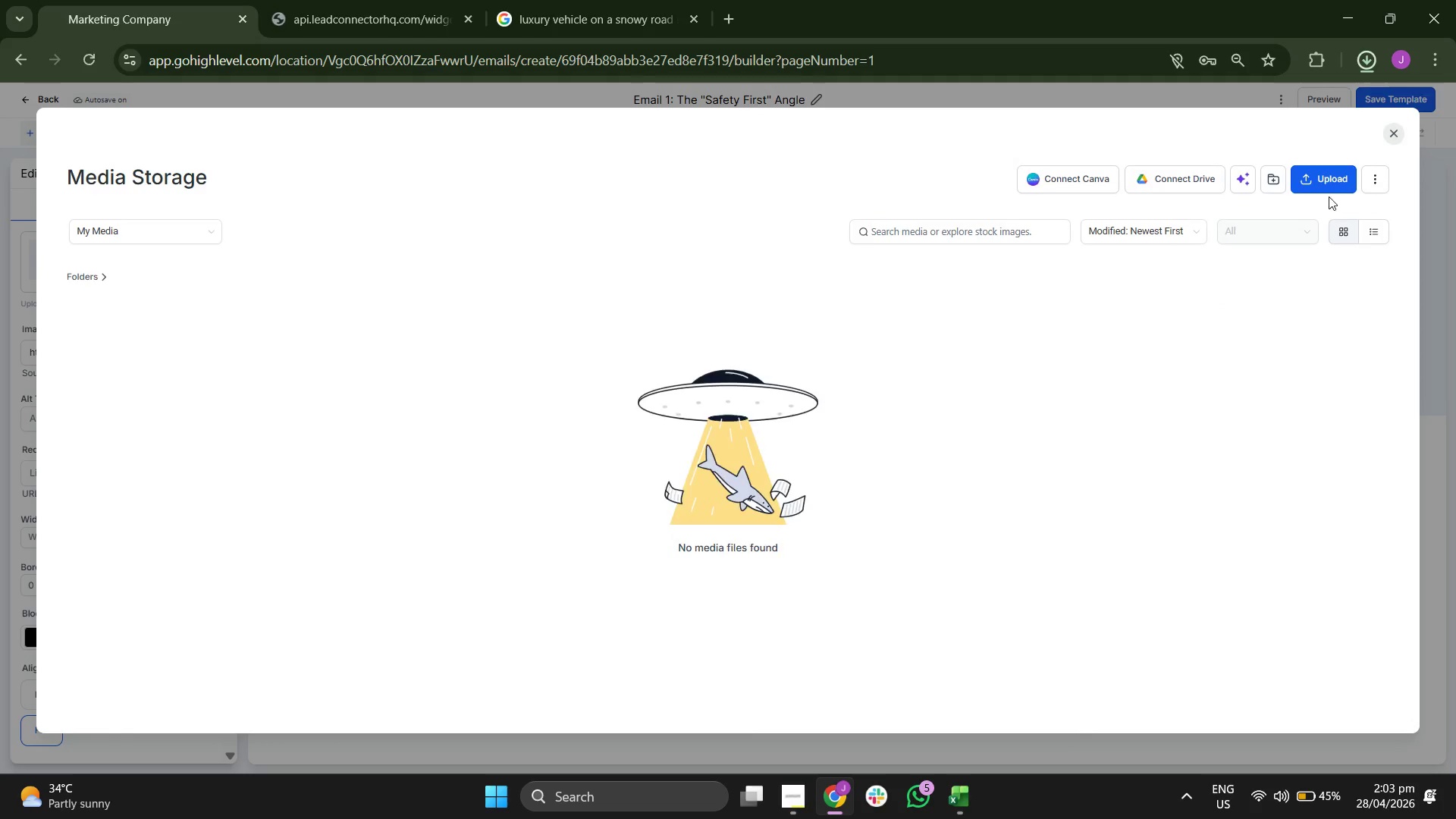 
left_click([1329, 180])
 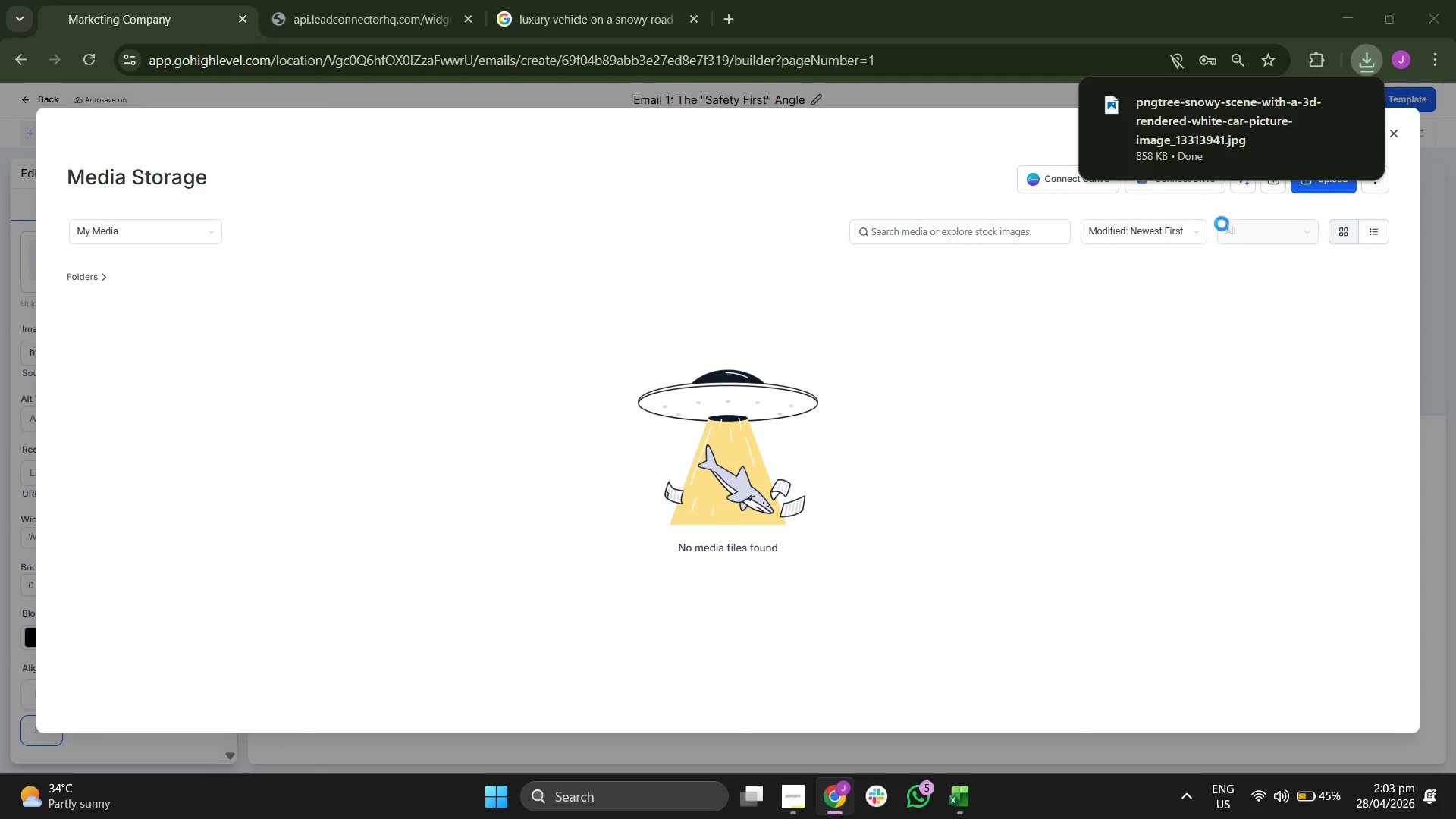 
left_click([1225, 319])
 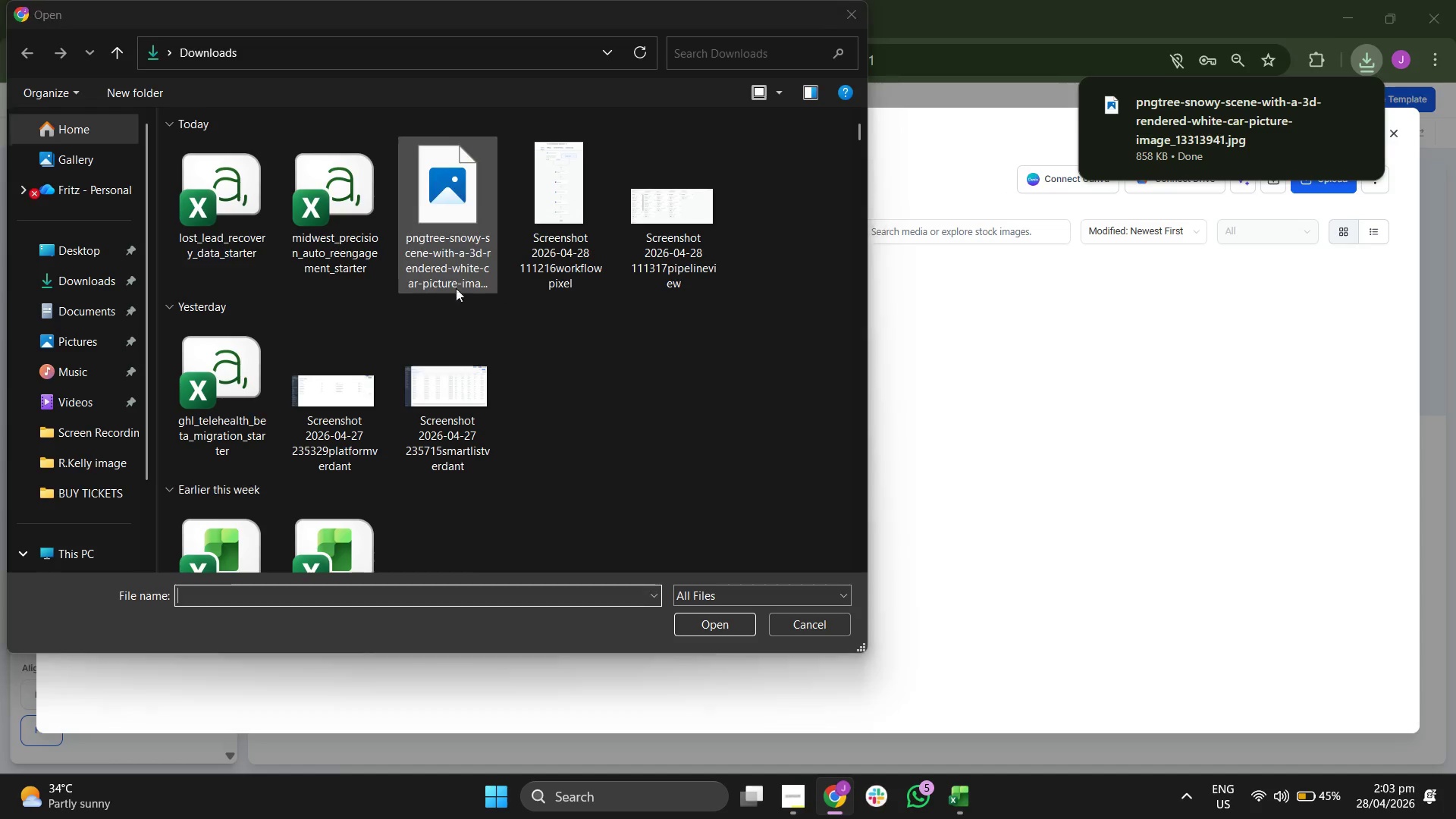 
left_click([94, 271])
 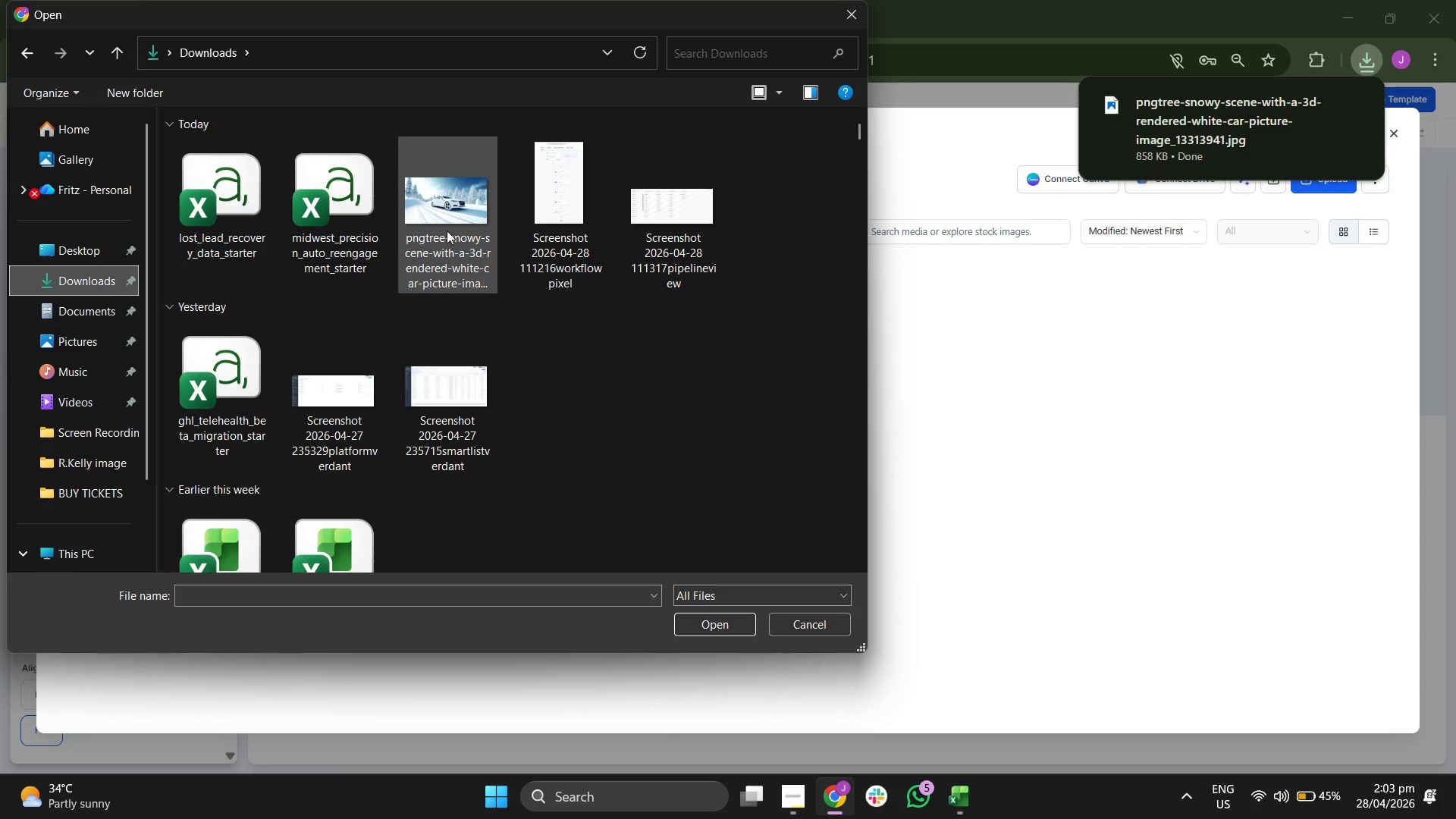 
double_click([447, 231])
 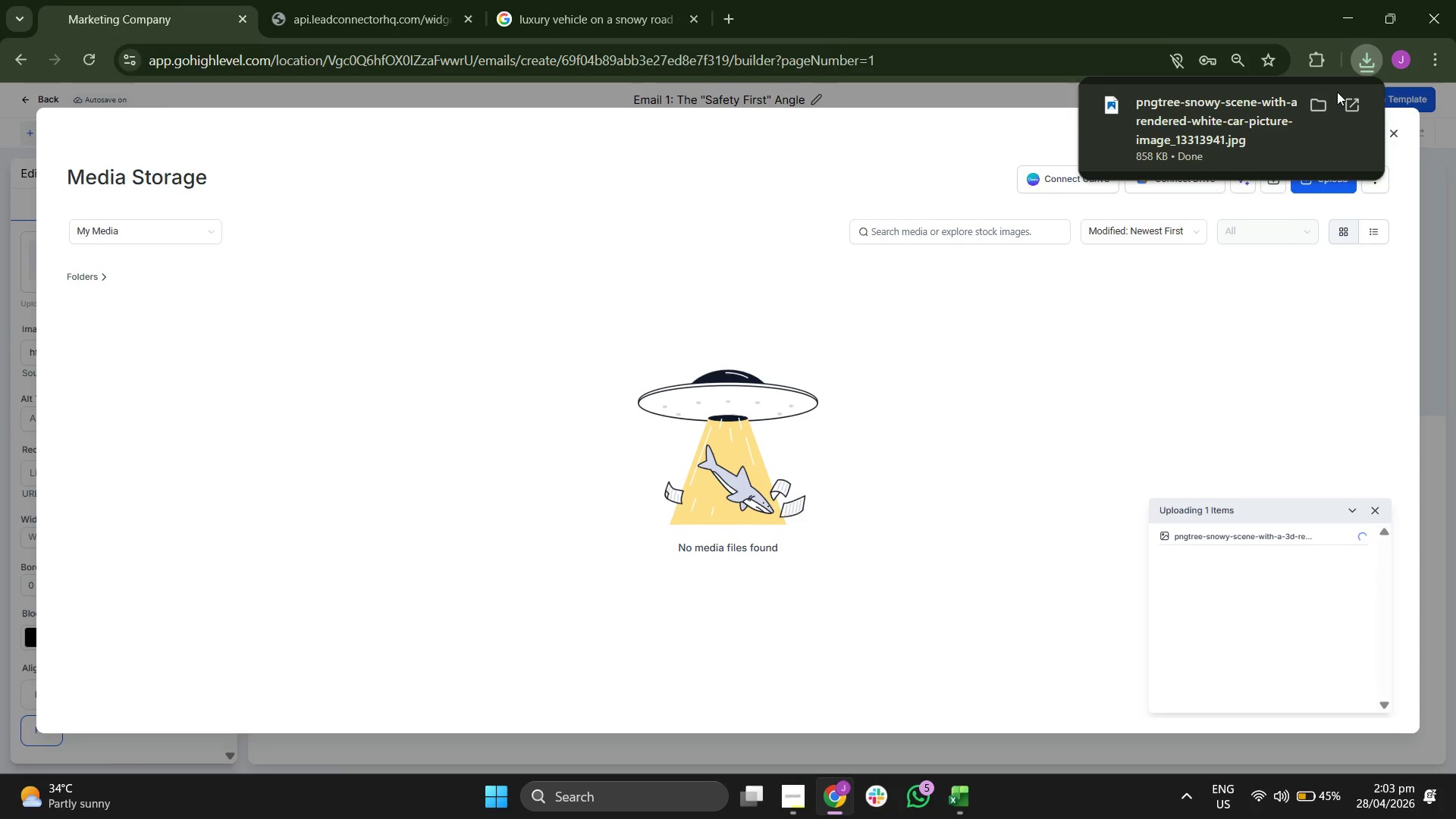 
left_click([1375, 68])
 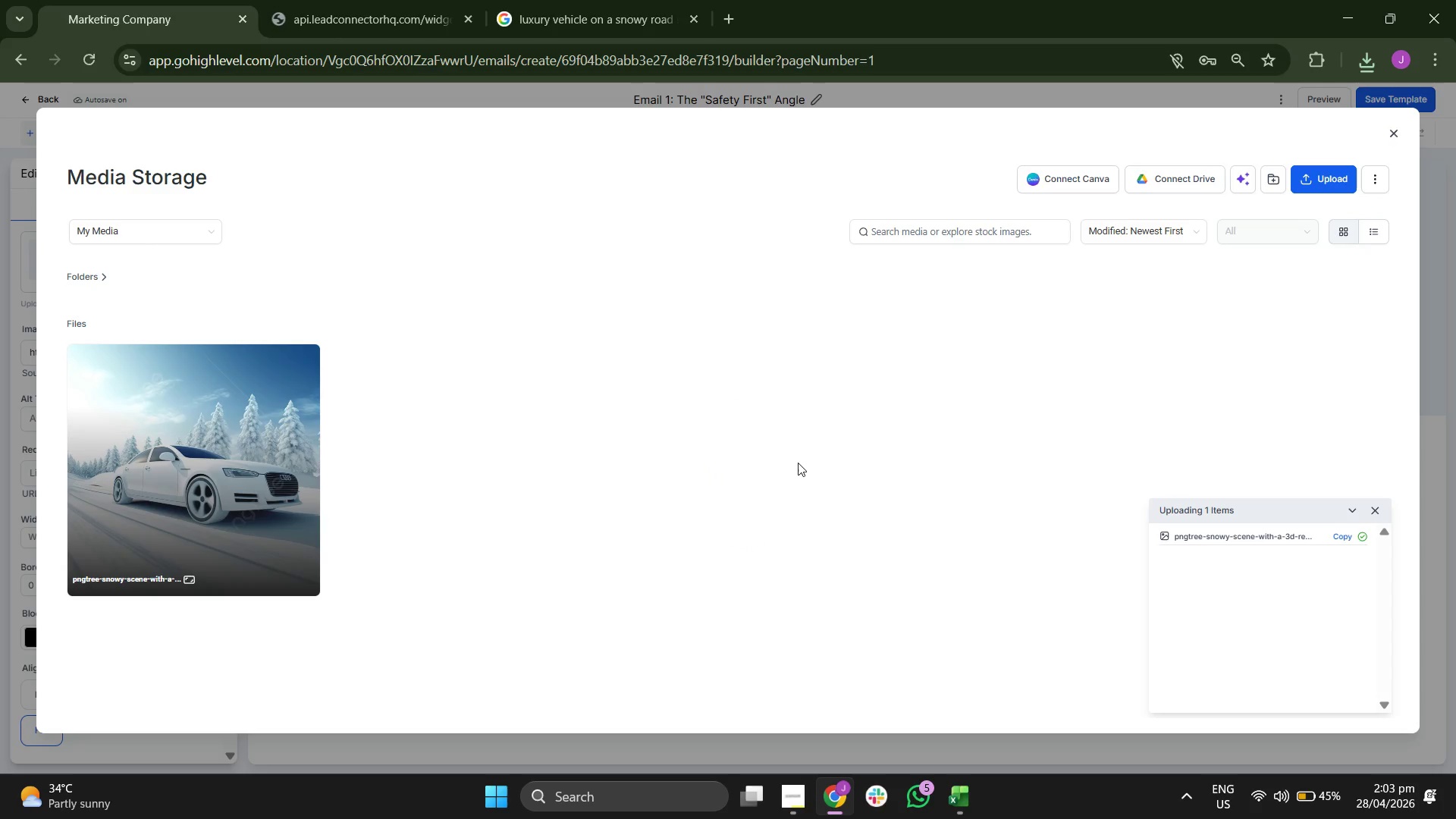 
wait(5.95)
 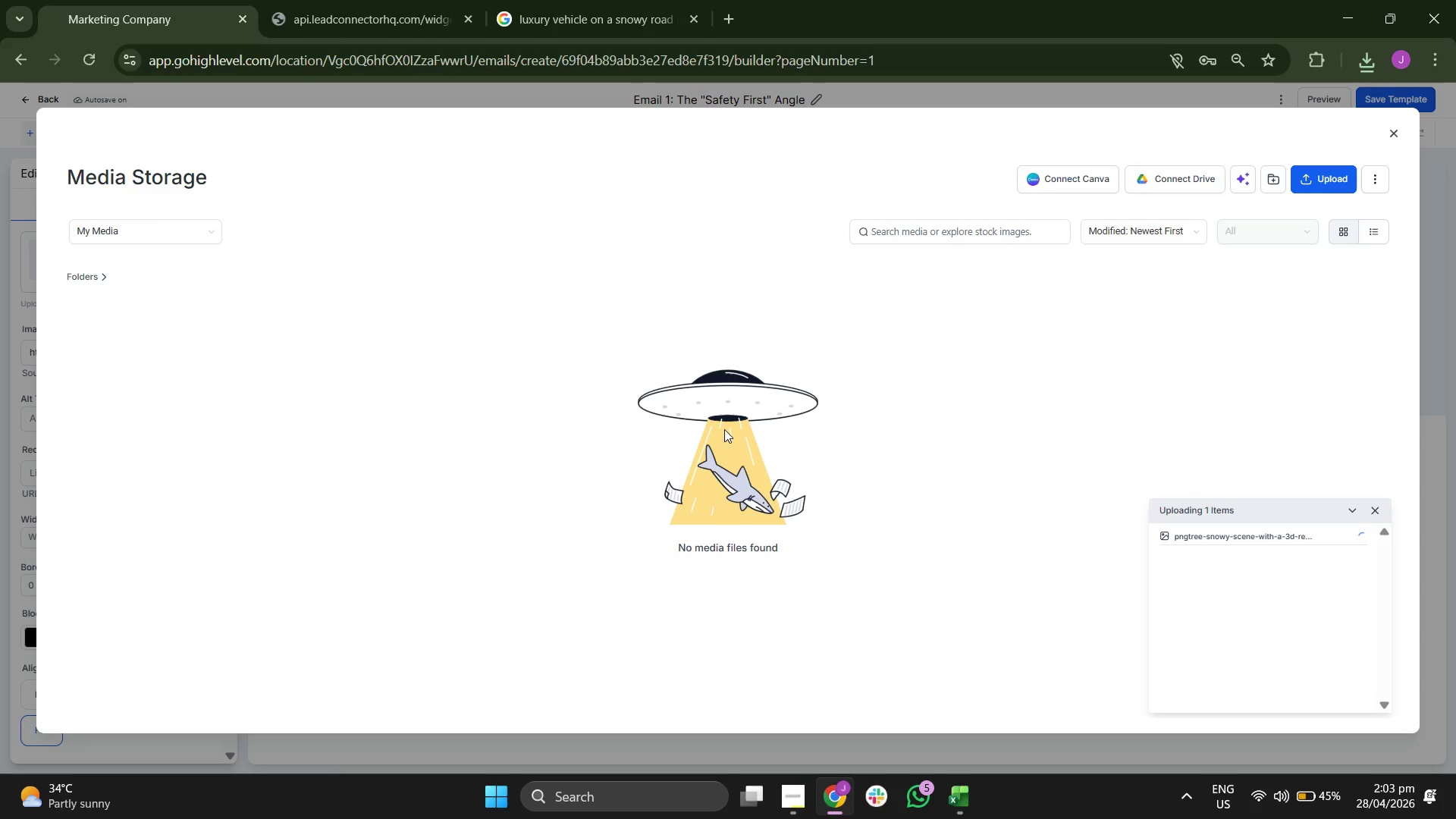 
double_click([249, 472])
 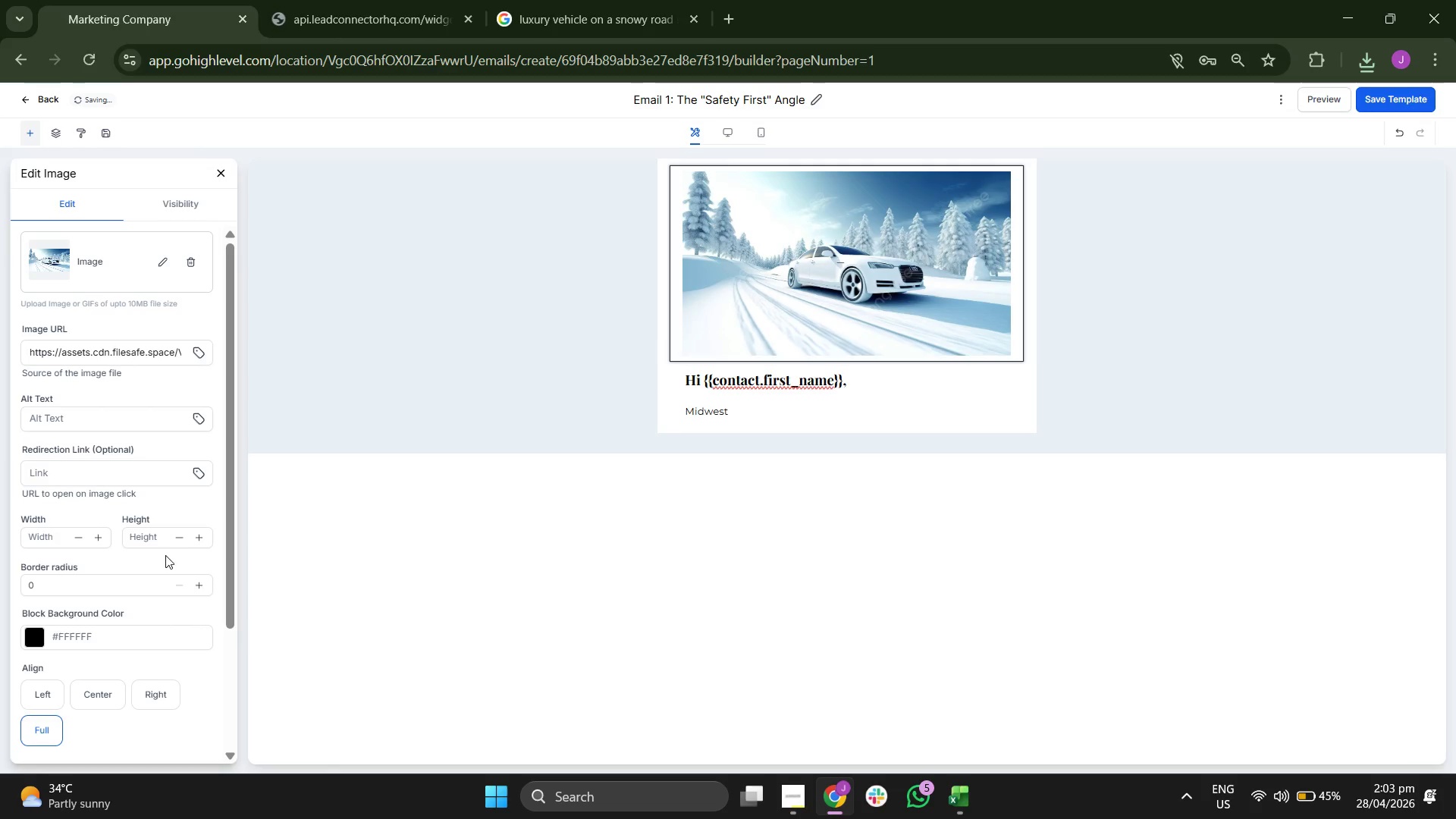 
wait(7.42)
 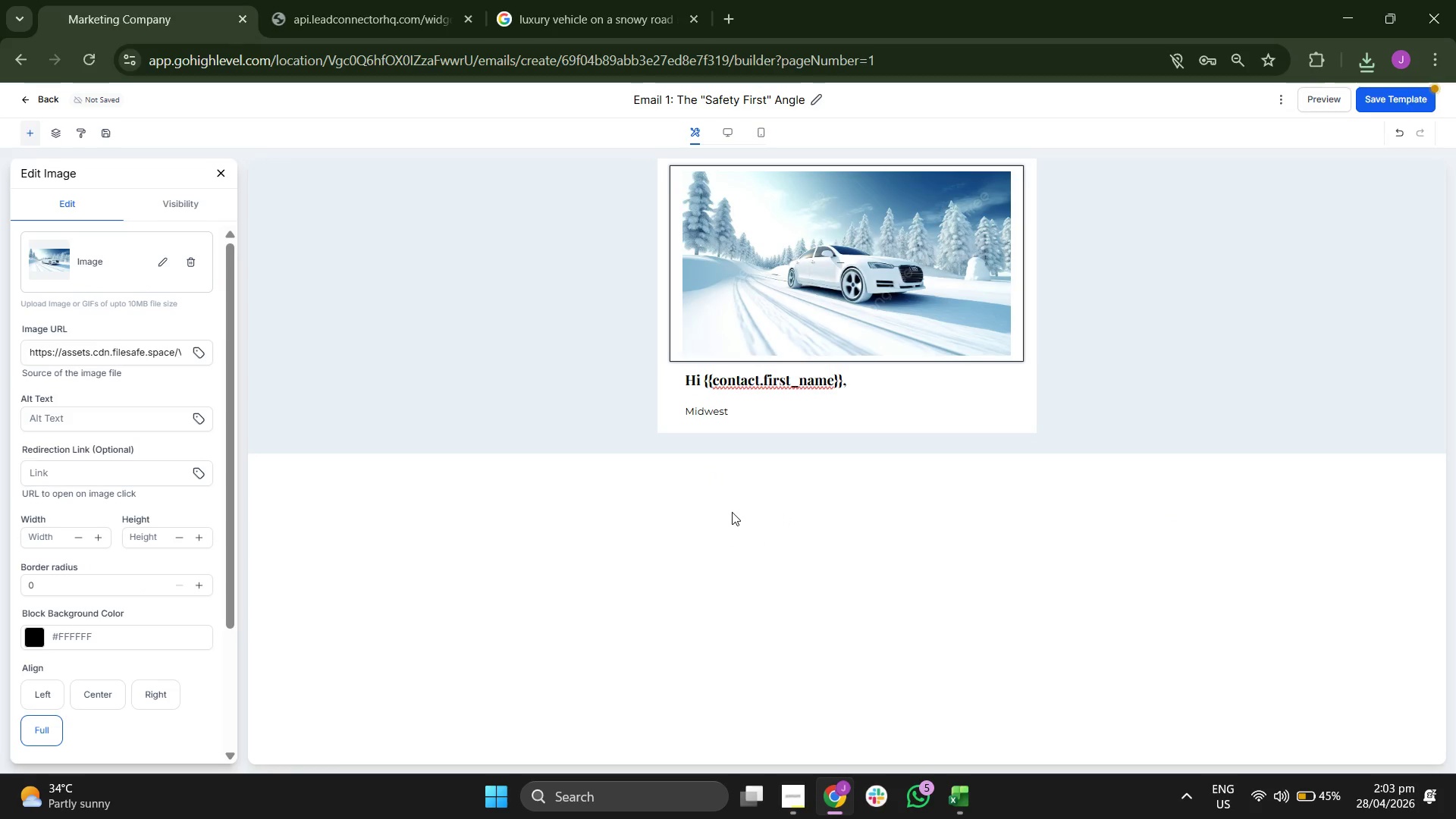 
left_click([166, 544])
 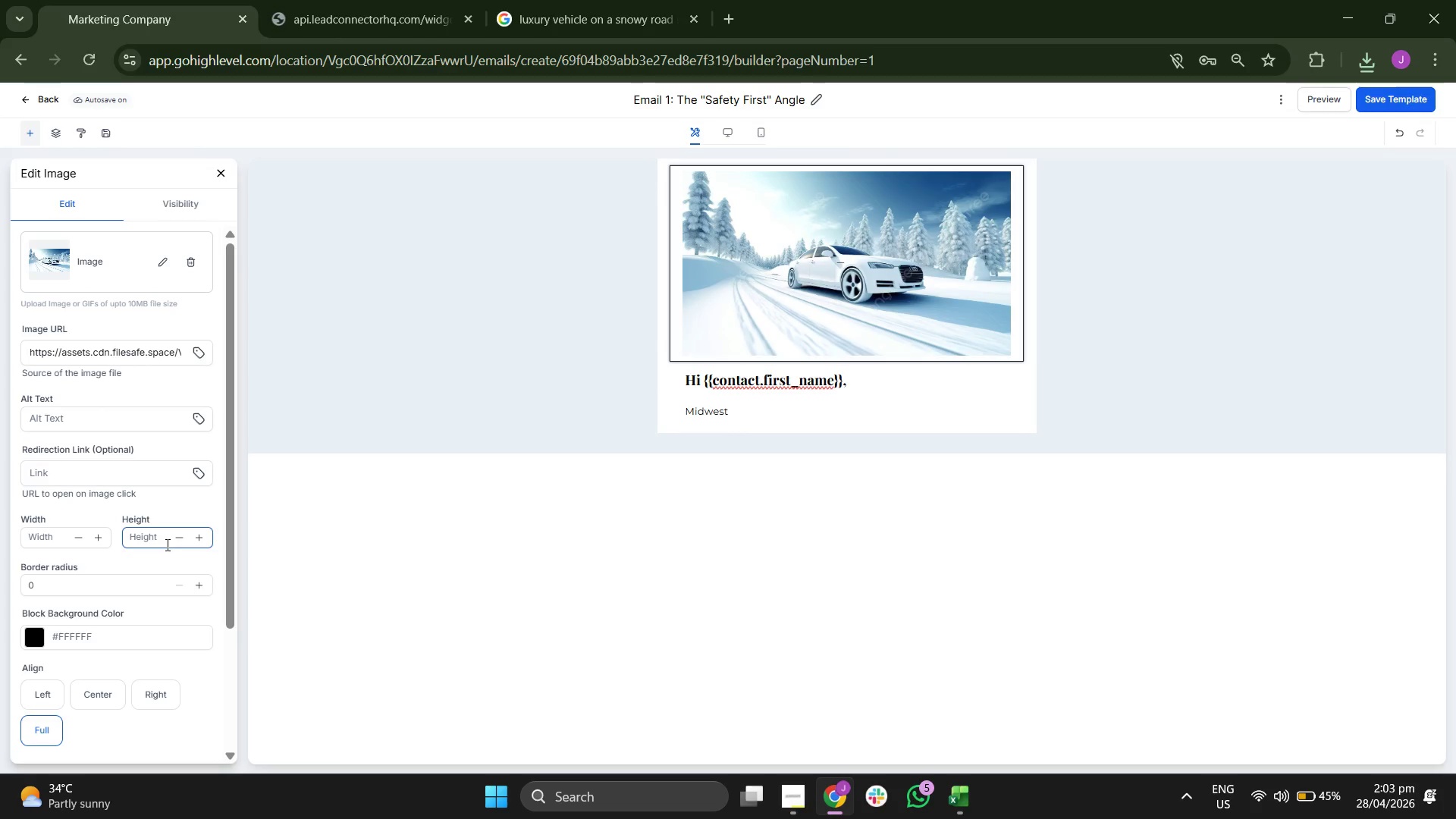 
type(200)
key(Backspace)
key(Backspace)
type(50)
 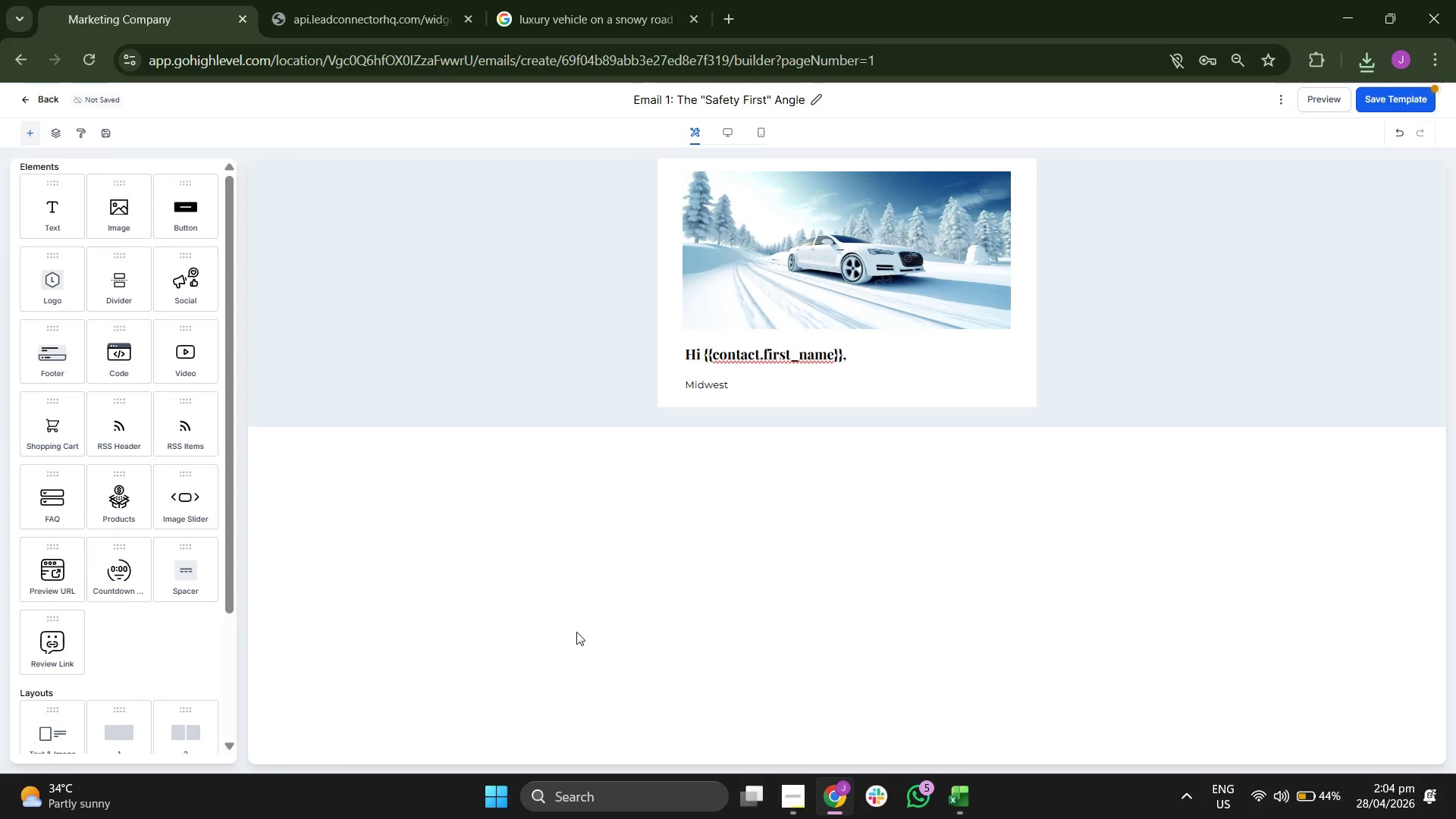 
wait(7.84)
 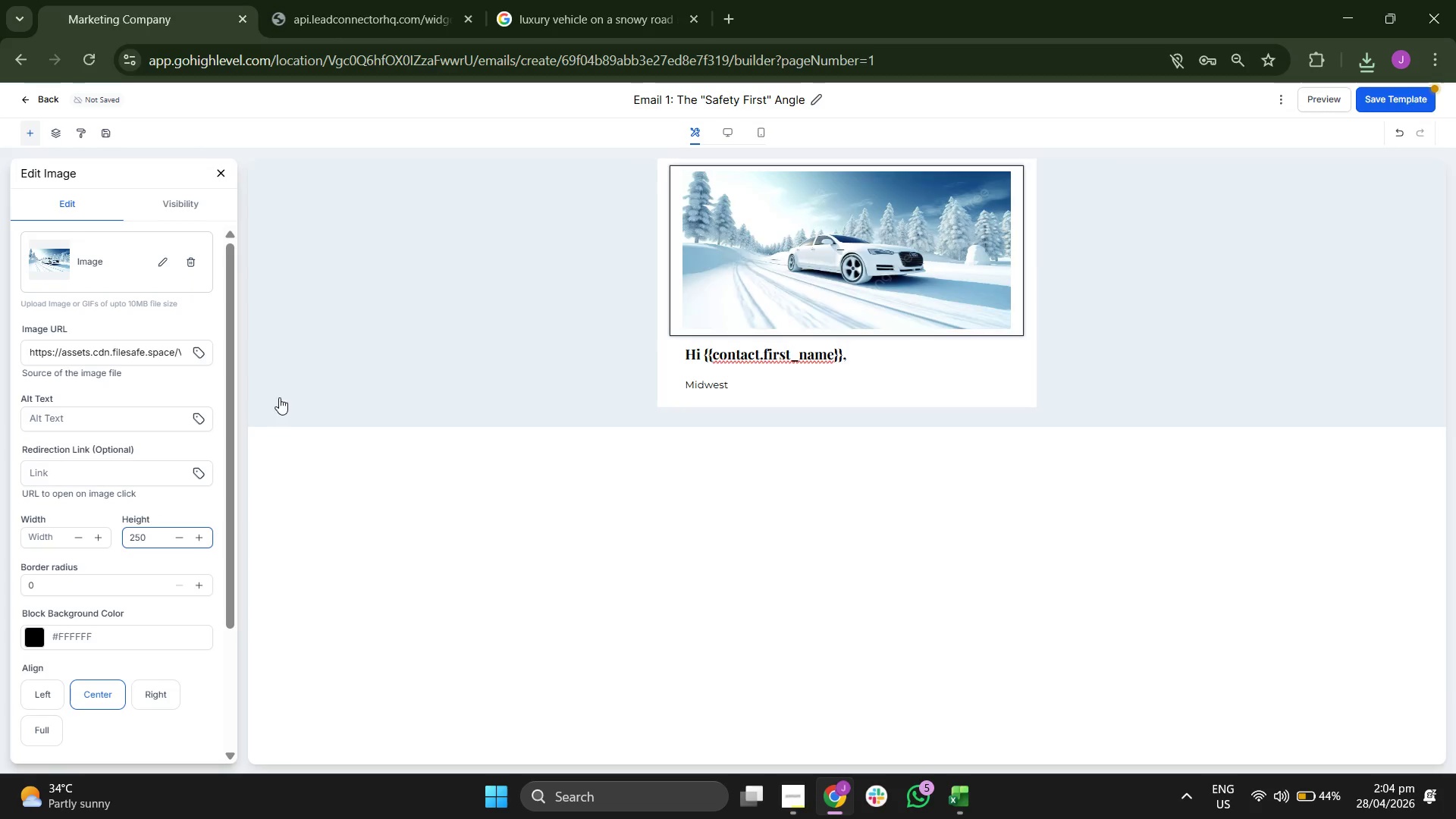 
left_click([802, 377])
 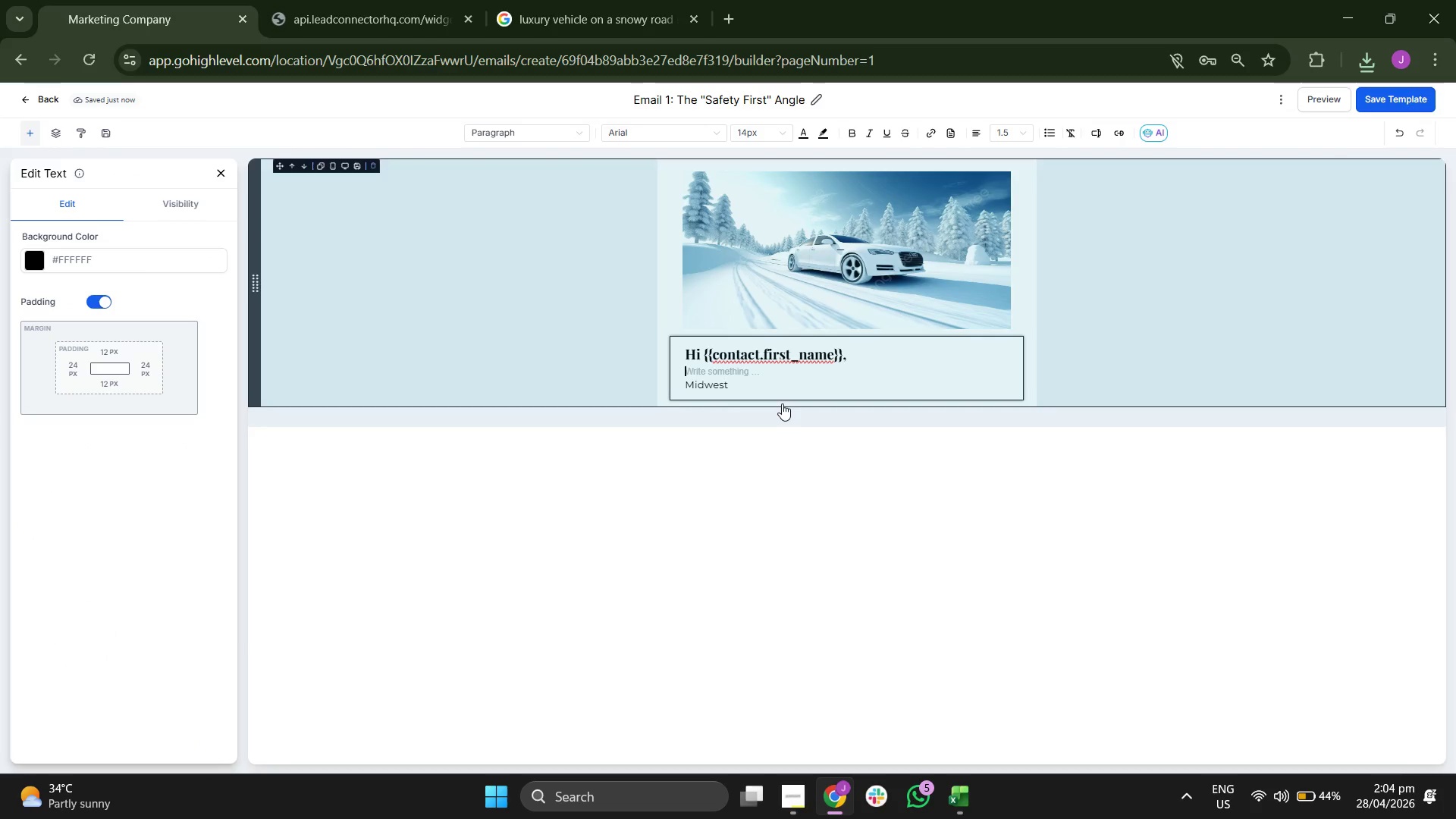 
left_click([781, 384])
 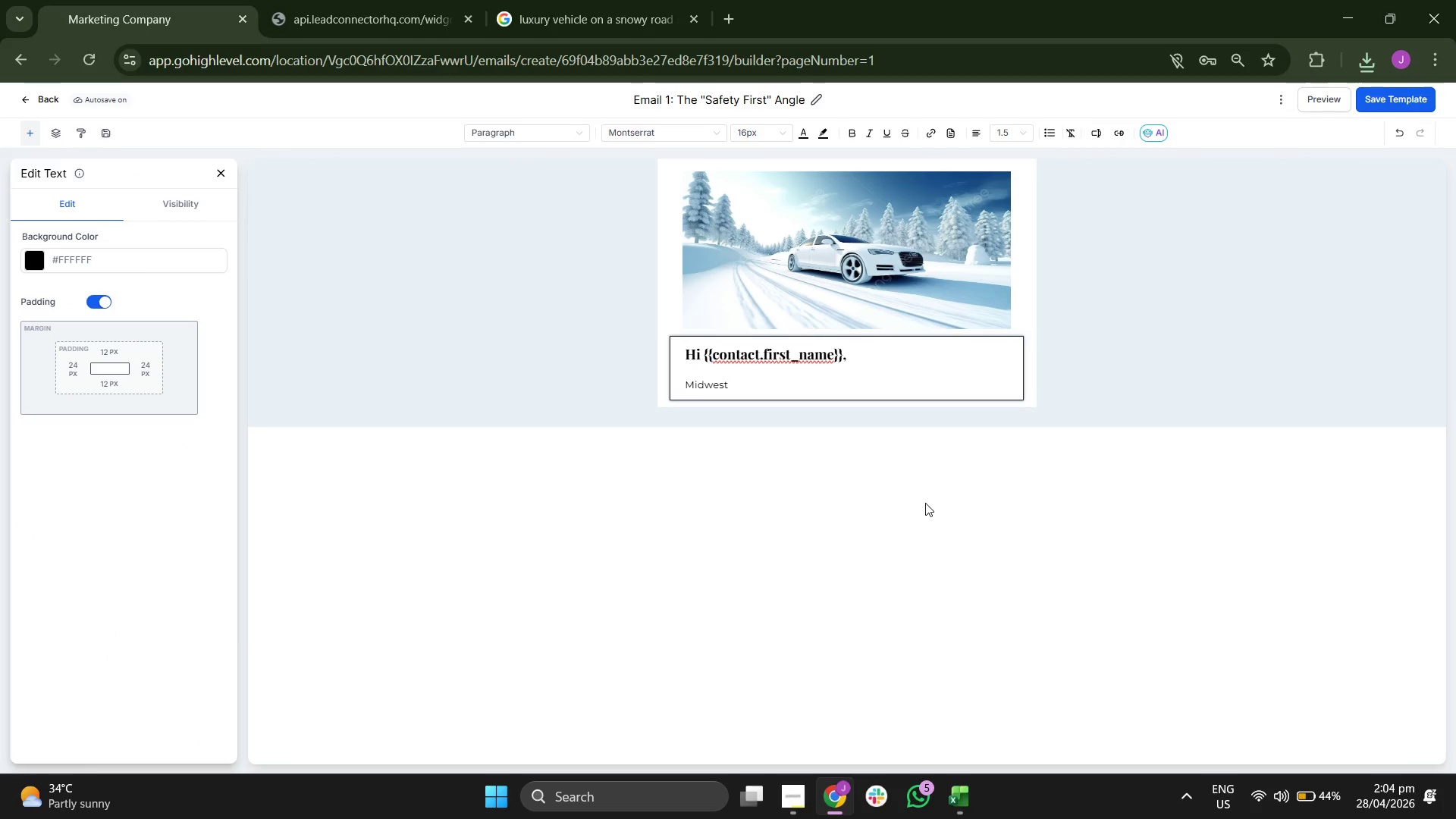 
key(Space)
 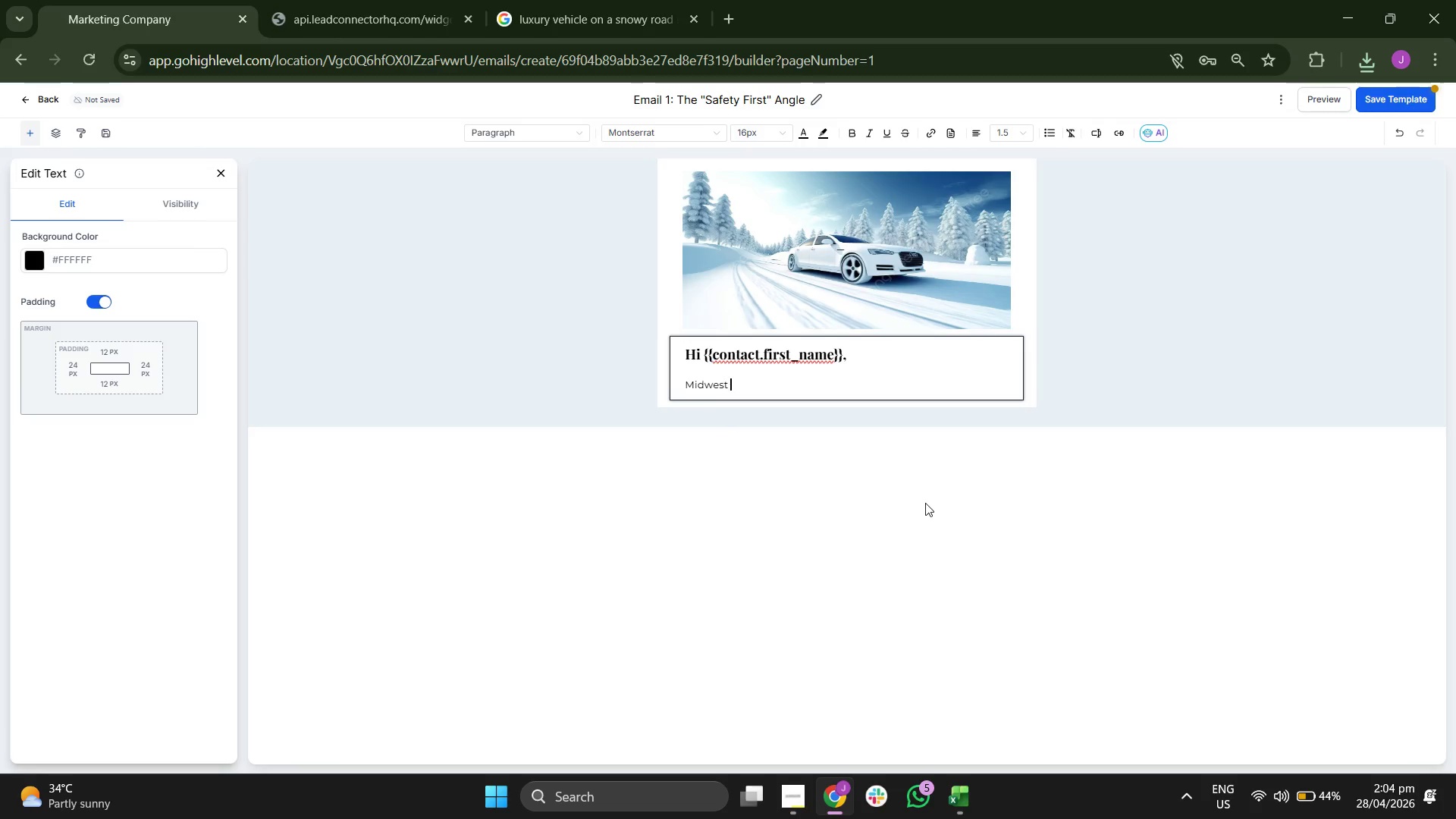 
type(winters )
 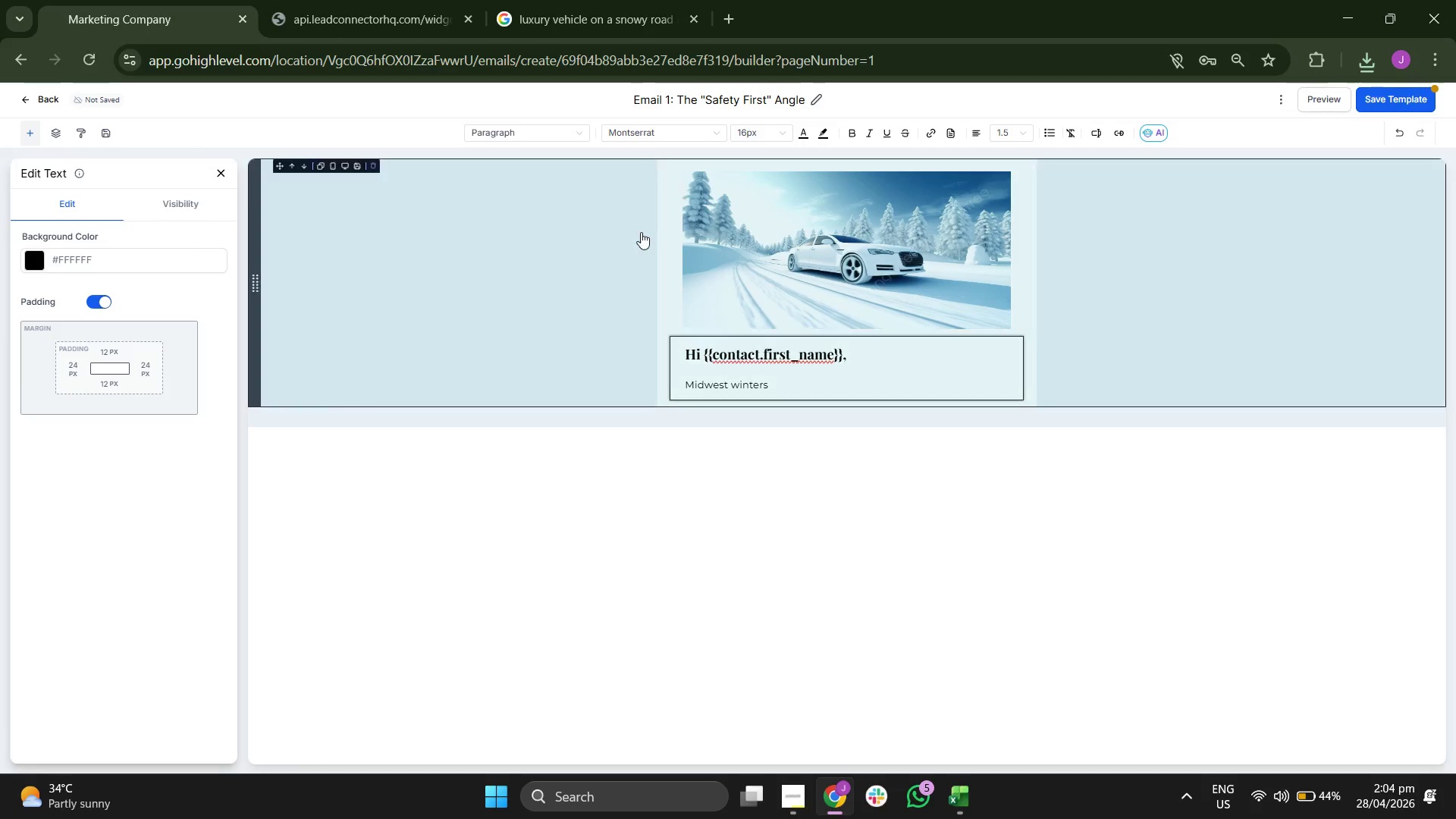 
wait(5.25)
 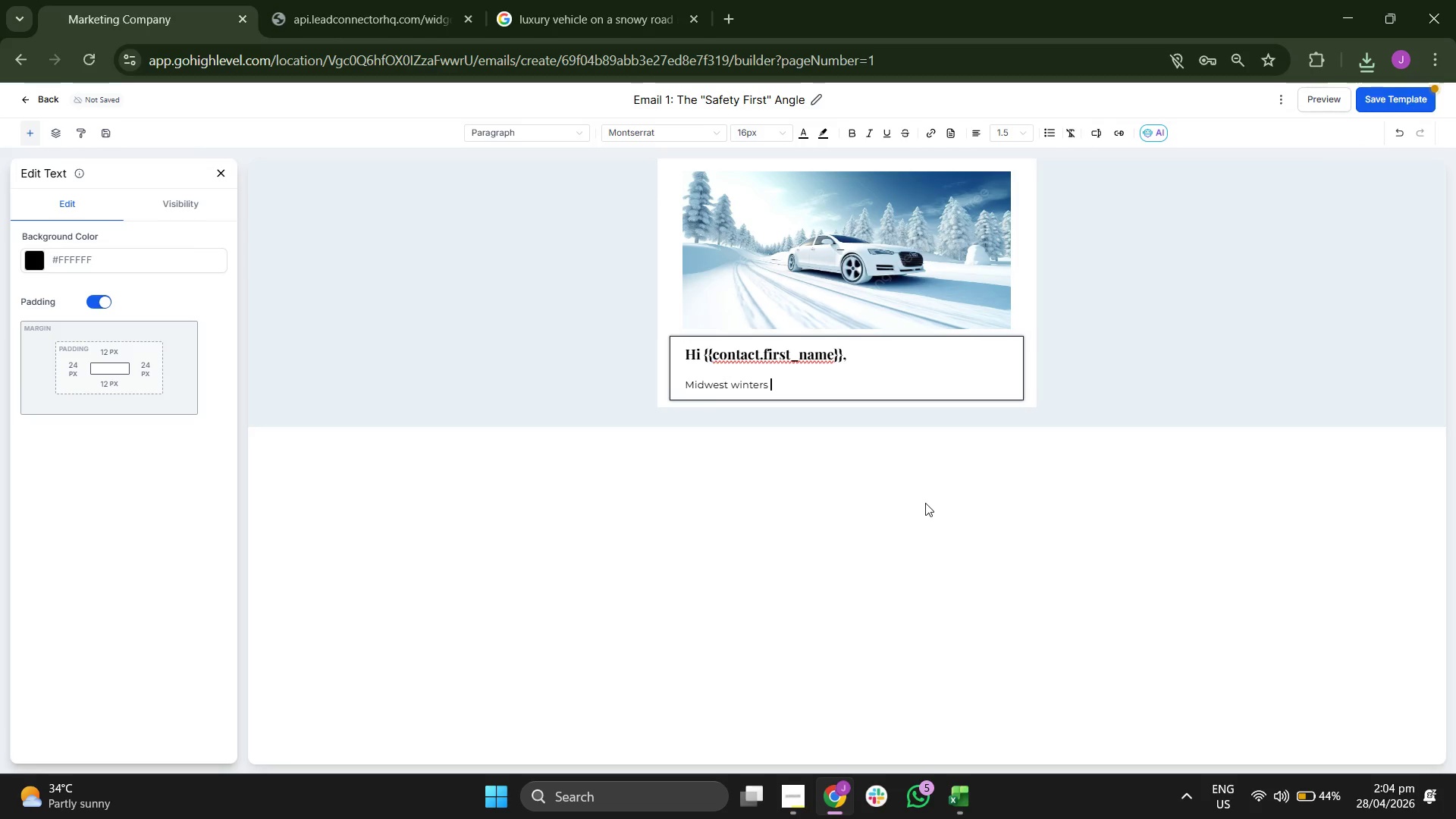 
left_click([677, 243])
 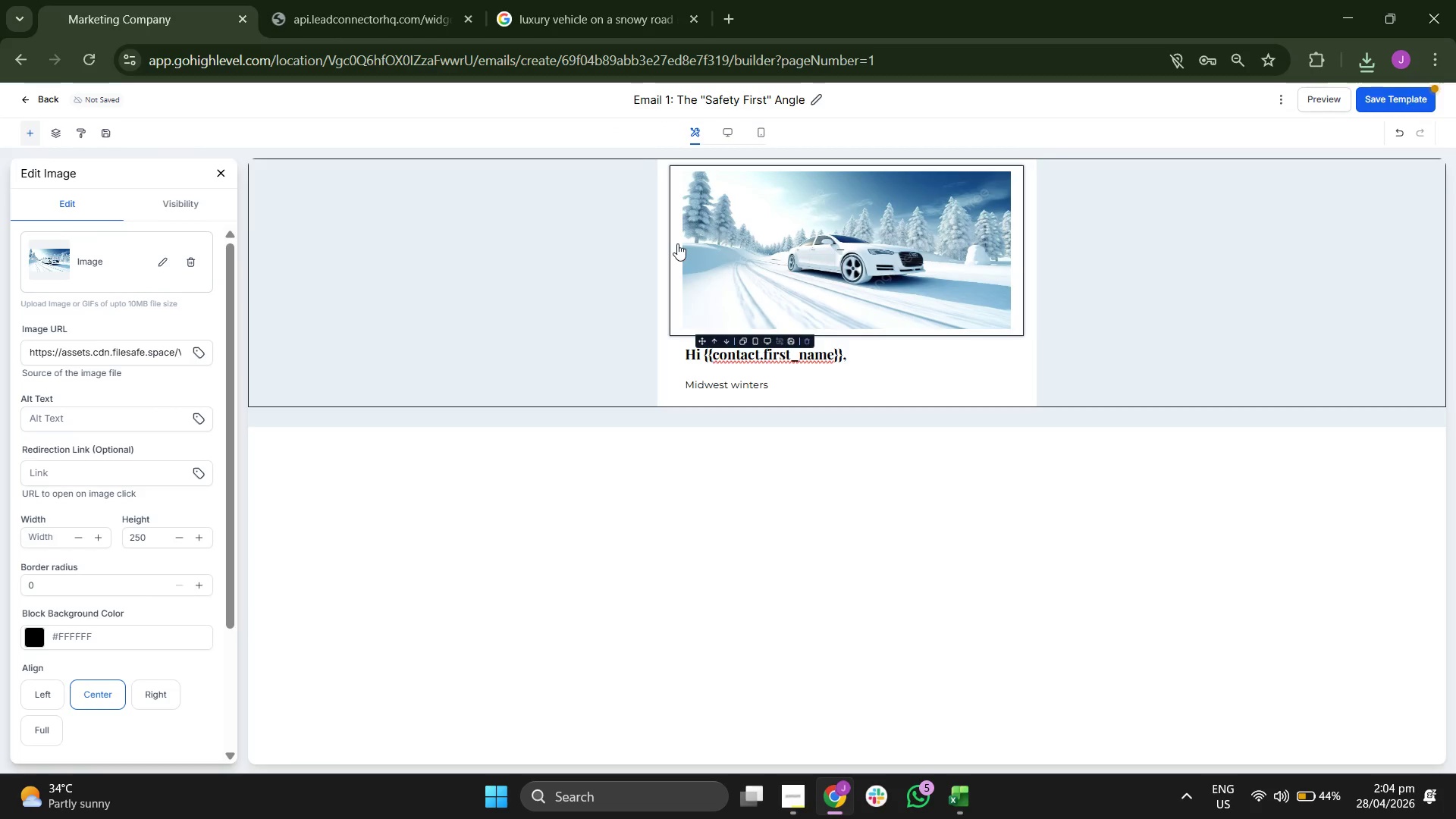 
left_click([611, 238])
 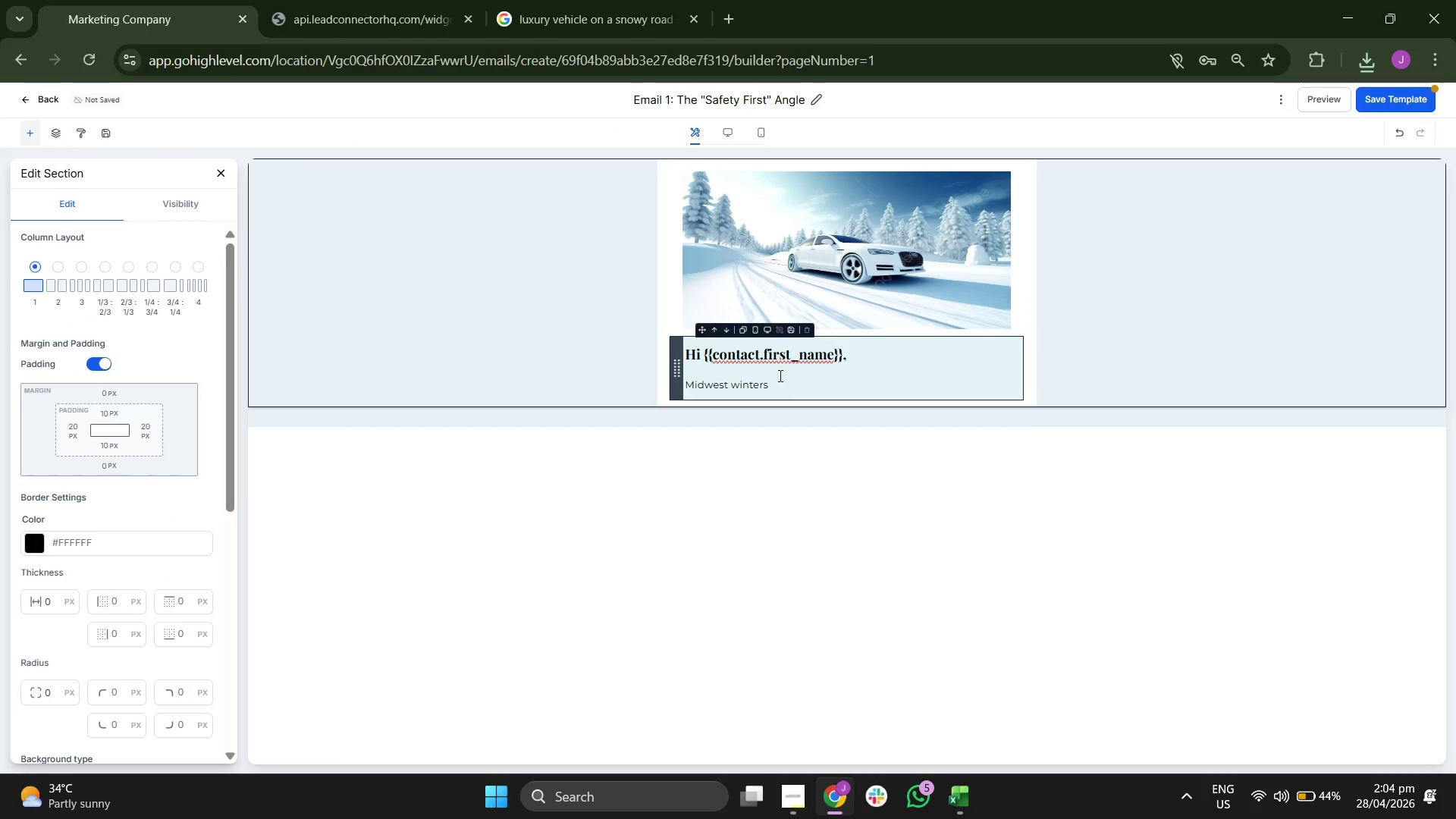 
left_click_drag(start_coordinate=[783, 385], to_coordinate=[681, 358])
 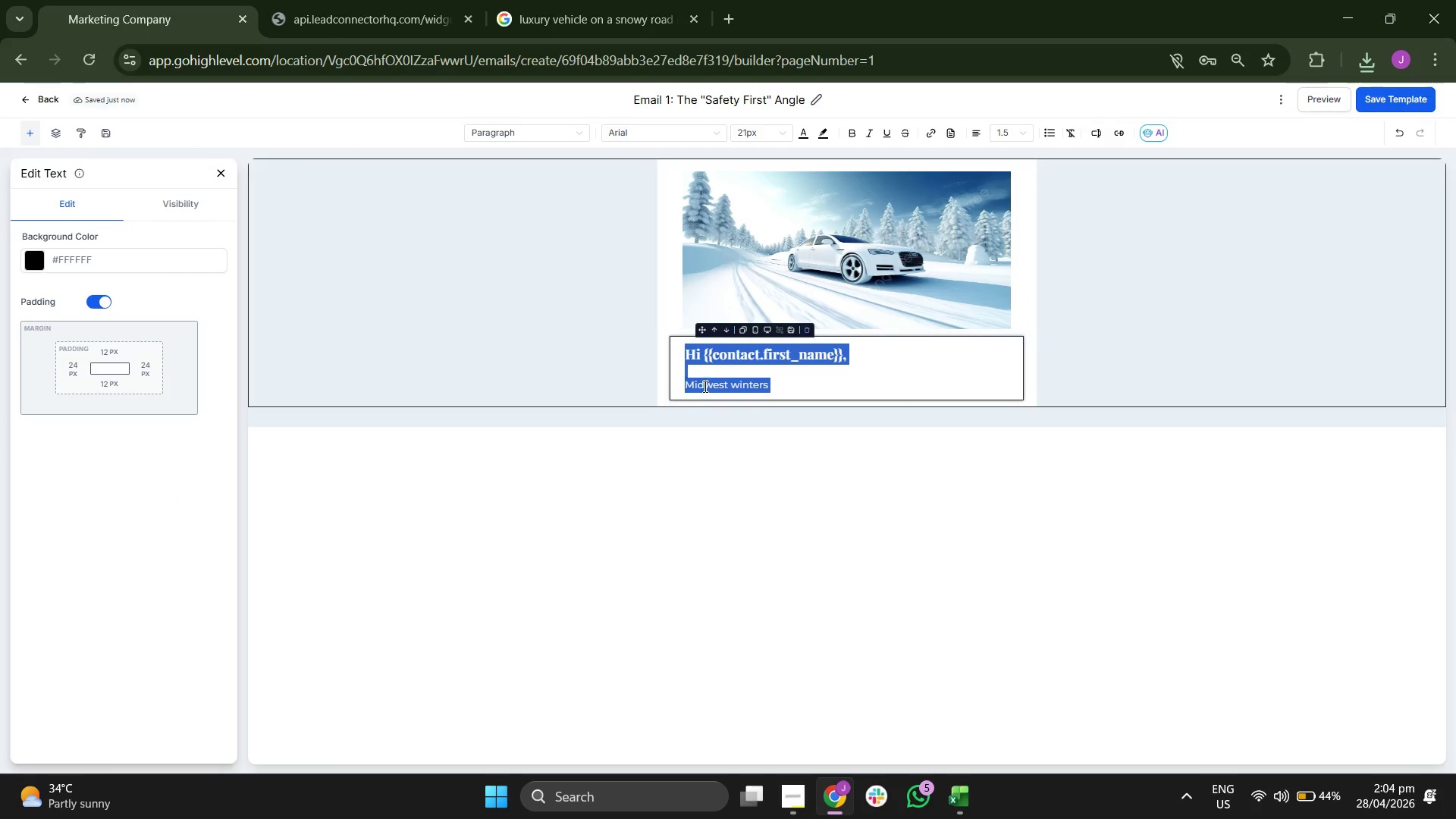 
key(Backspace)
 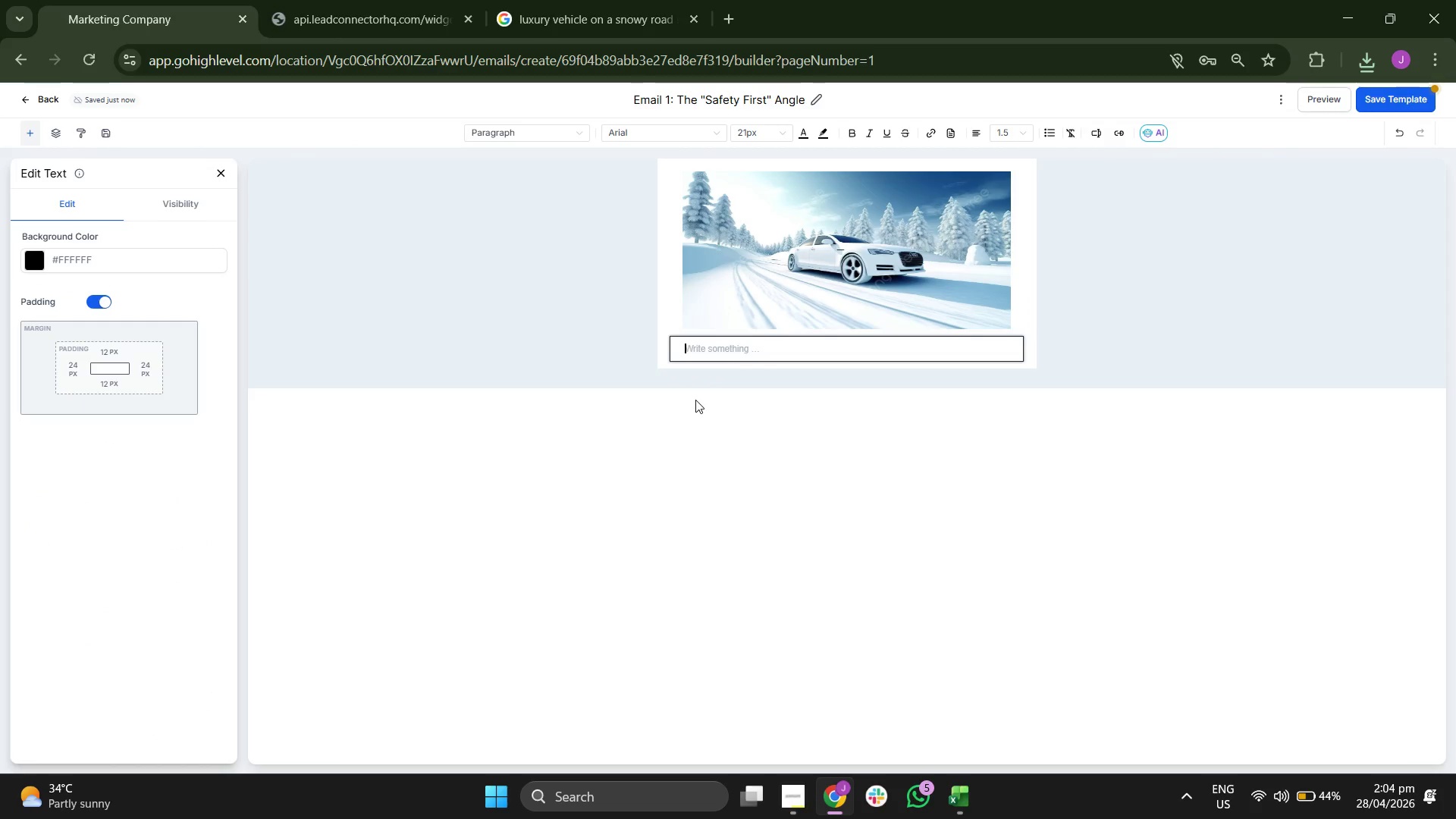 
left_click([695, 401])
 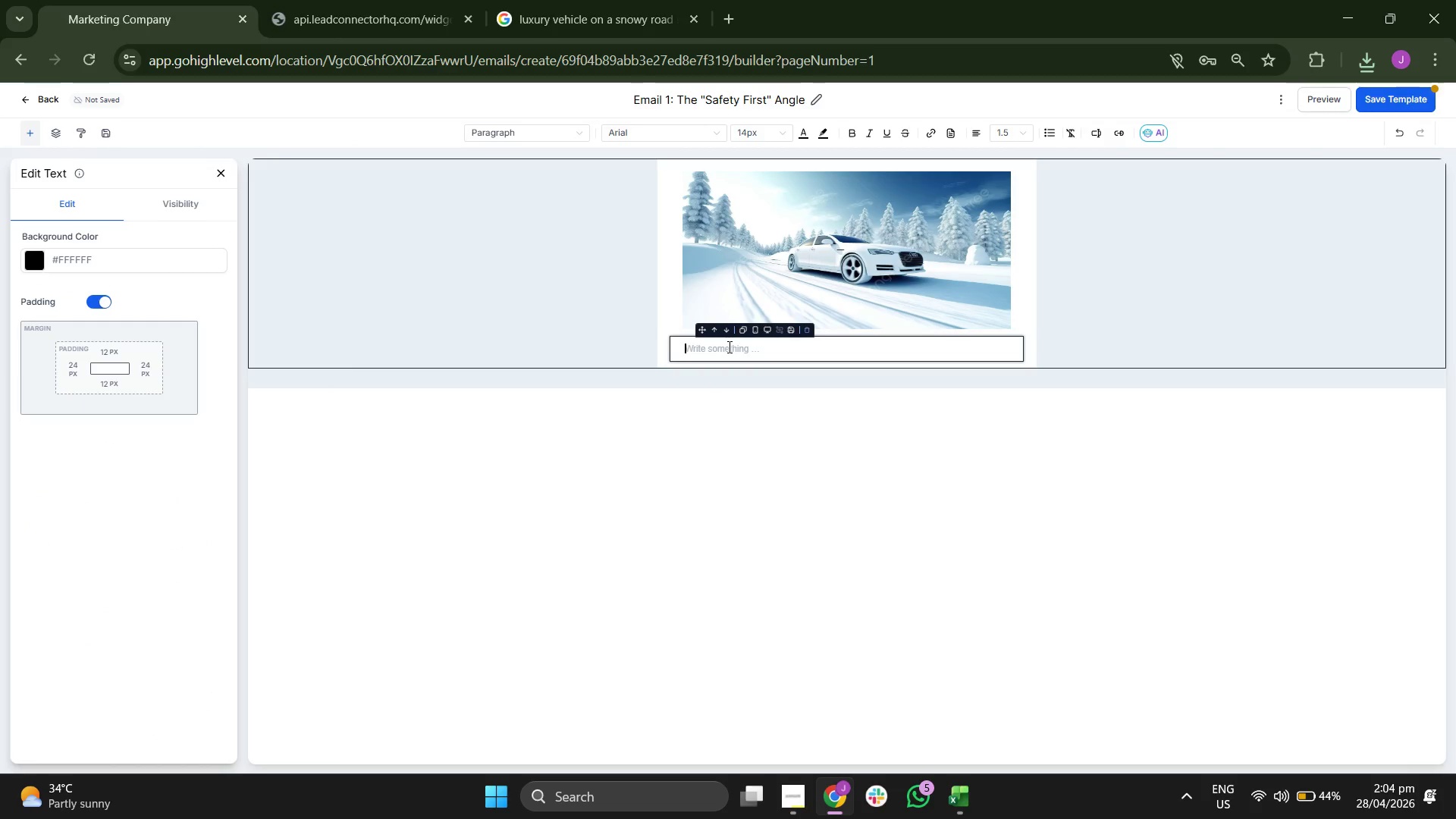 
double_click([400, 259])
 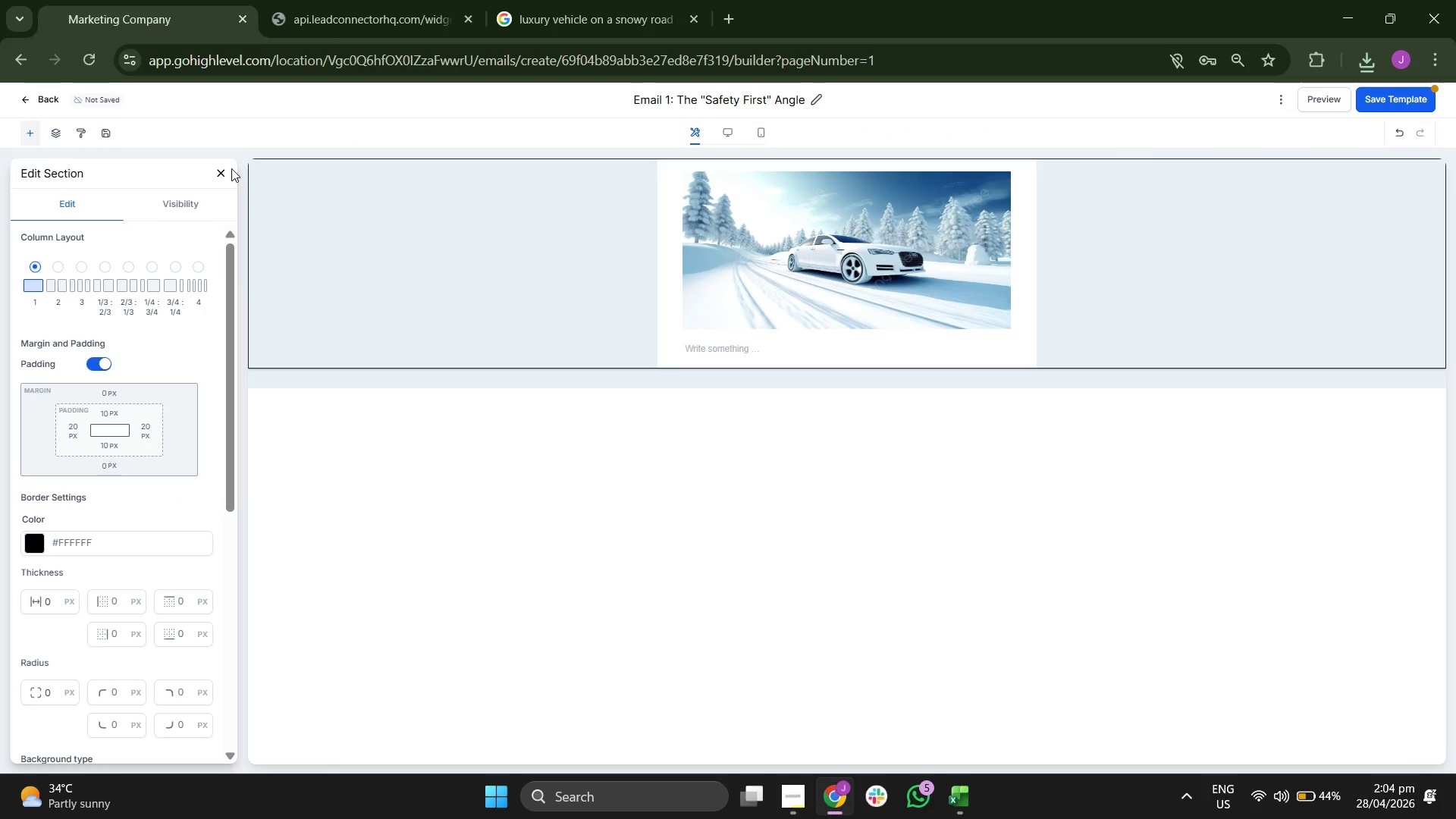 
left_click([224, 175])
 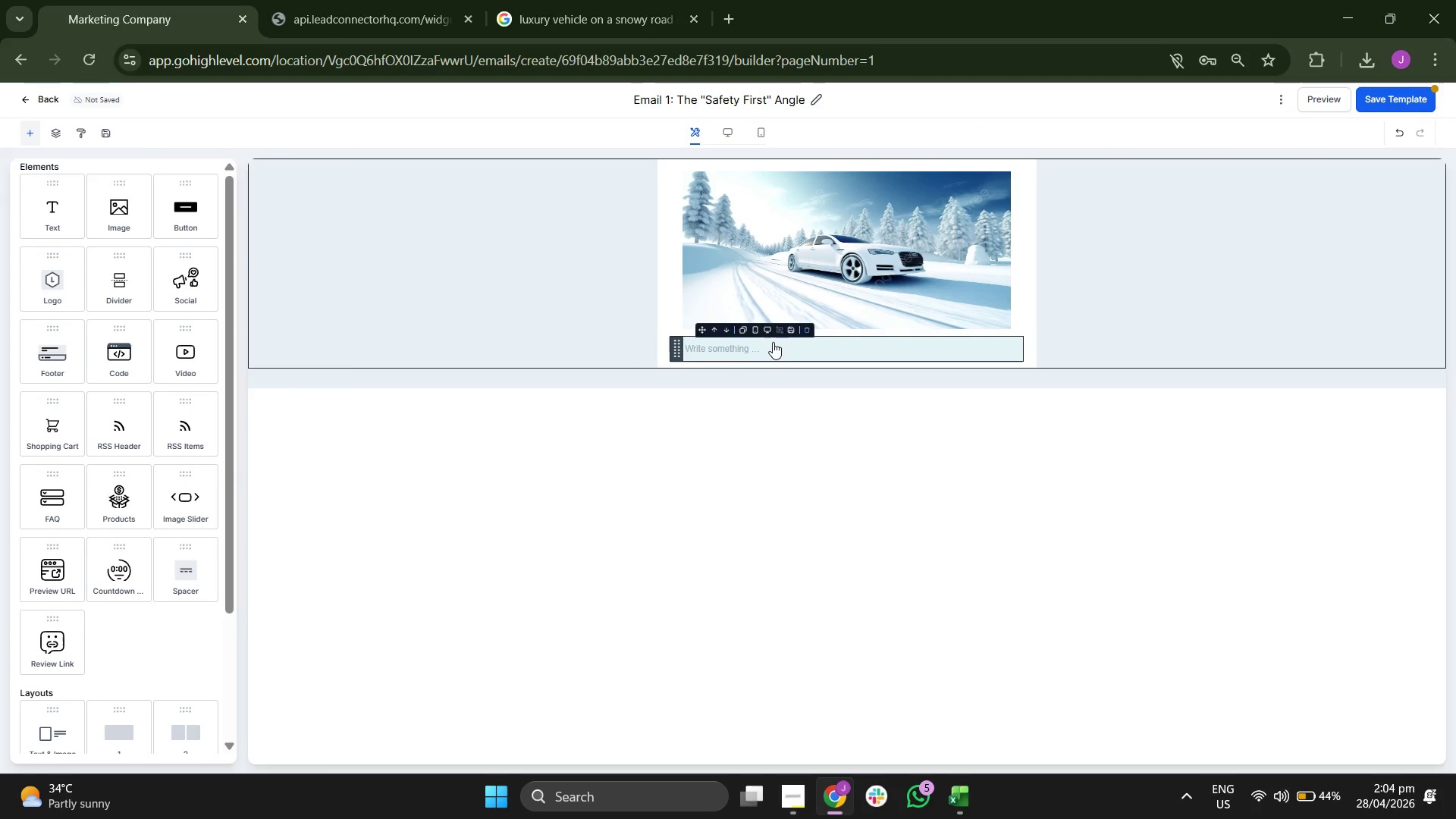 
left_click([771, 345])
 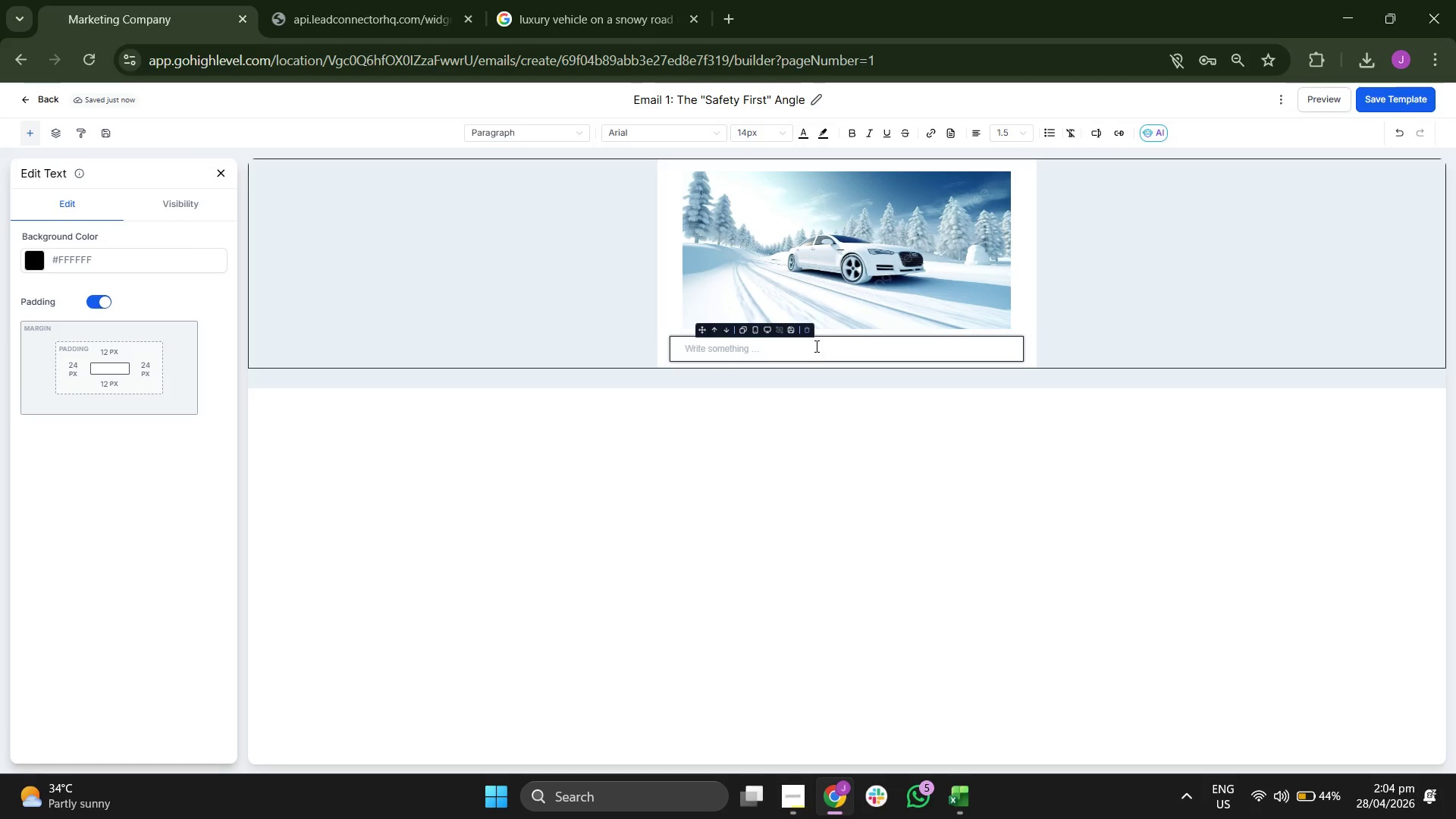 
left_click([808, 330])
 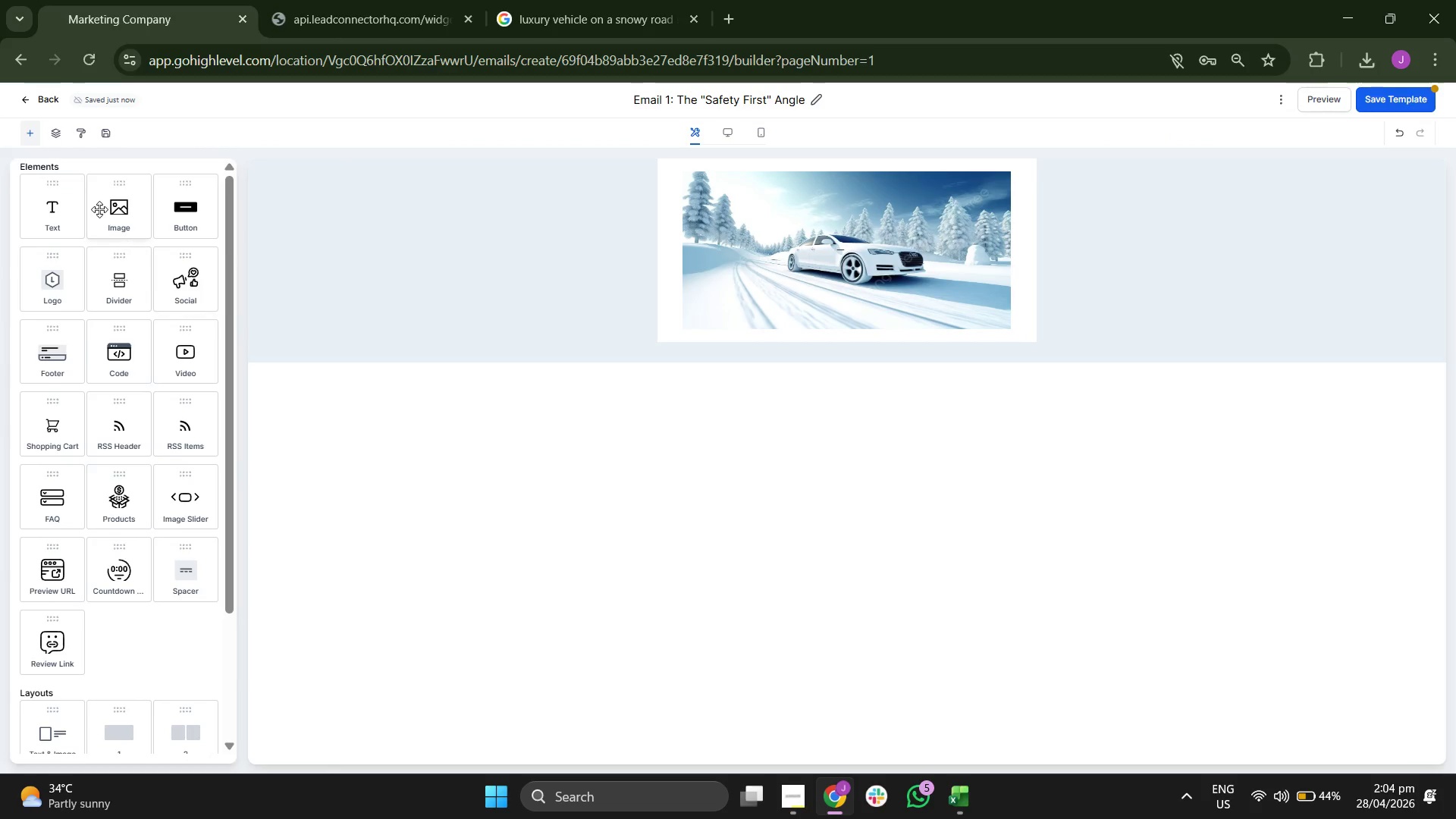 
scroll: coordinate [109, 355], scroll_direction: down, amount: 2.0
 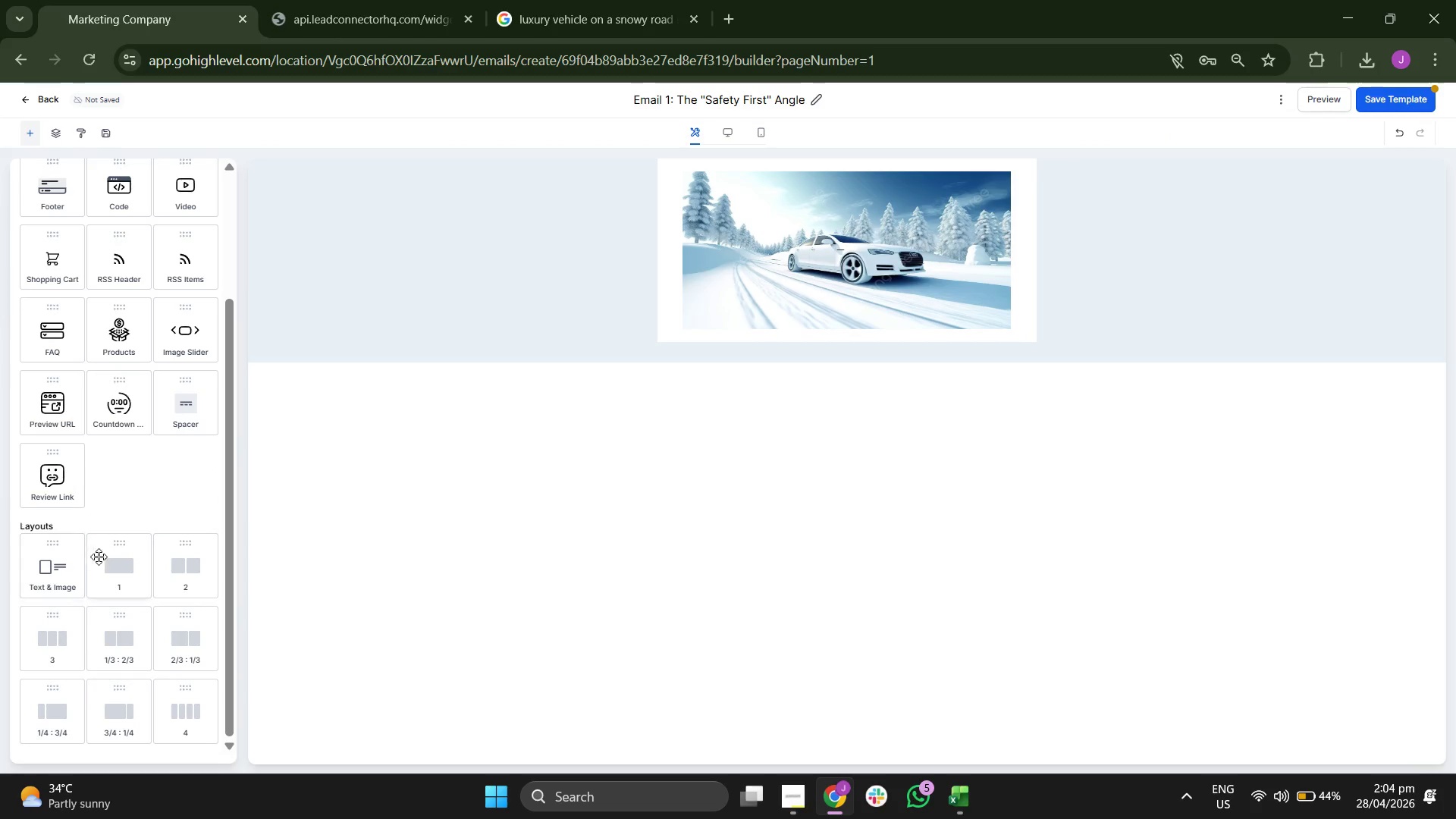 
left_click_drag(start_coordinate=[108, 563], to_coordinate=[782, 325])
 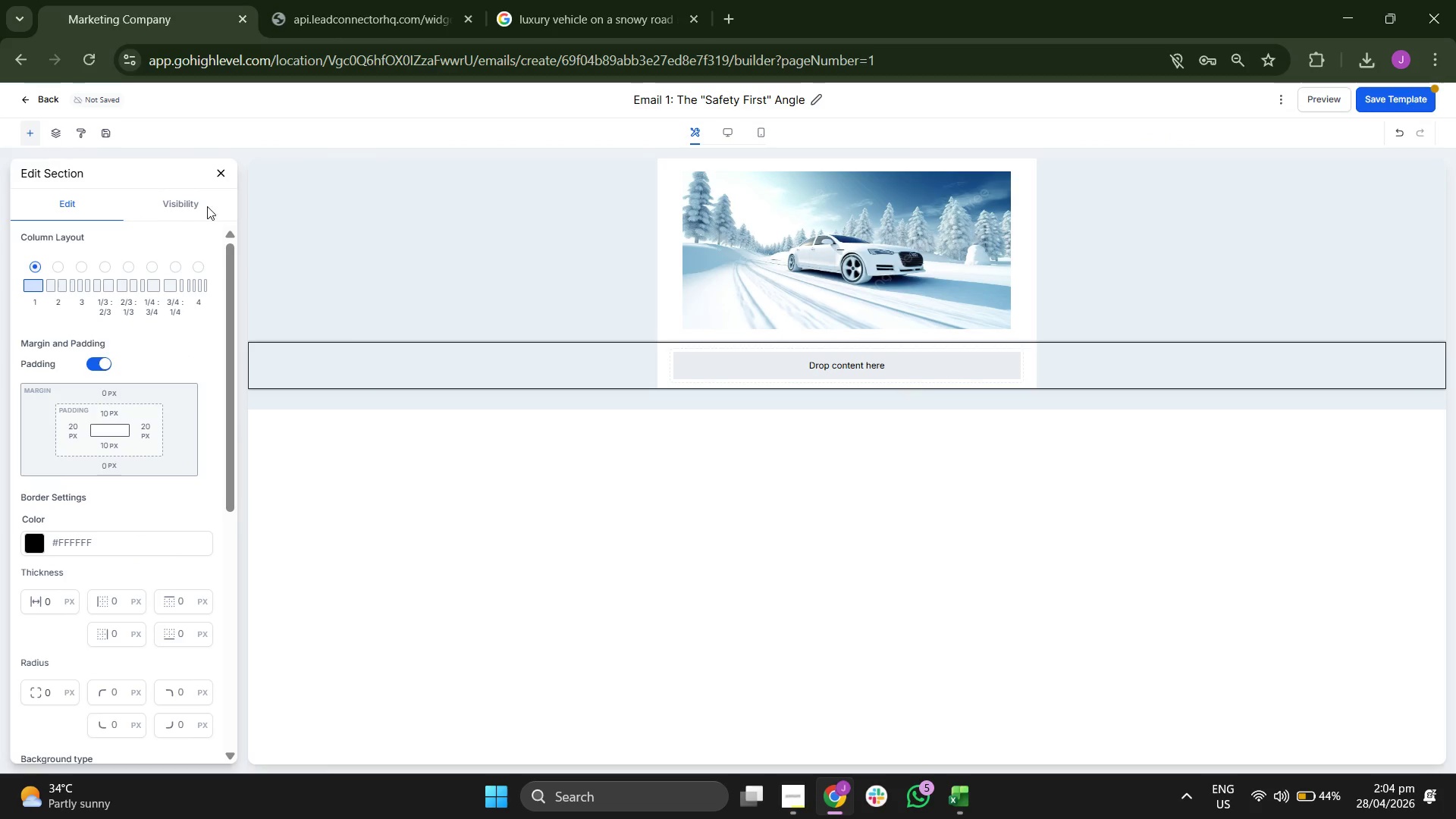 
left_click([224, 169])
 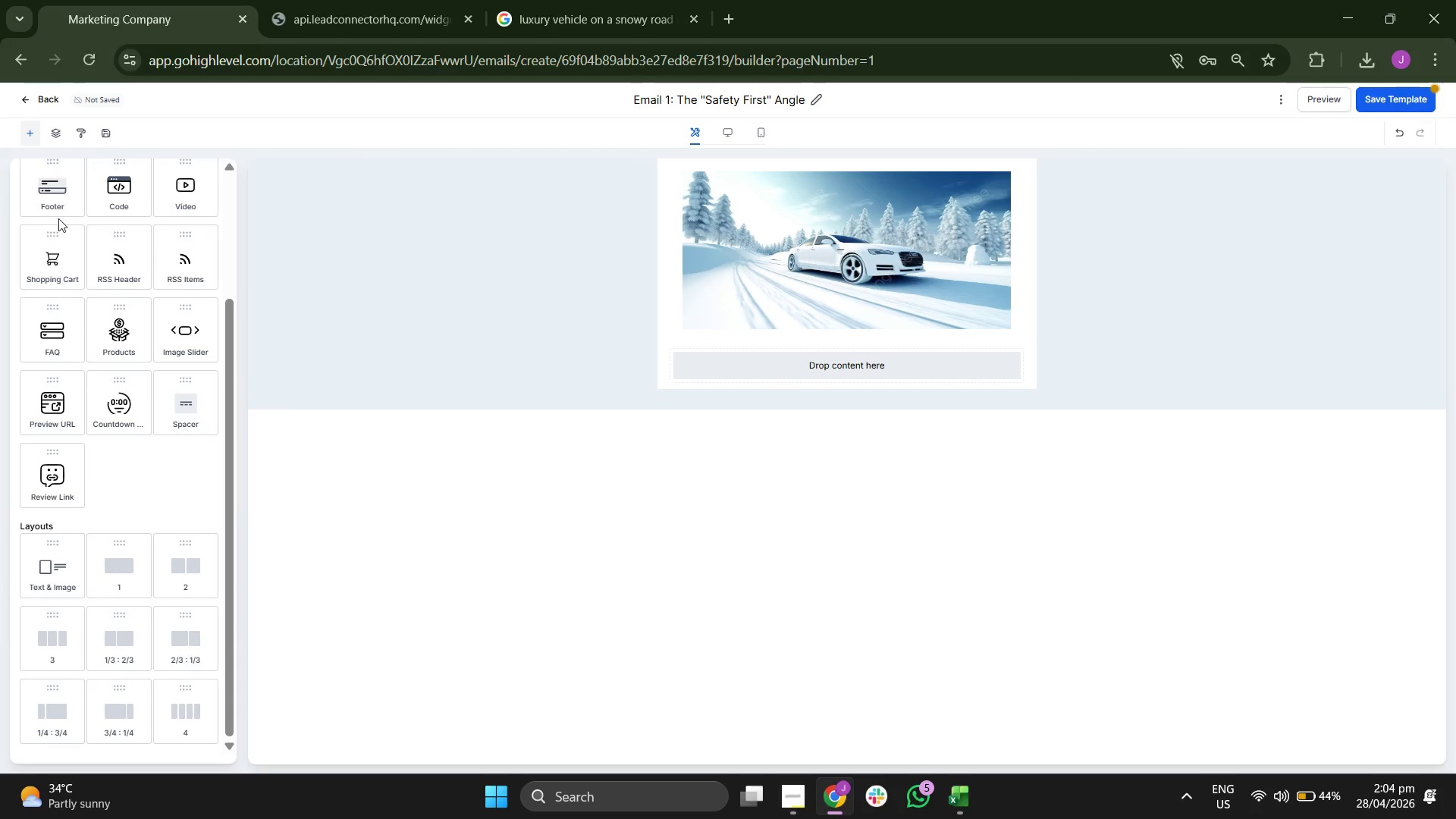 
scroll: coordinate [123, 256], scroll_direction: up, amount: 2.0
 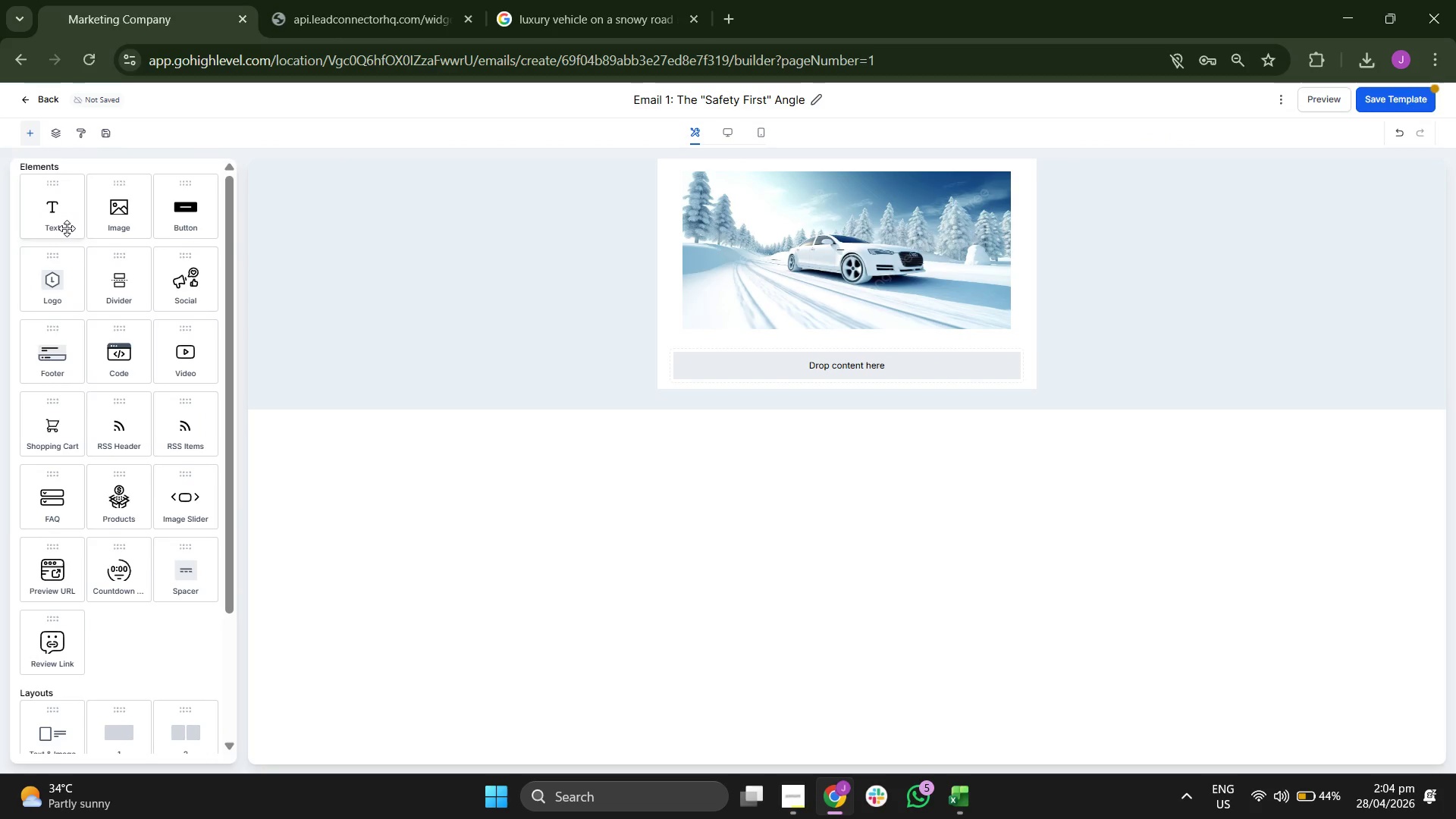 
left_click_drag(start_coordinate=[67, 226], to_coordinate=[774, 375])
 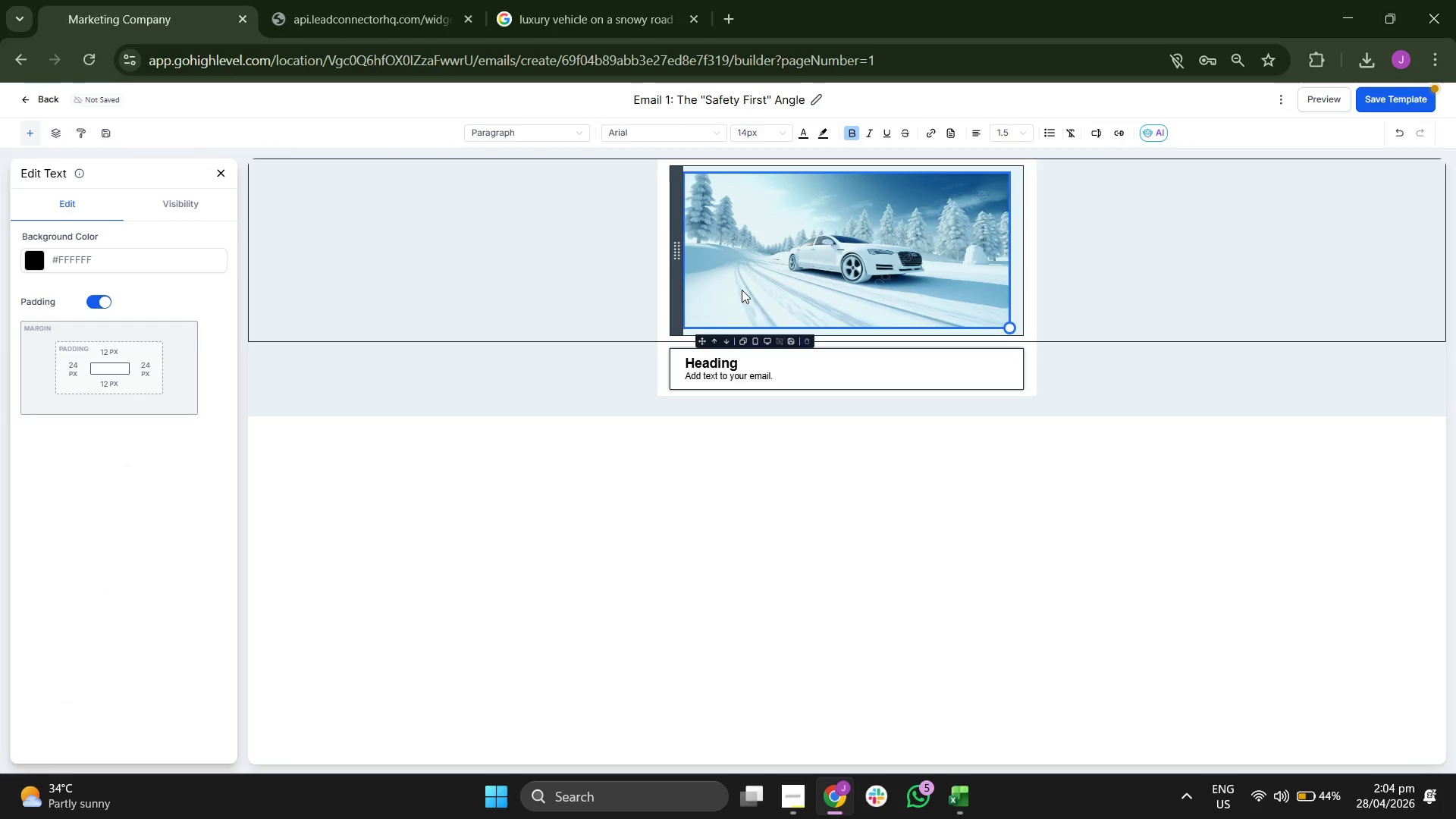 
left_click([548, 250])
 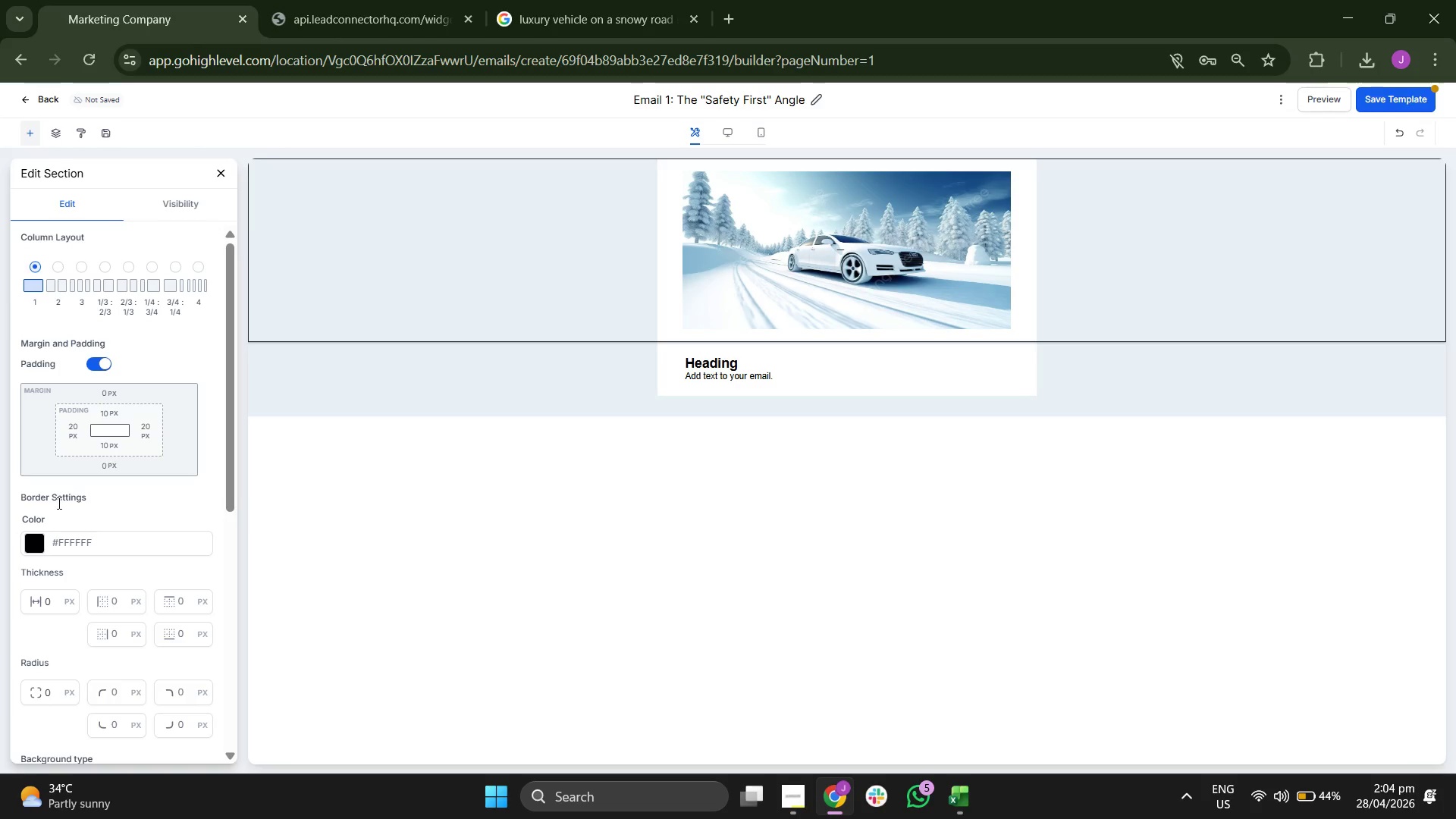 
left_click([77, 533])
 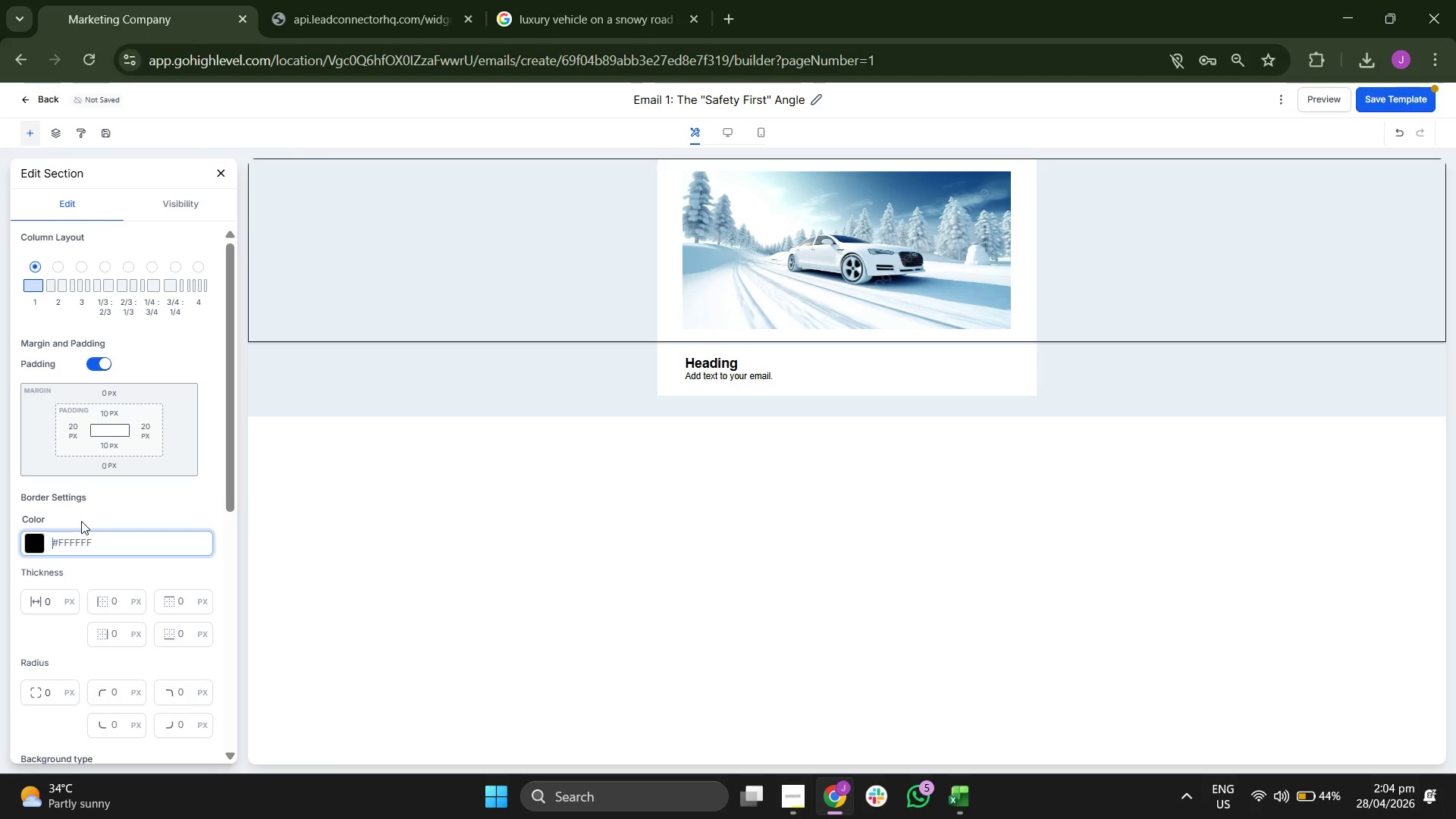 
type(#FAFAFA)
 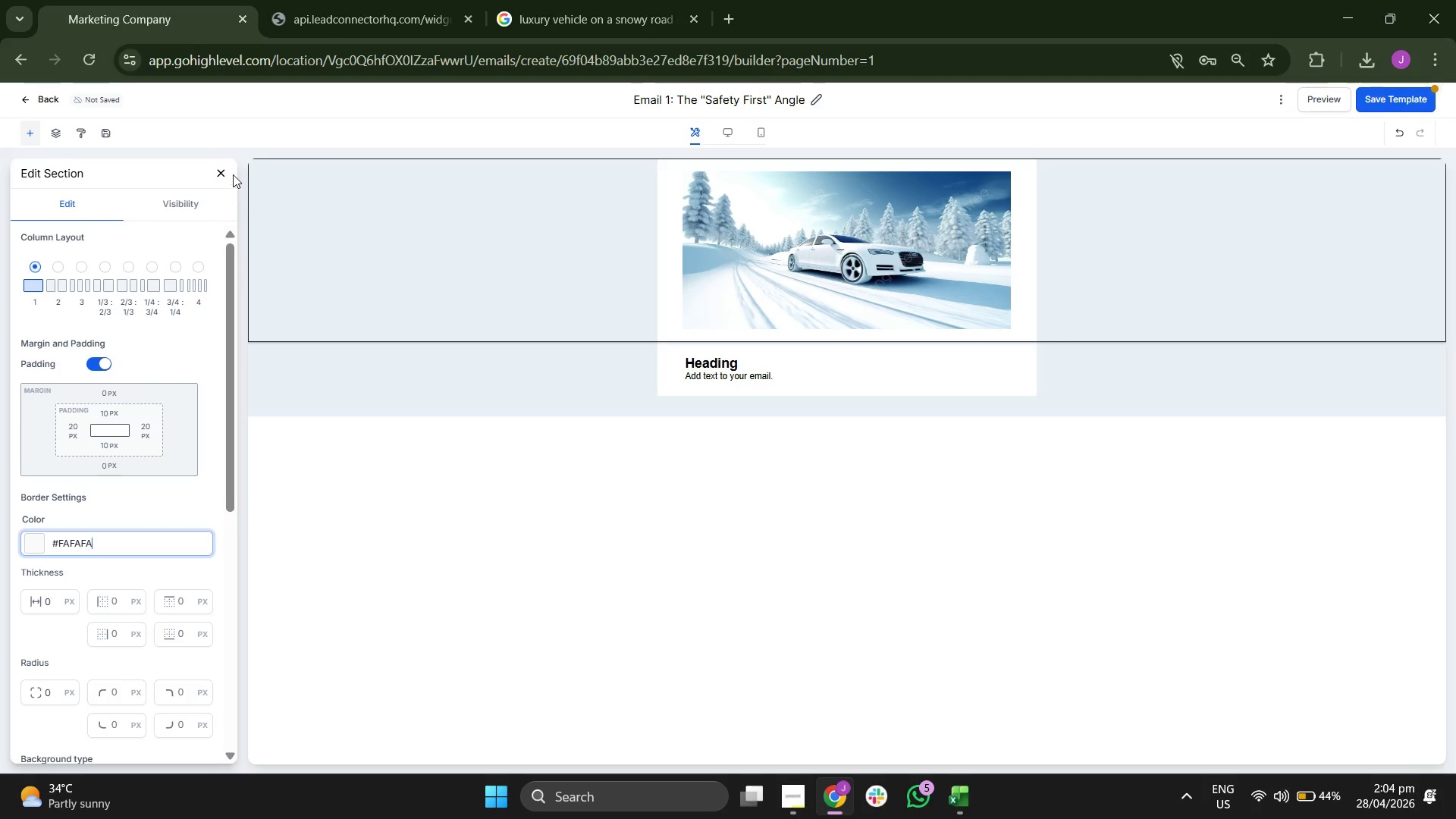 
double_click([220, 174])
 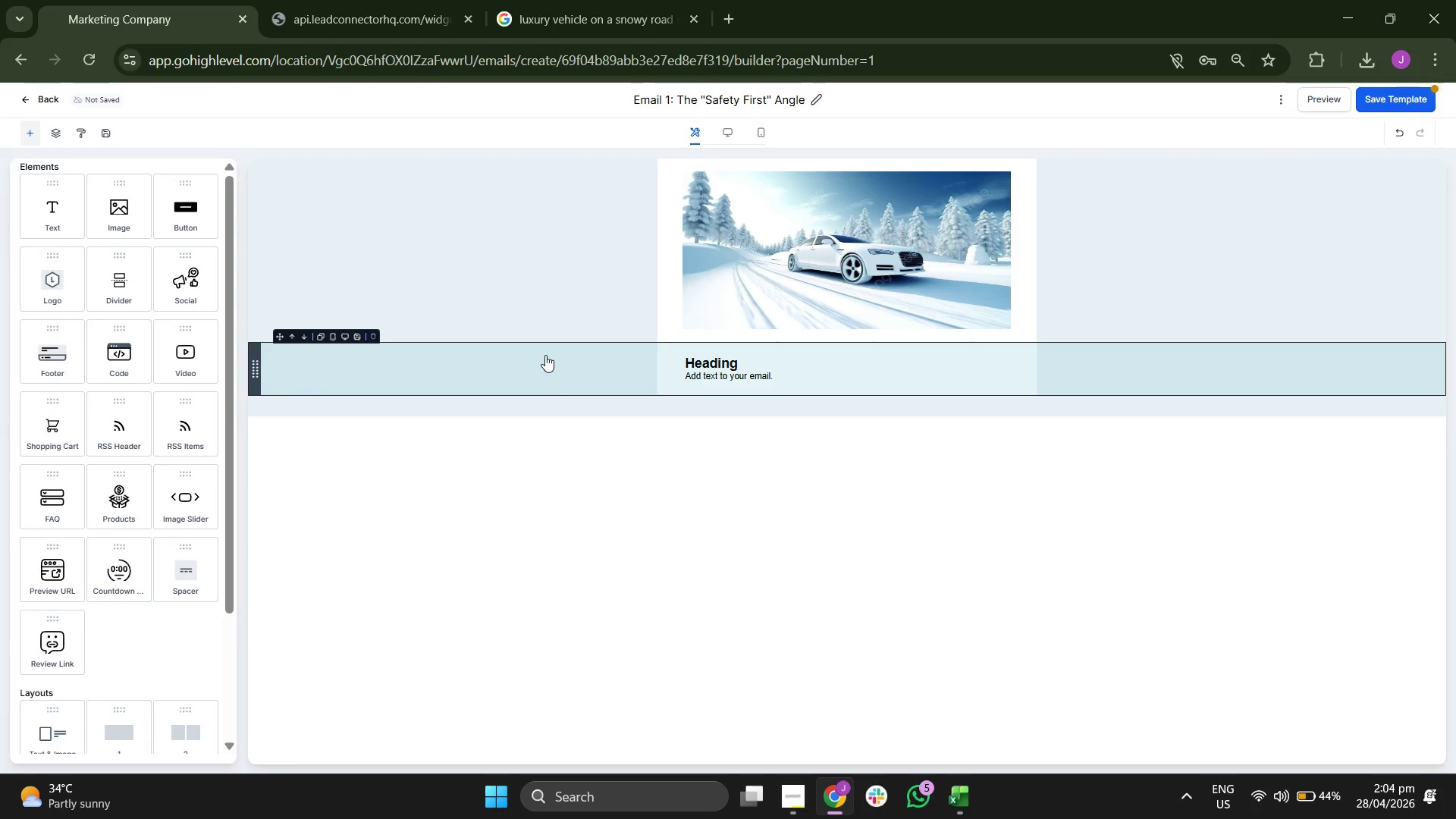 
left_click([559, 378])
 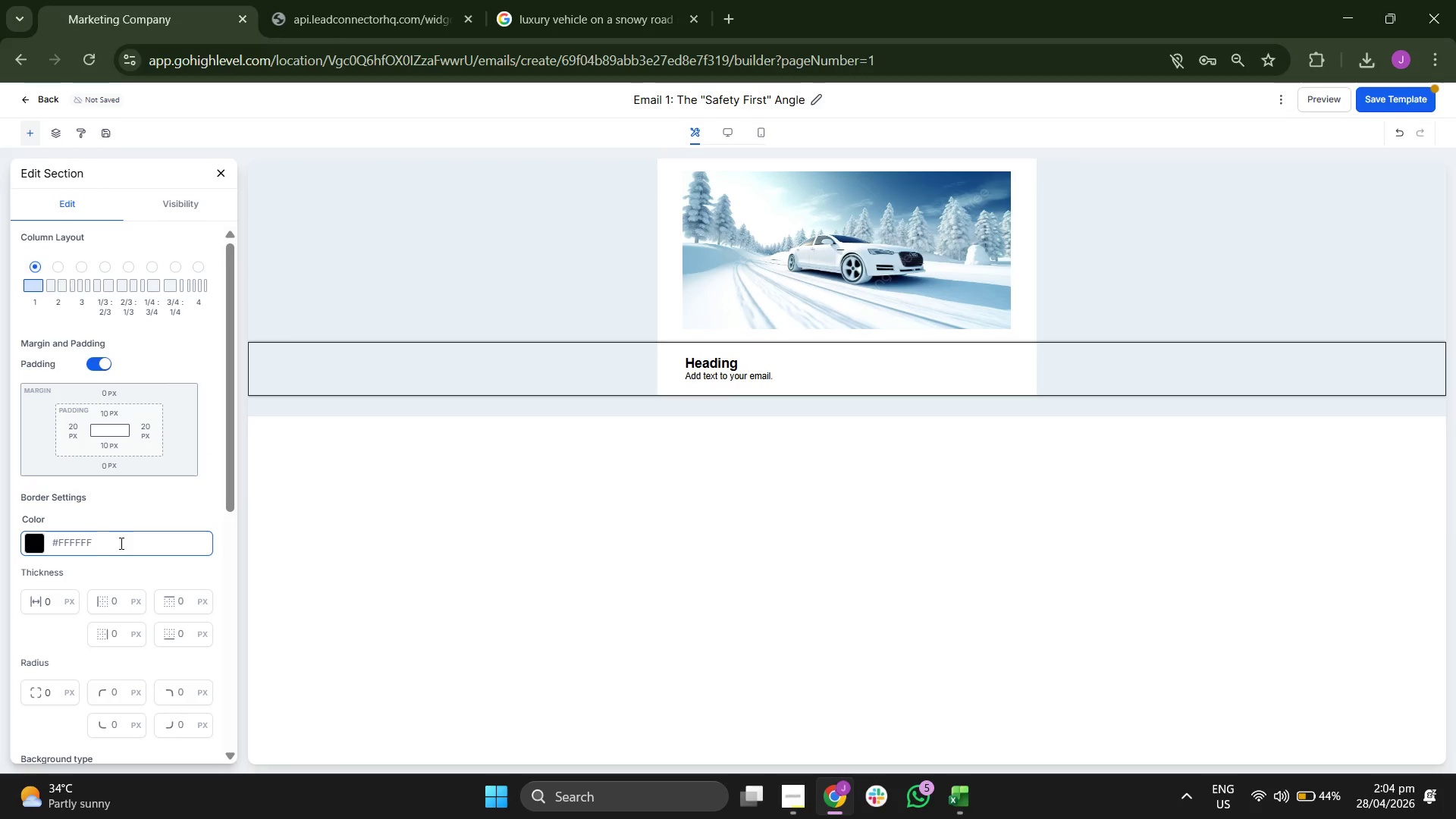 
scroll: coordinate [121, 545], scroll_direction: down, amount: 3.0
 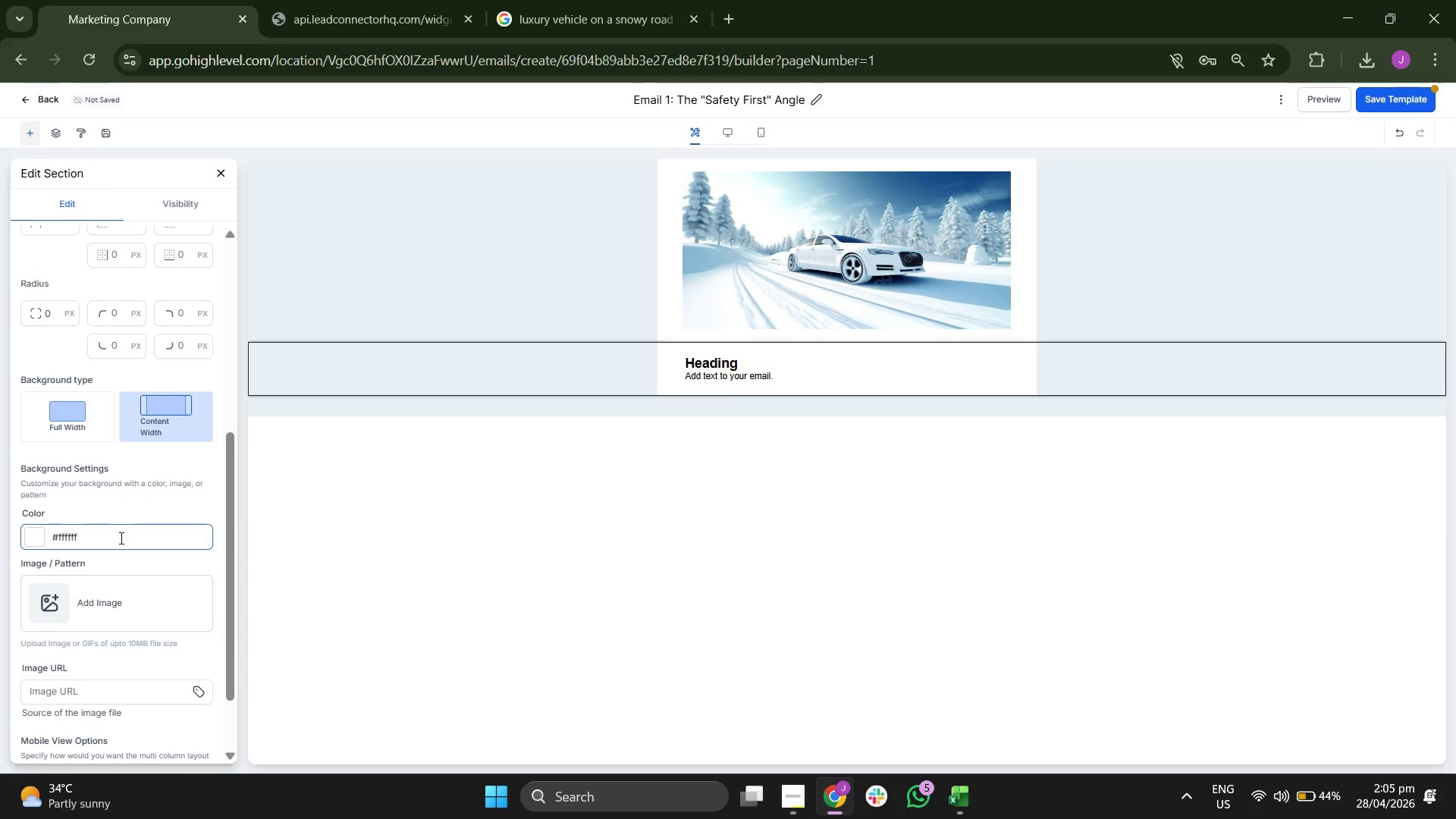 
double_click([120, 538])
 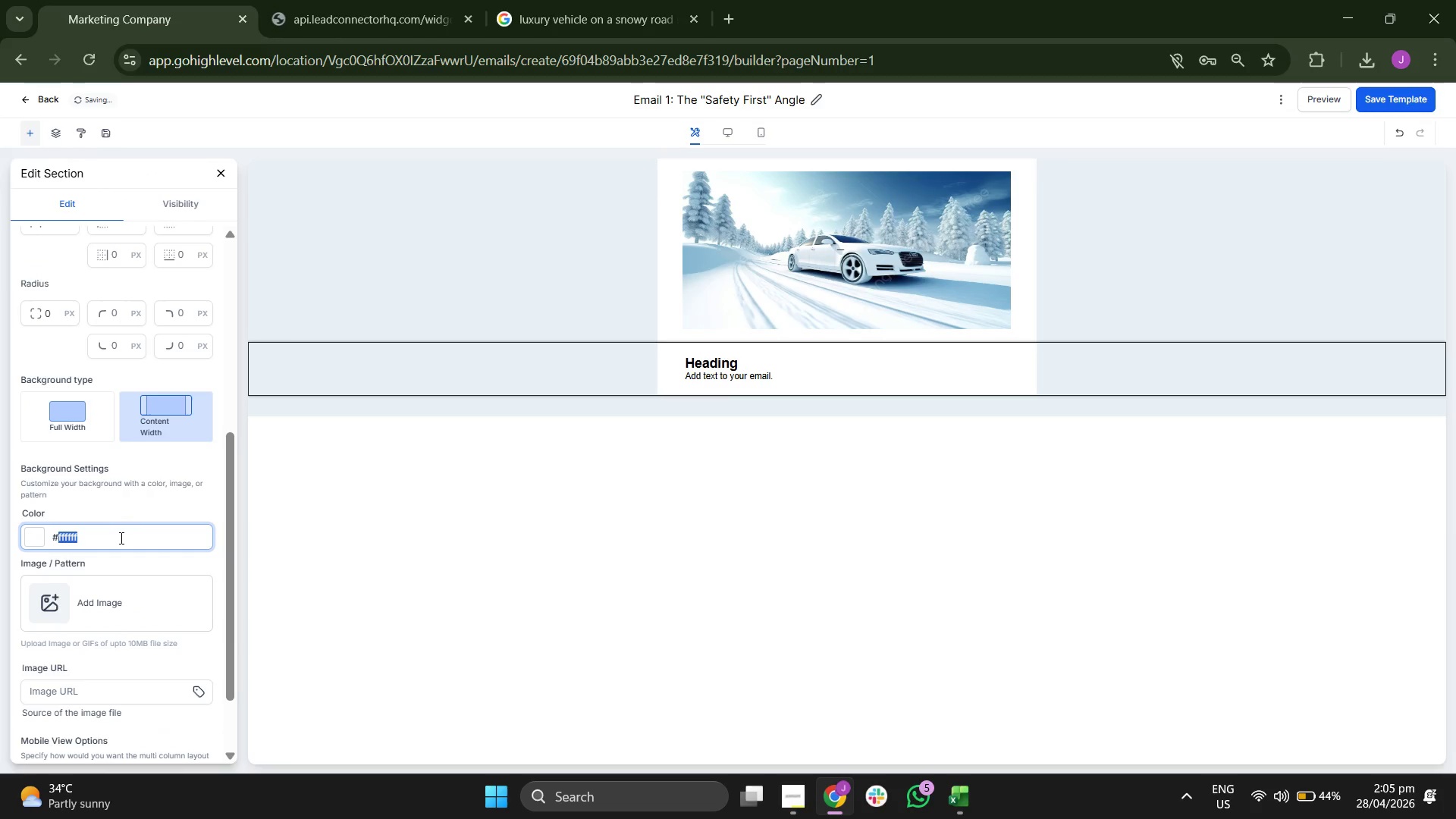 
key(Backspace)
type(FAFAFA)
 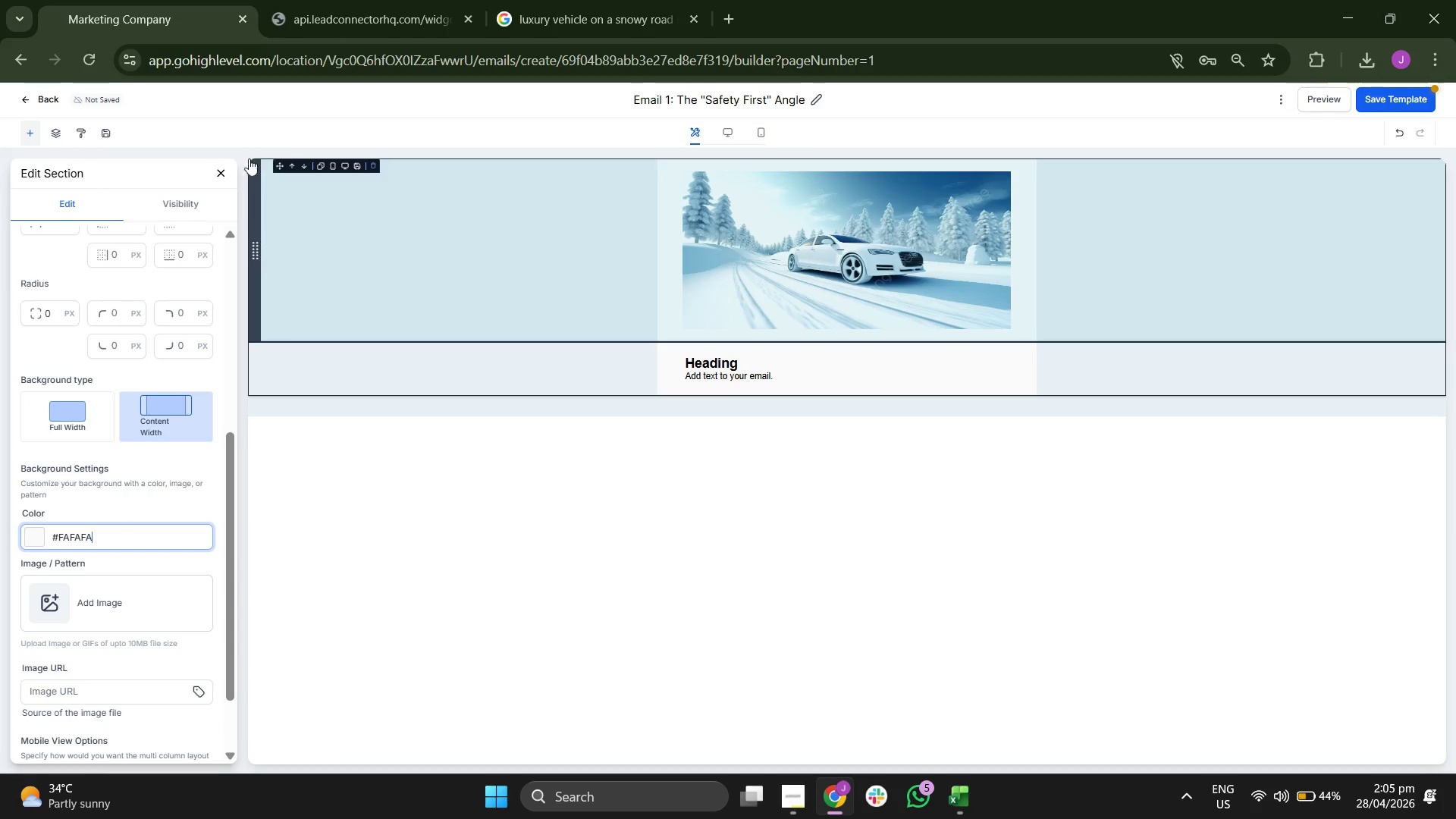 
left_click([218, 171])
 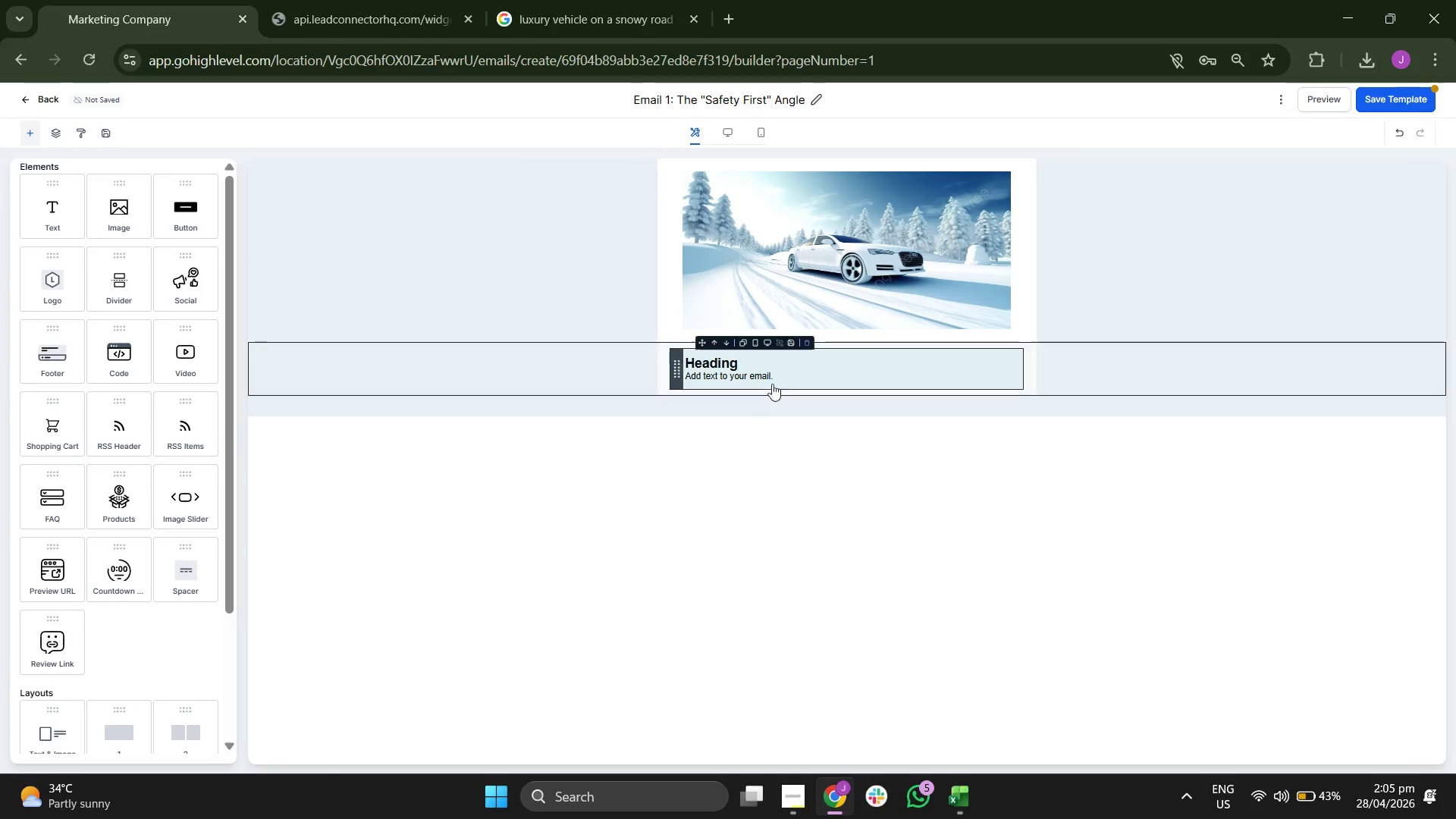 
left_click([792, 366])
 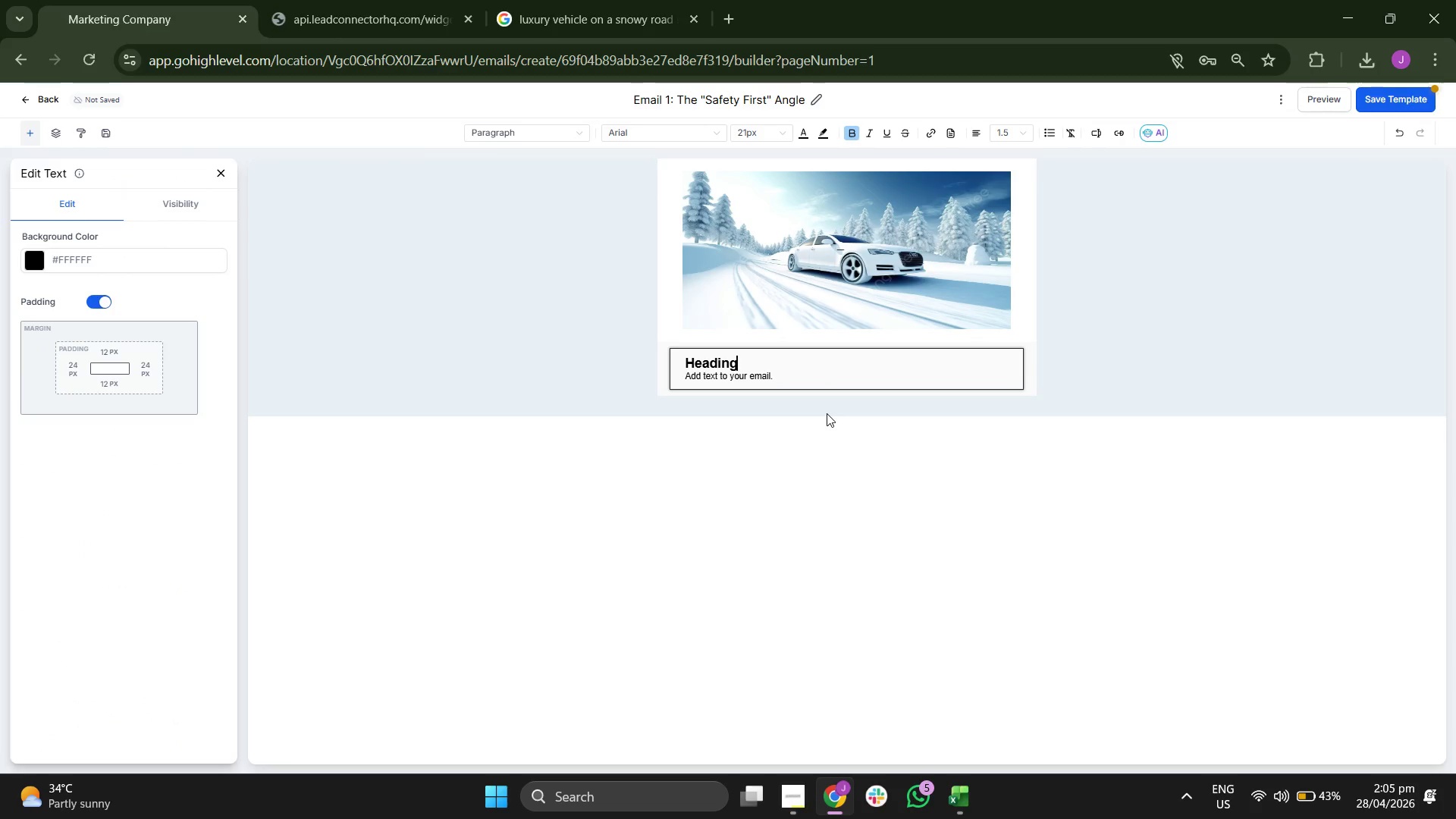 
key(Backspace)
 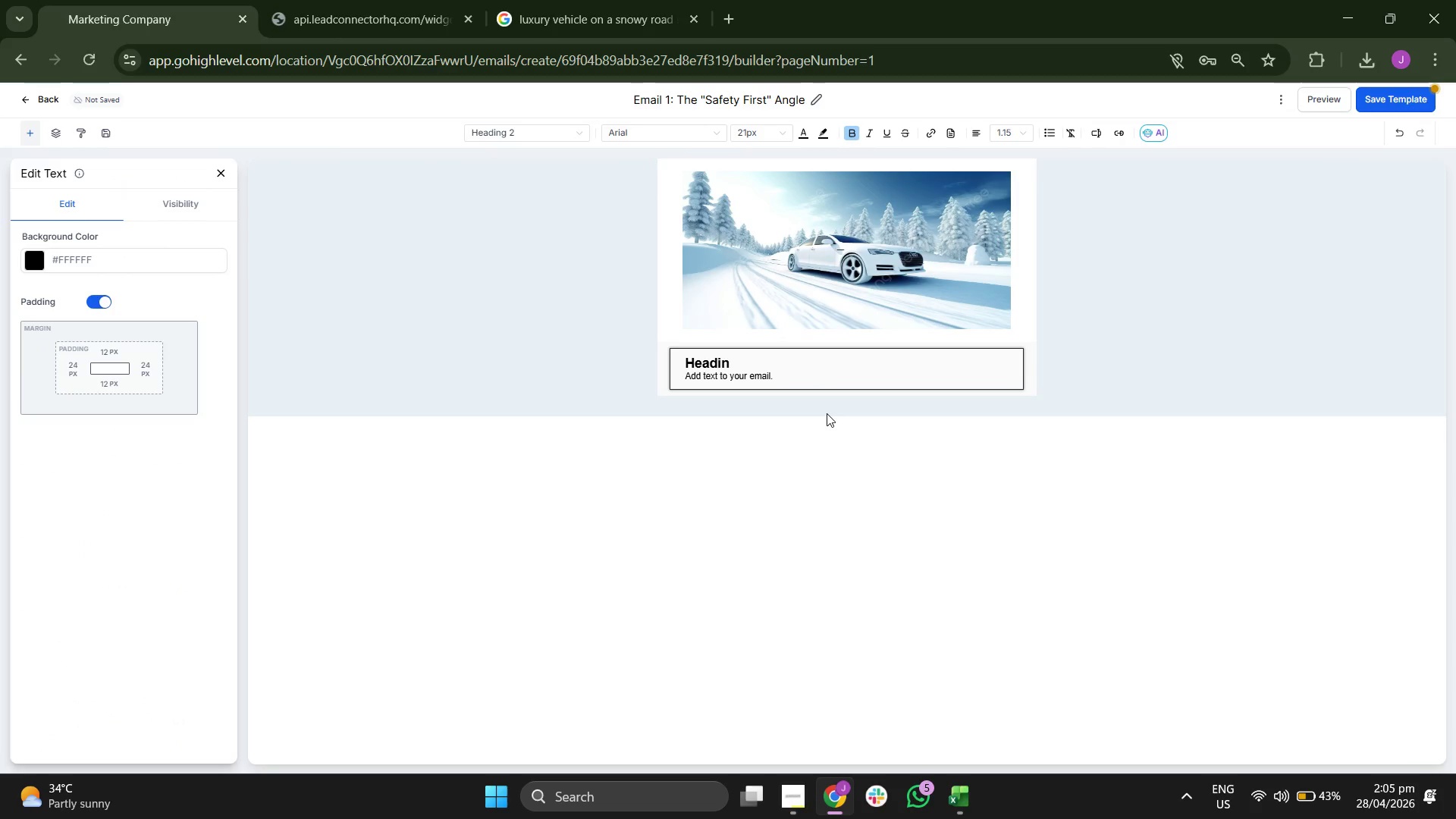 
key(Backspace)
 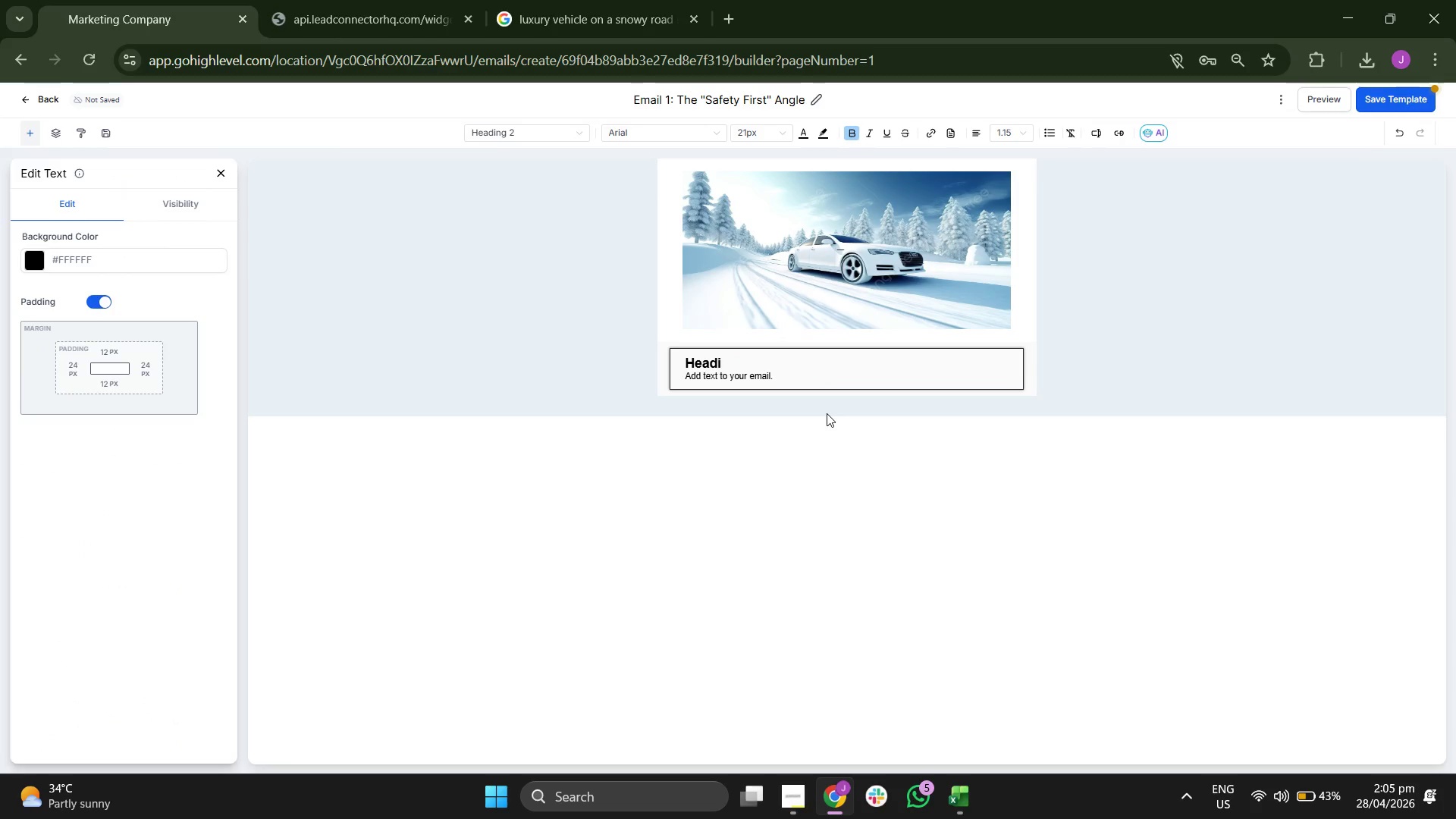 
key(Backspace)
 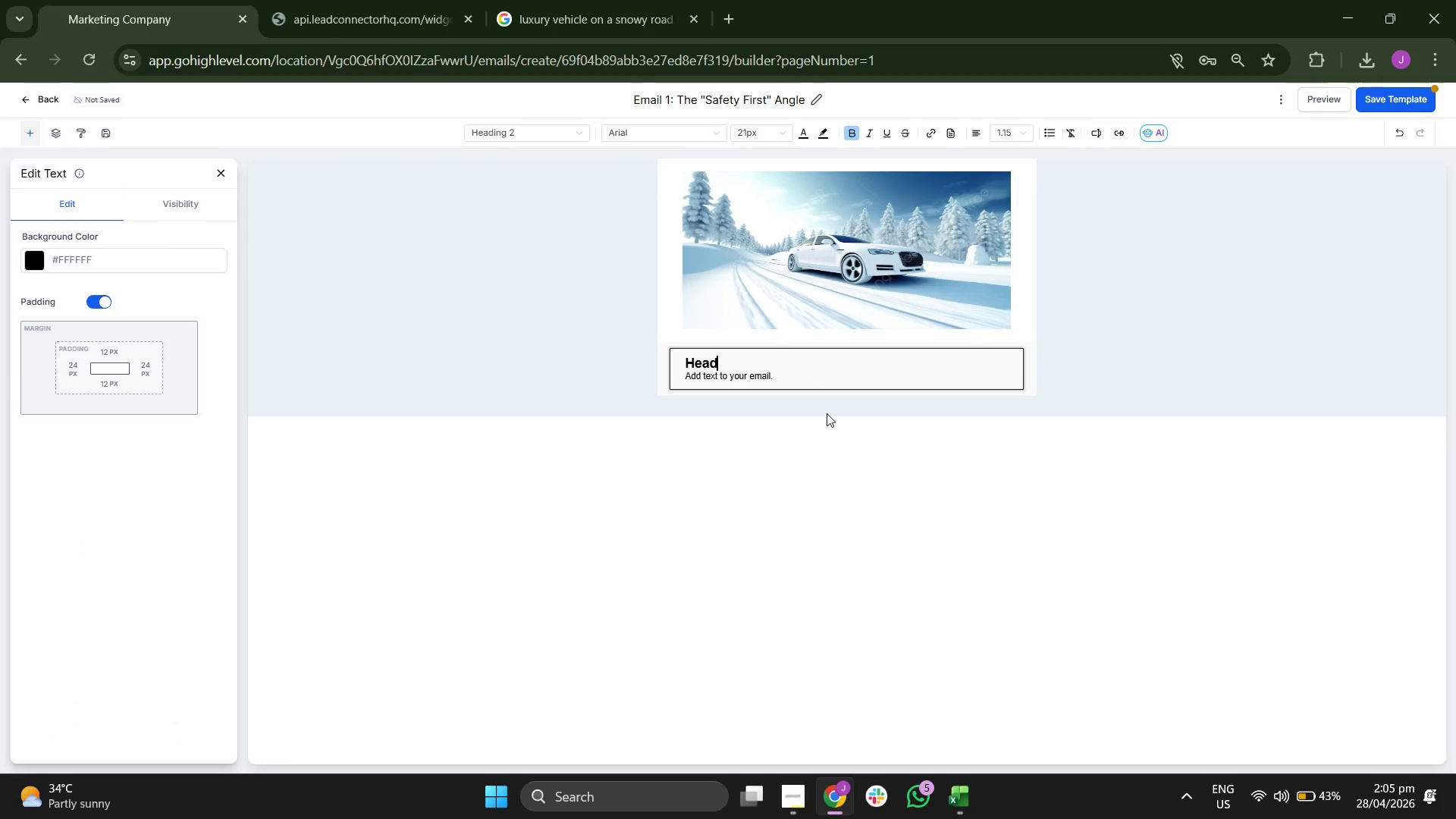 
key(Backspace)
 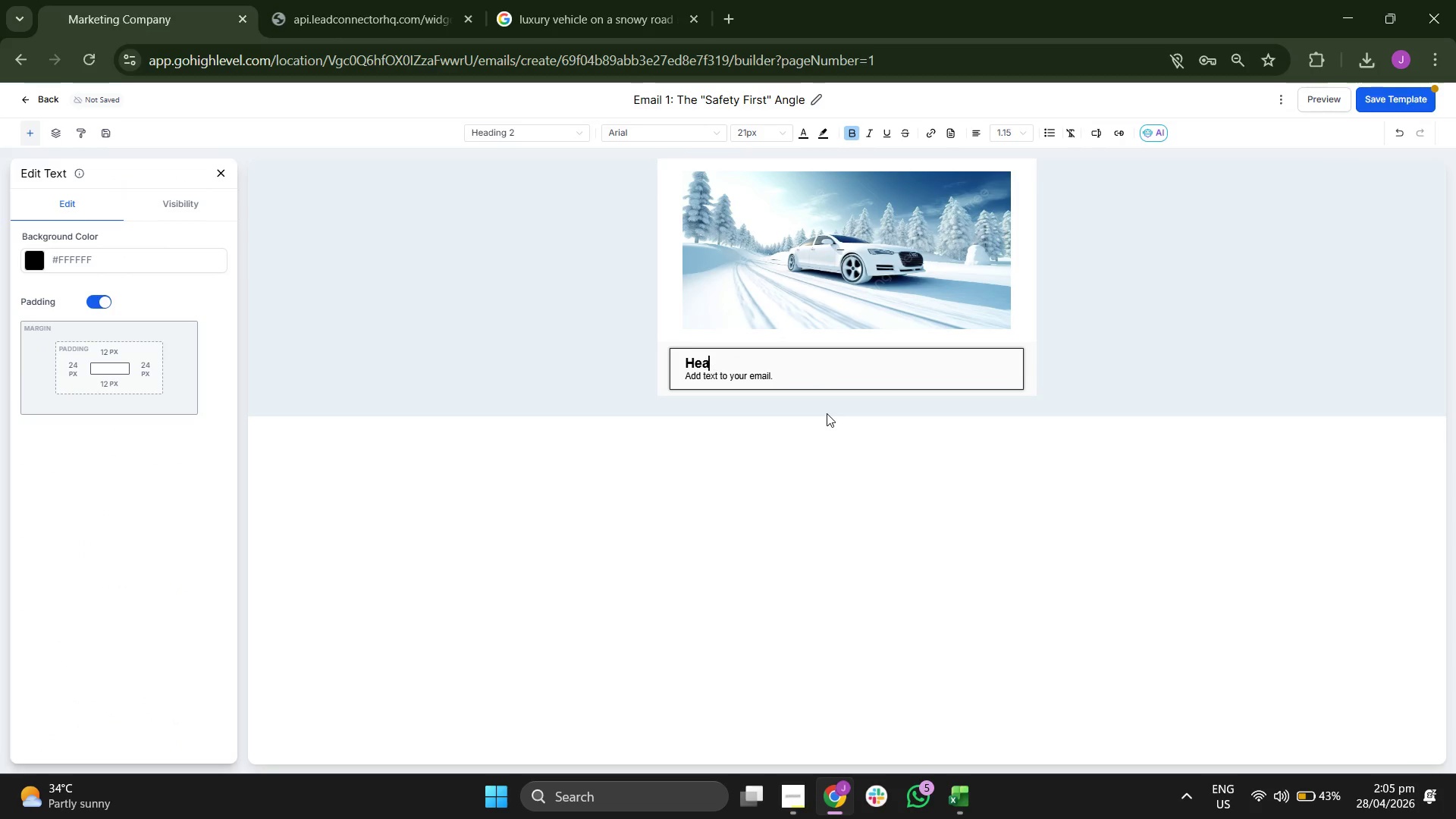 
key(Backspace)
 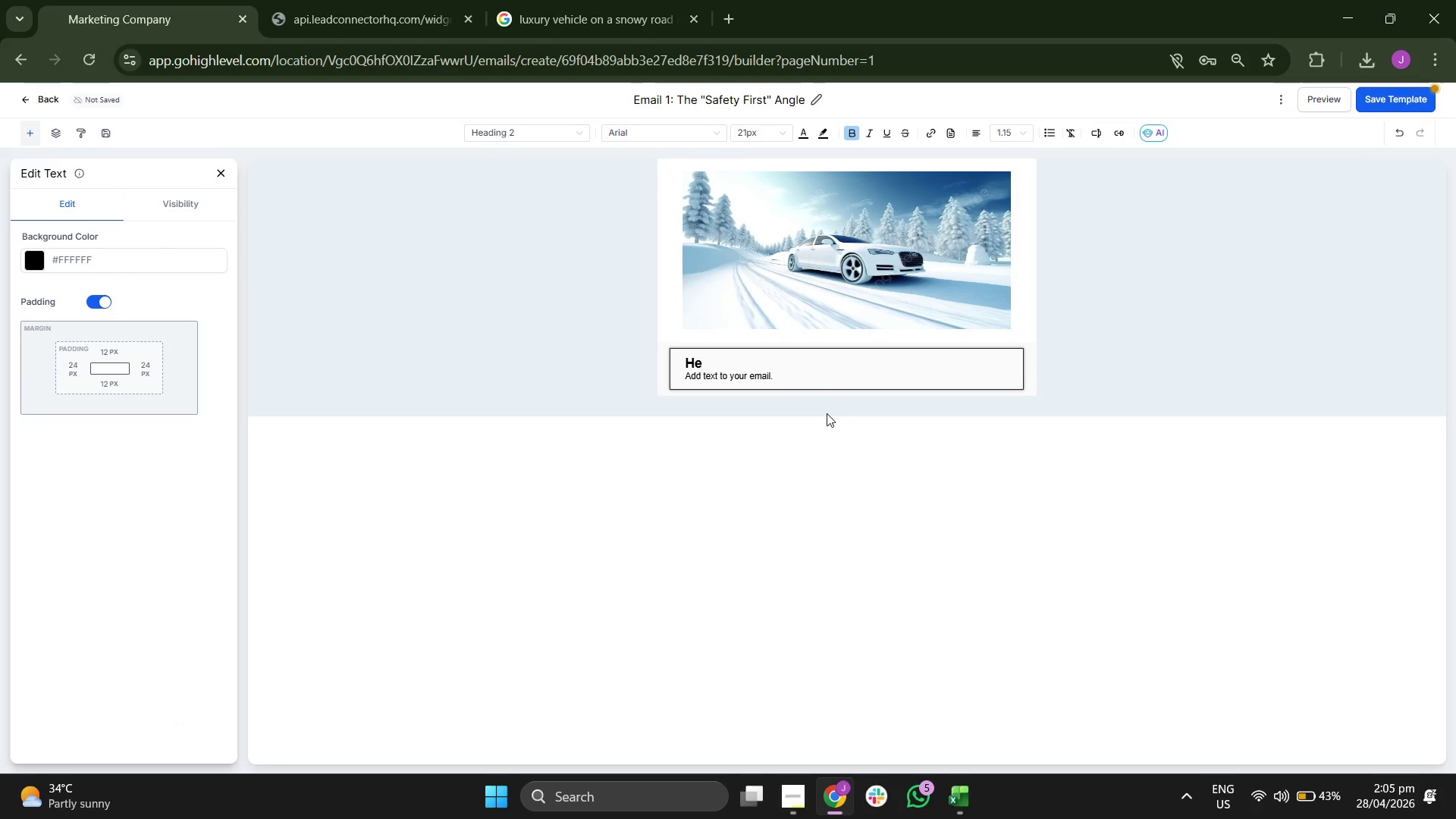 
key(Backspace)
 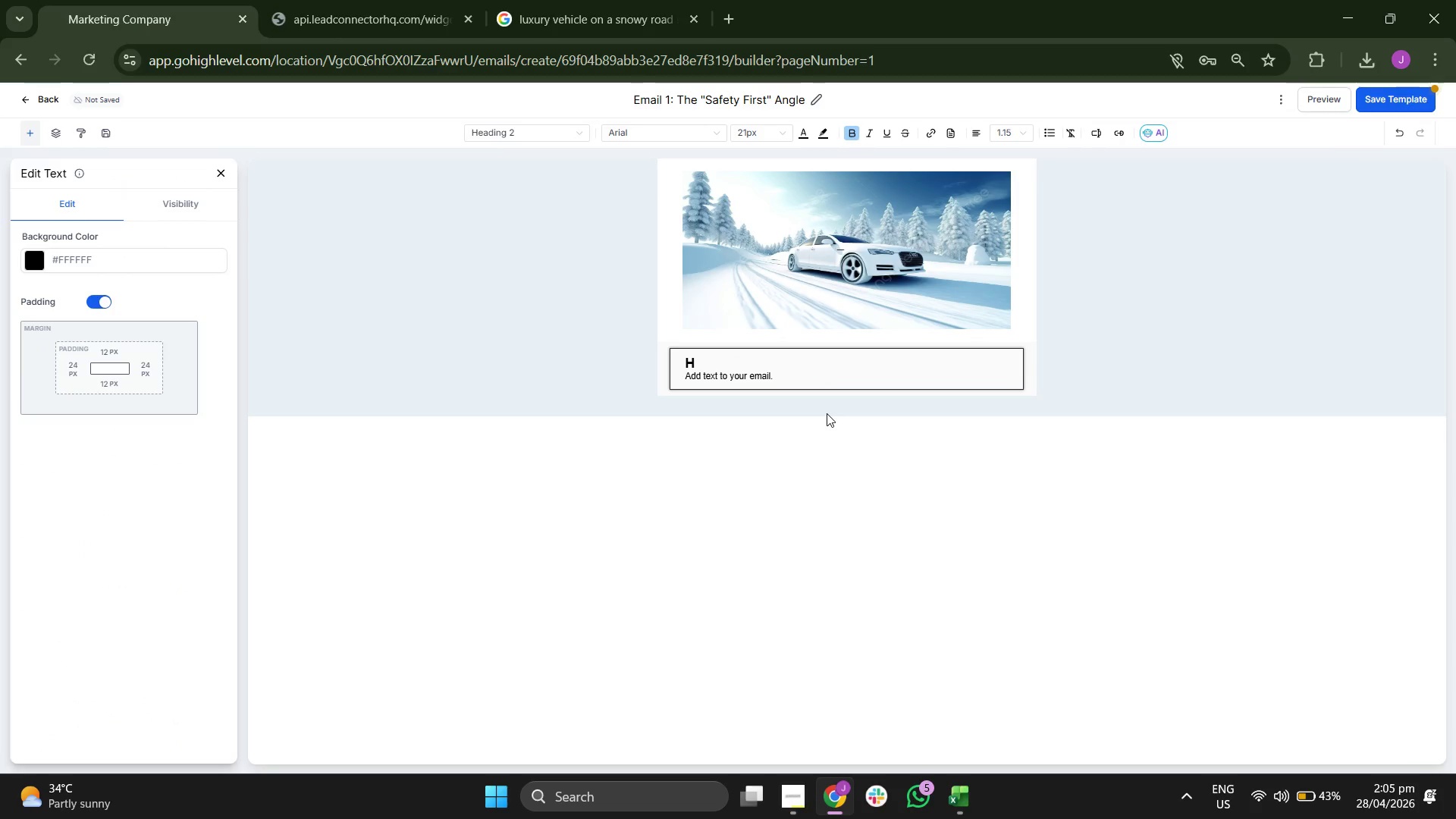 
key(Backspace)
 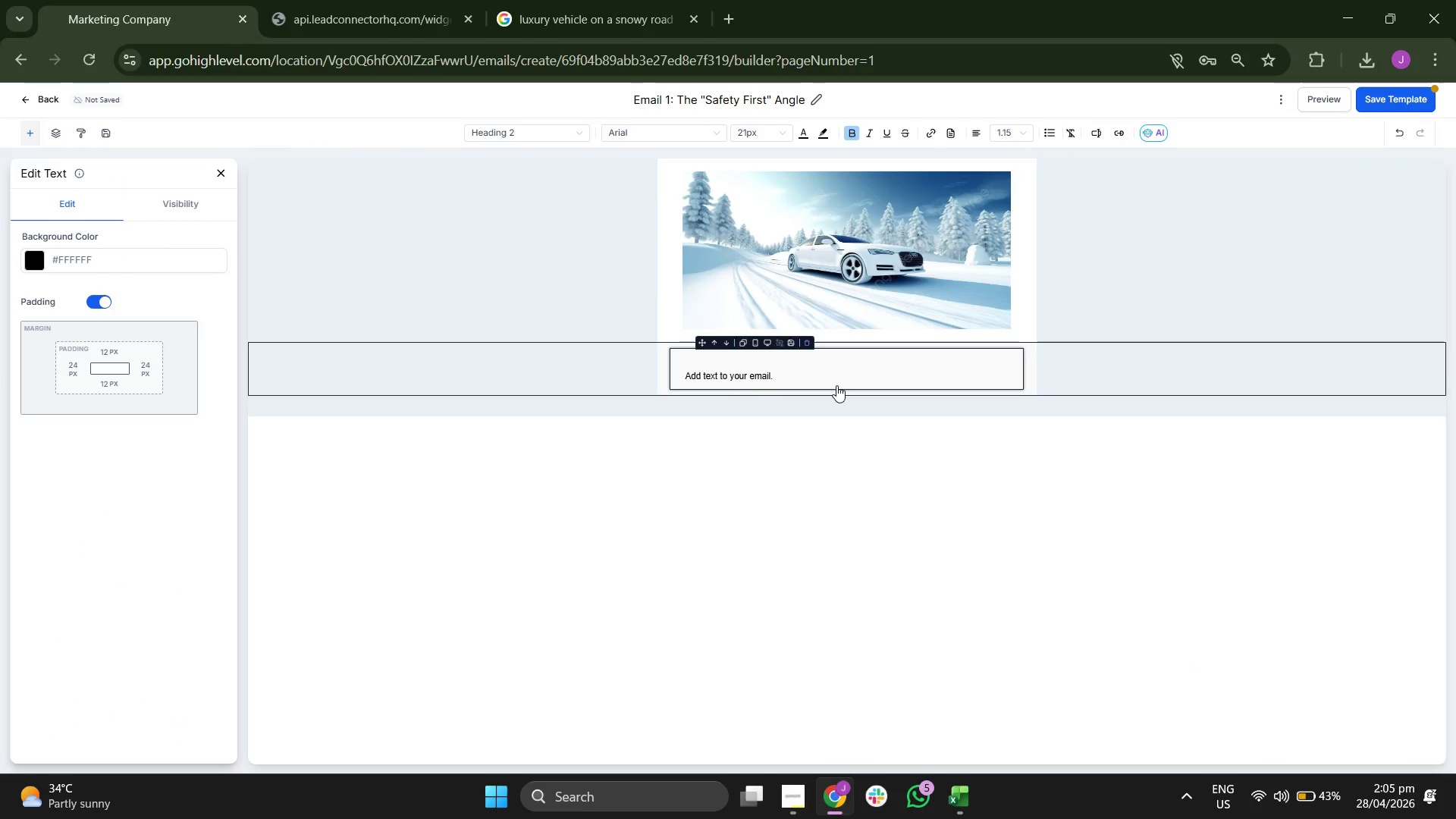 
left_click([678, 129])
 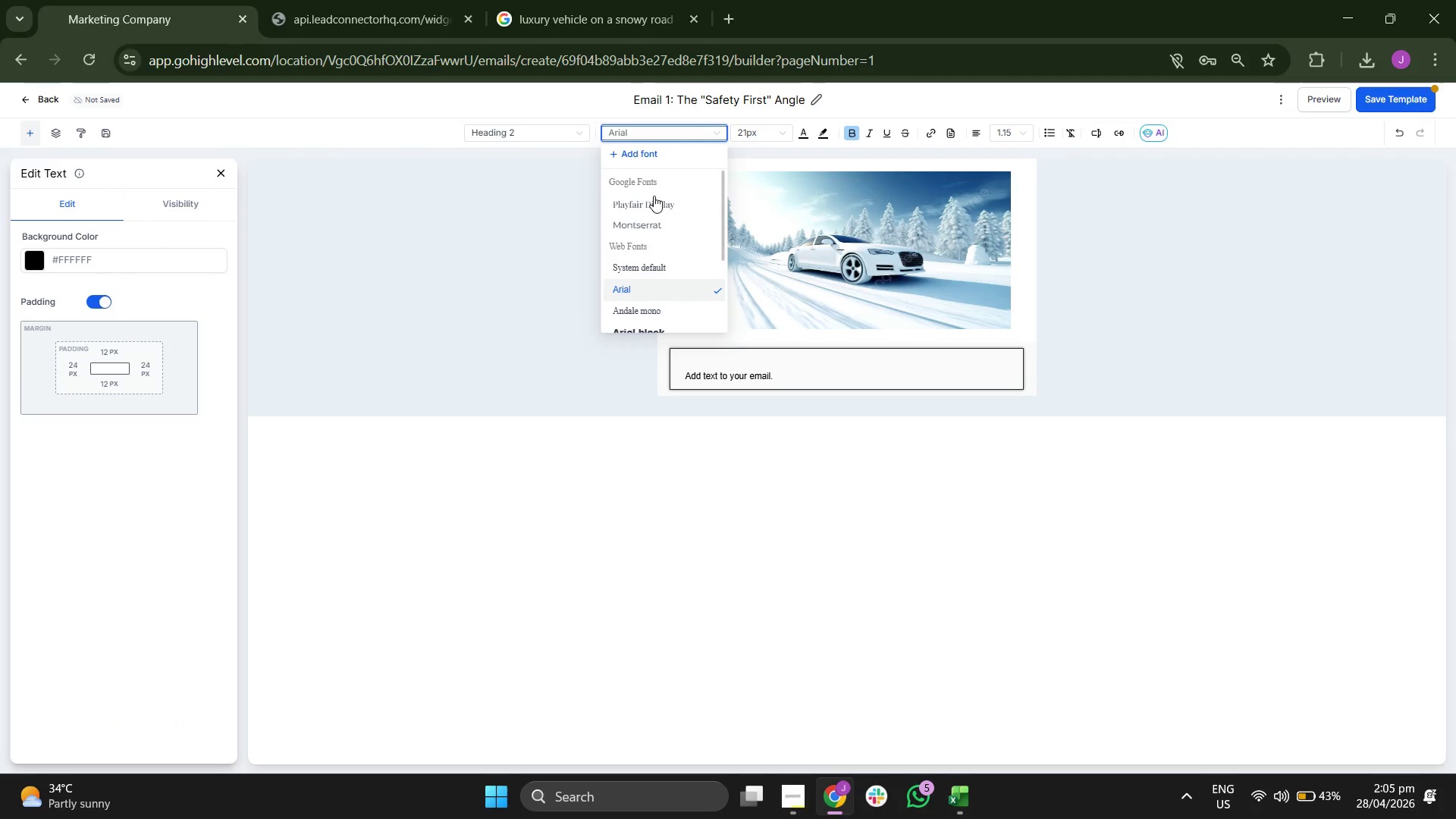 
left_click([649, 204])
 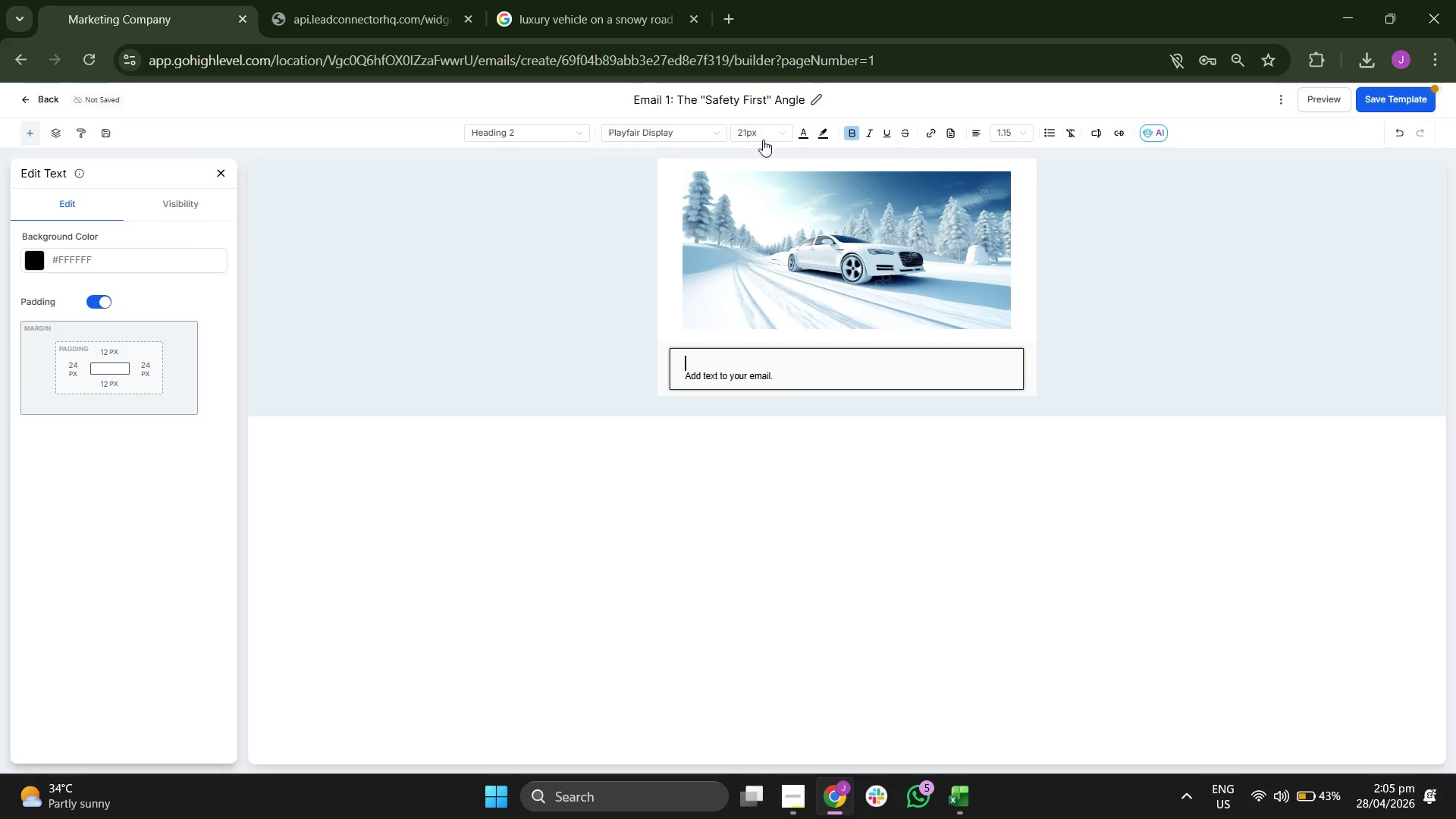 
left_click([782, 127])
 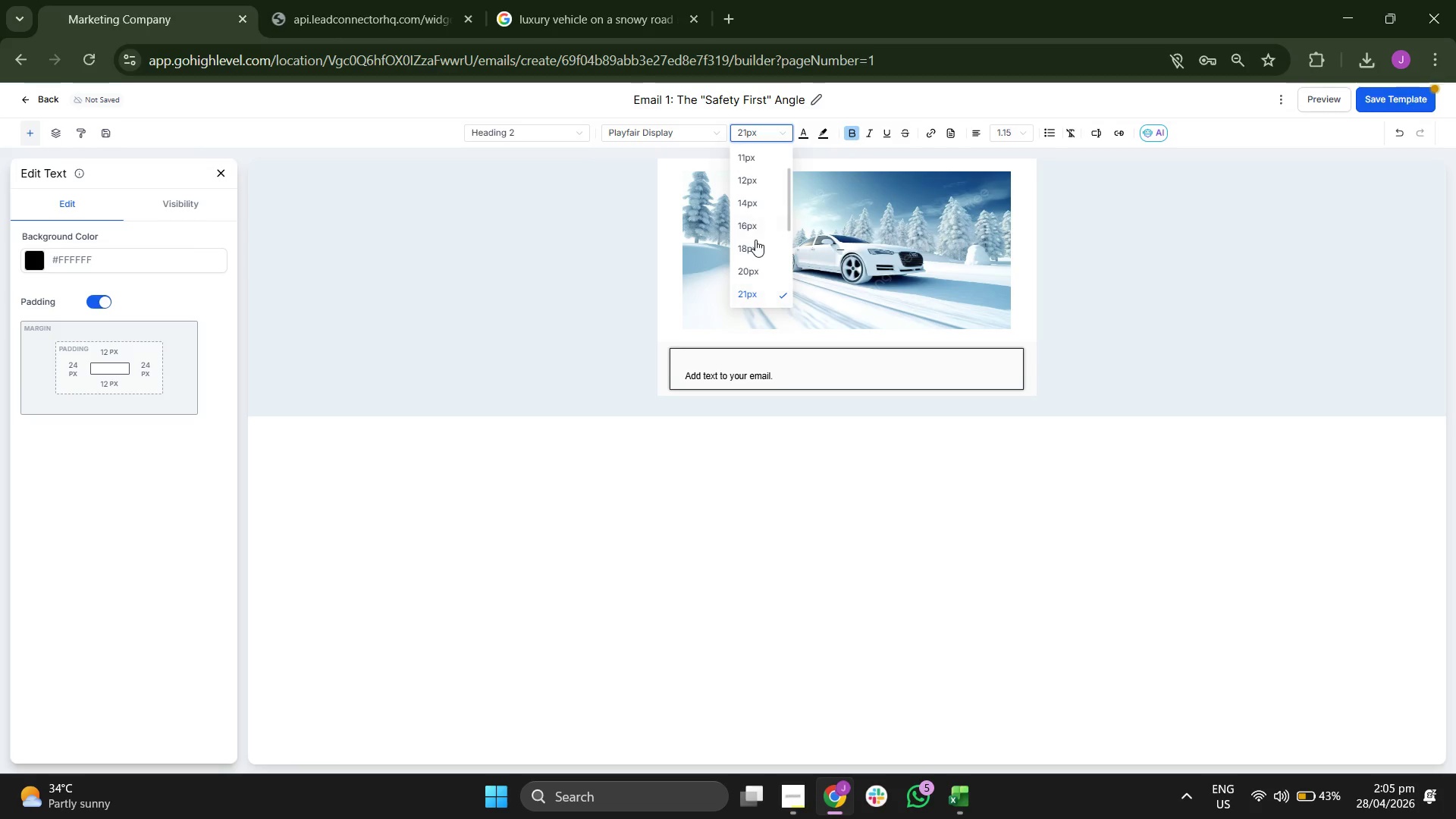 
scroll: coordinate [756, 237], scroll_direction: down, amount: 1.0
 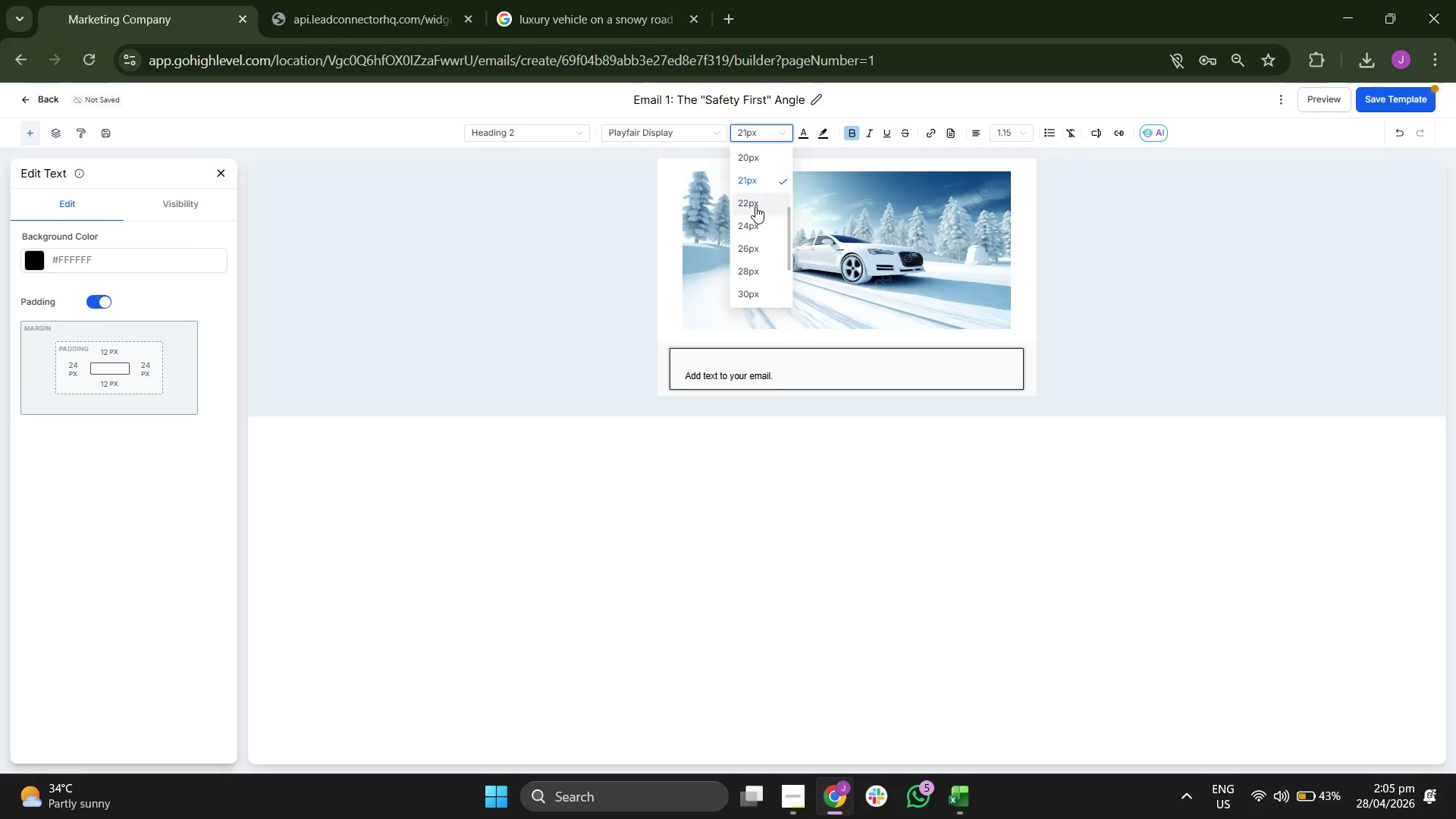 
left_click([503, 122])
 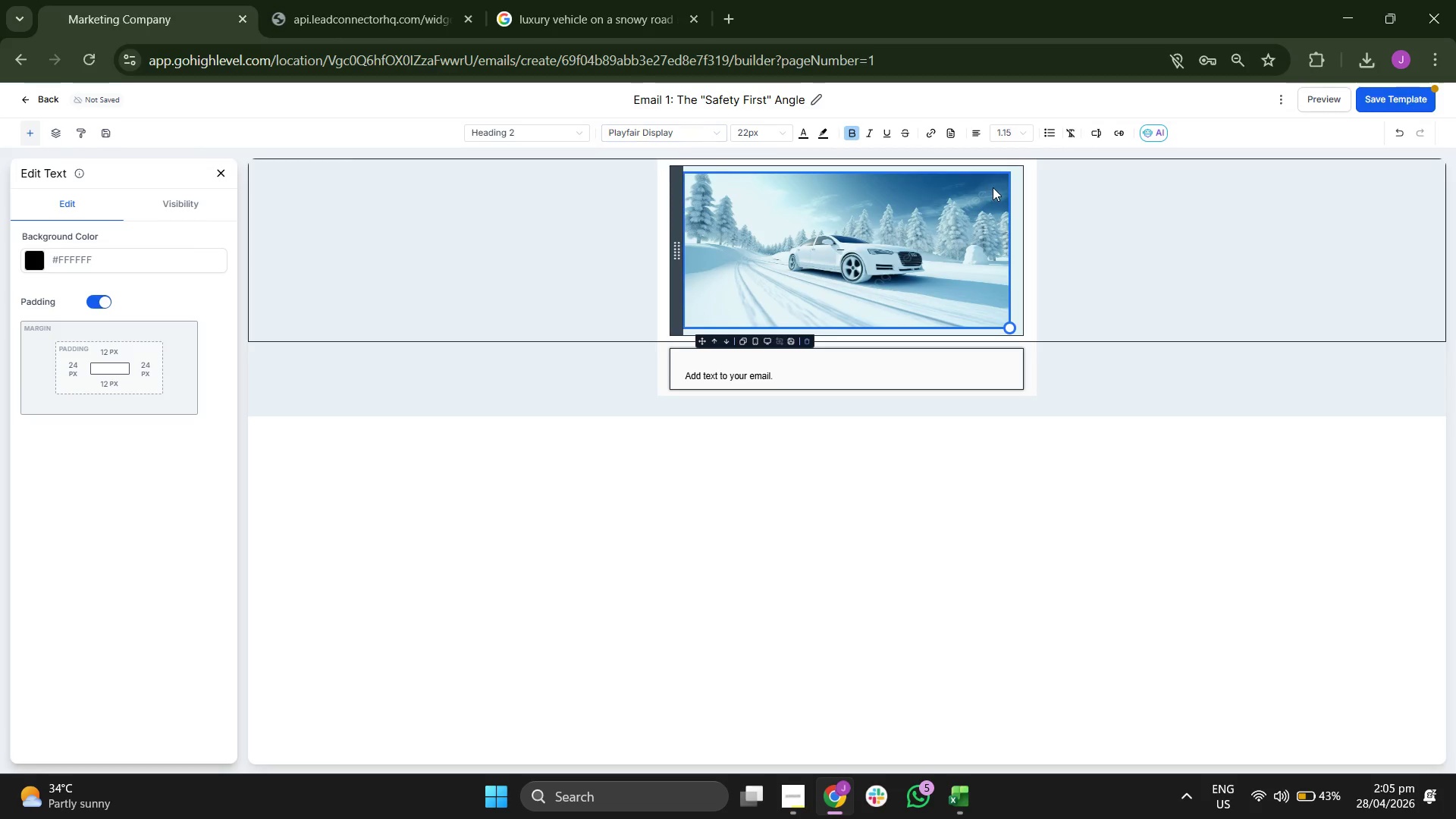 
left_click([1024, 141])
 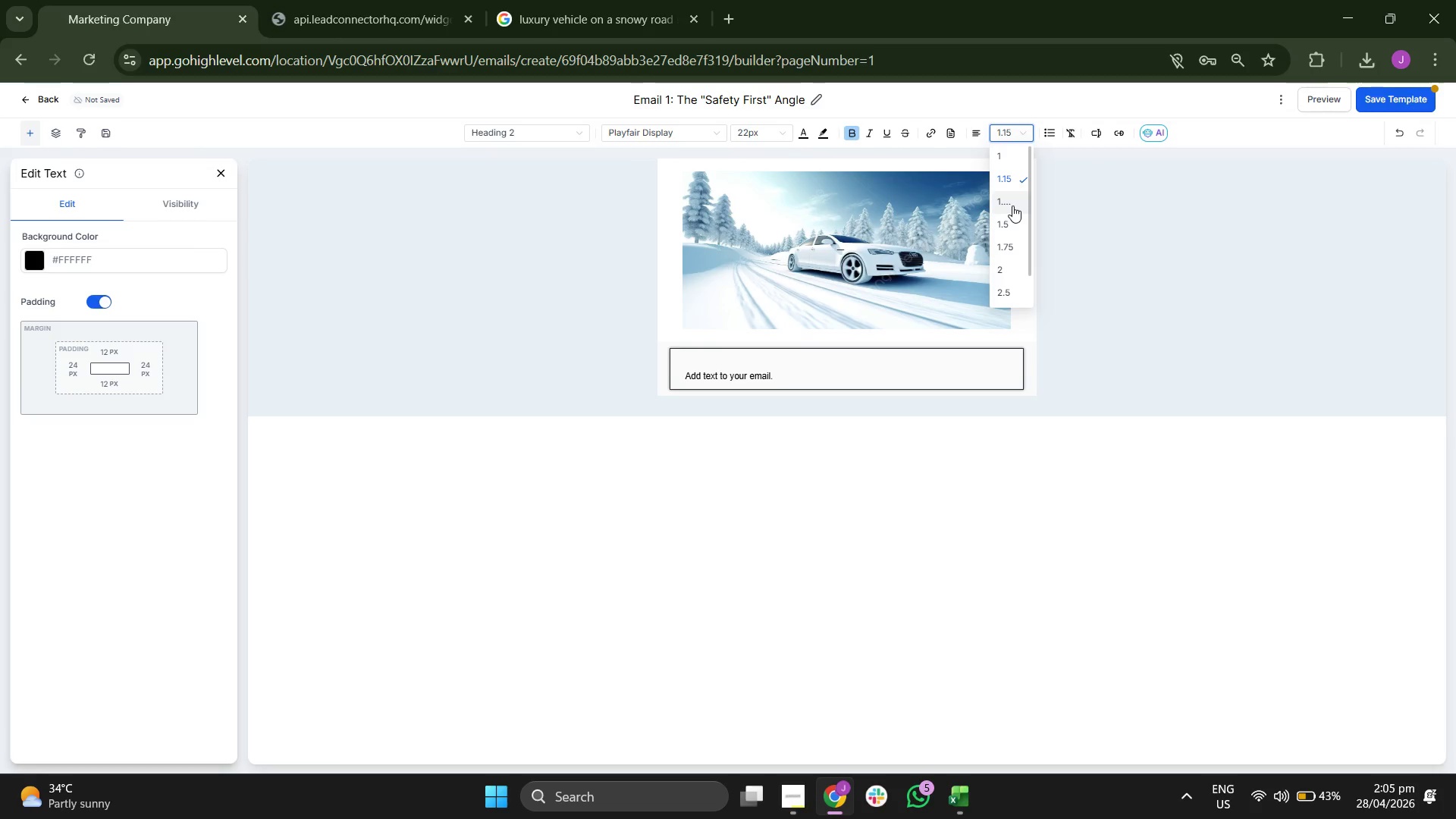 
left_click([1011, 223])
 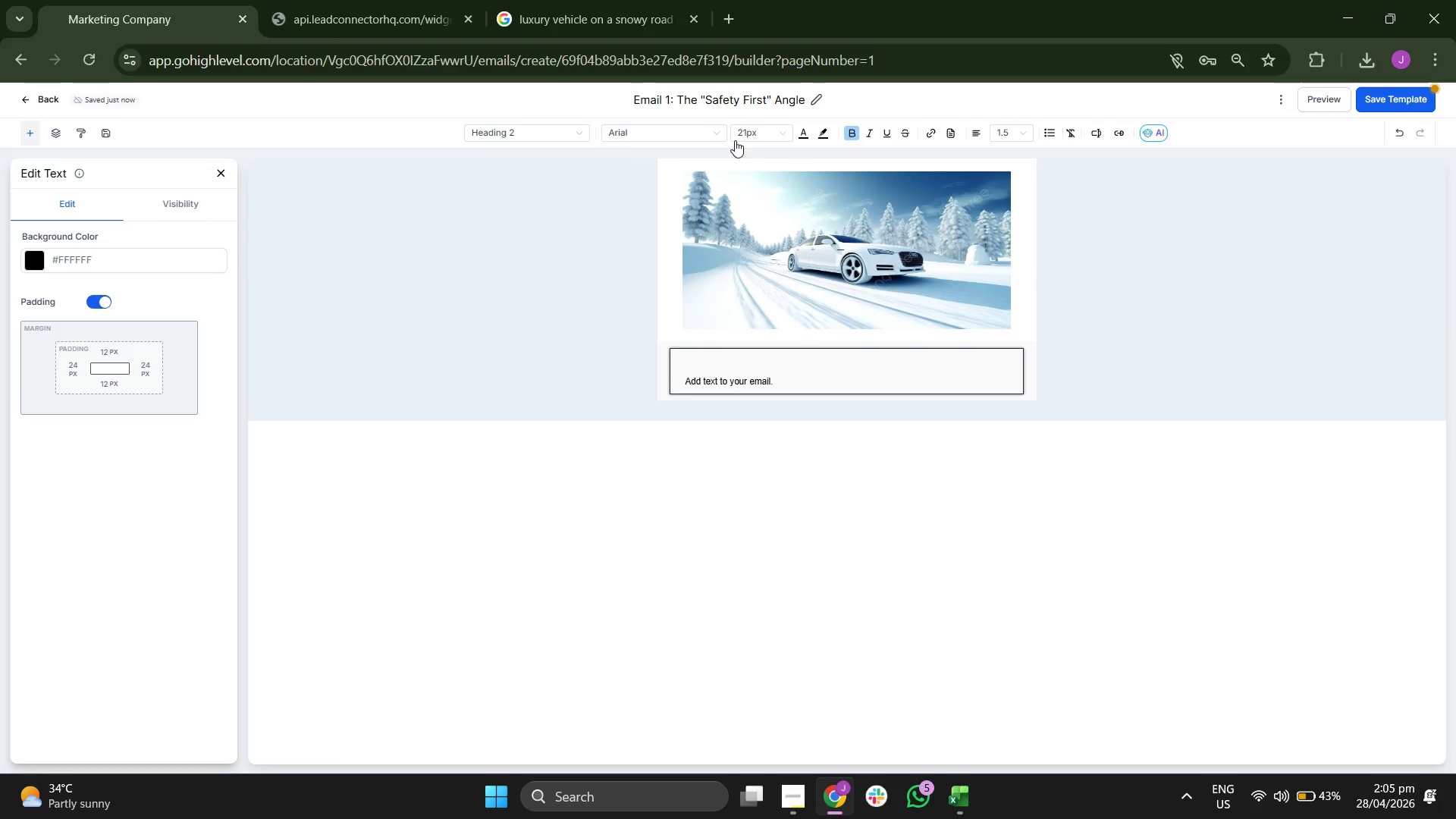 
left_click([753, 140])
 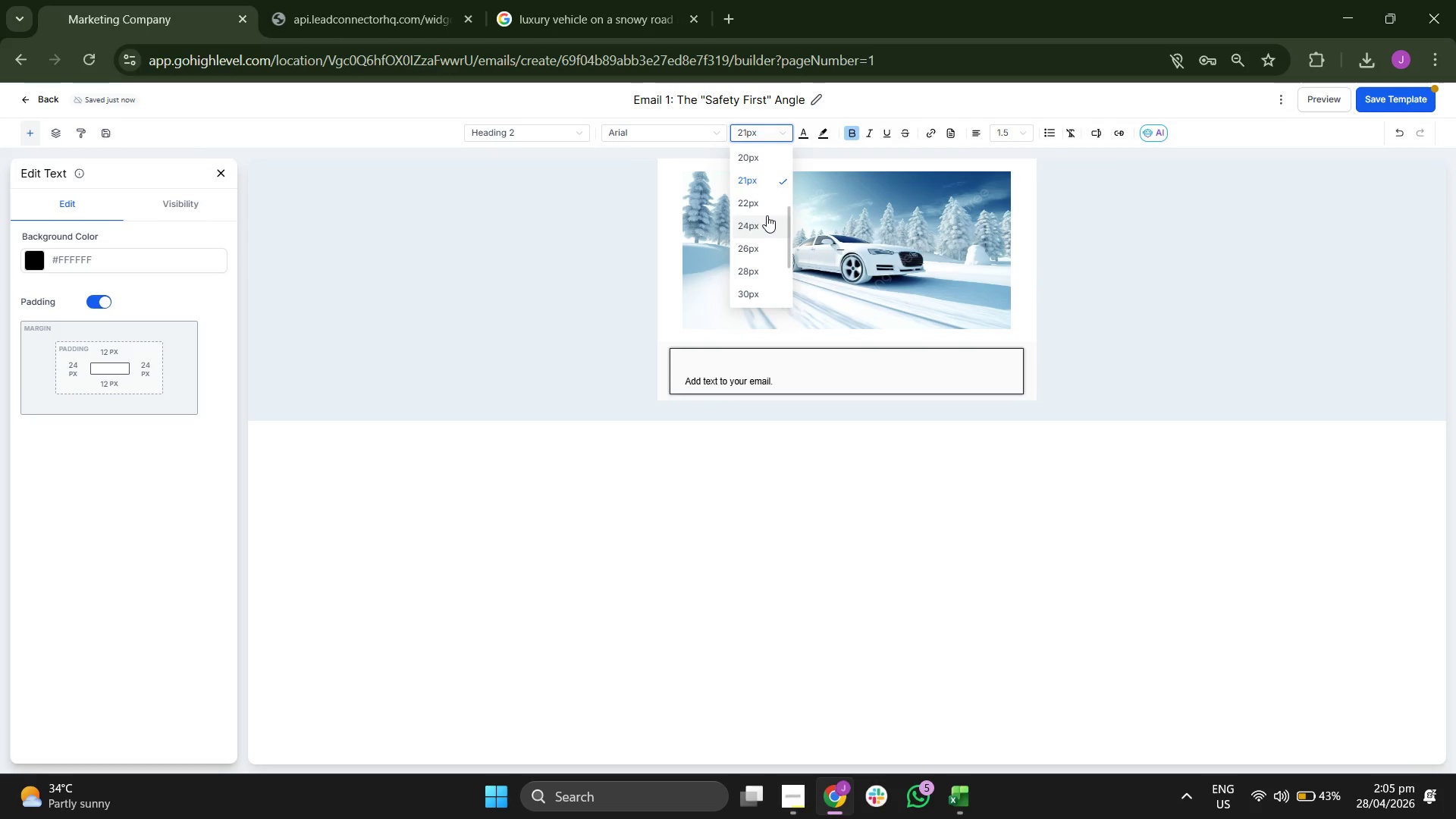 
left_click([767, 201])
 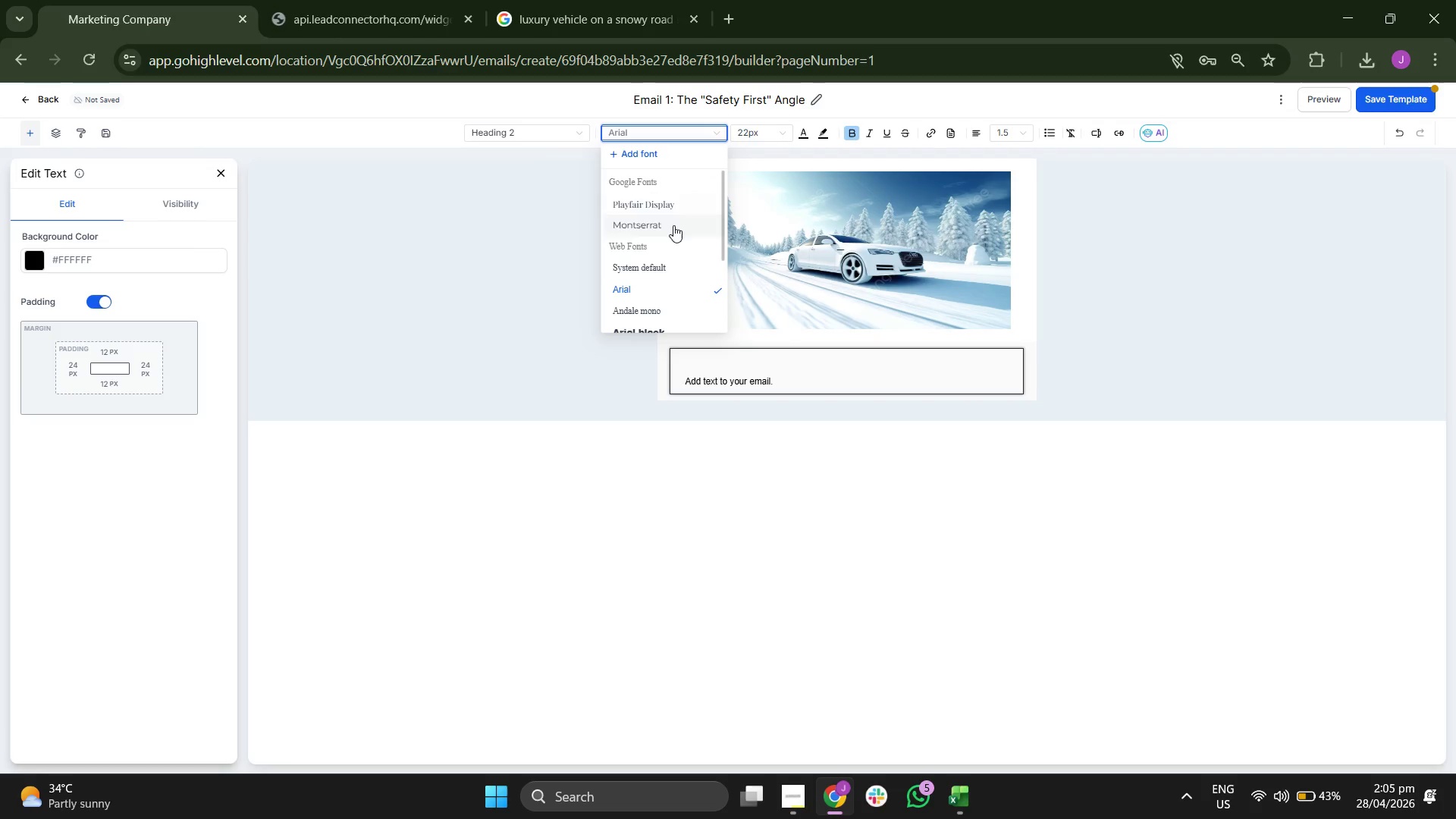 
left_click([674, 203])
 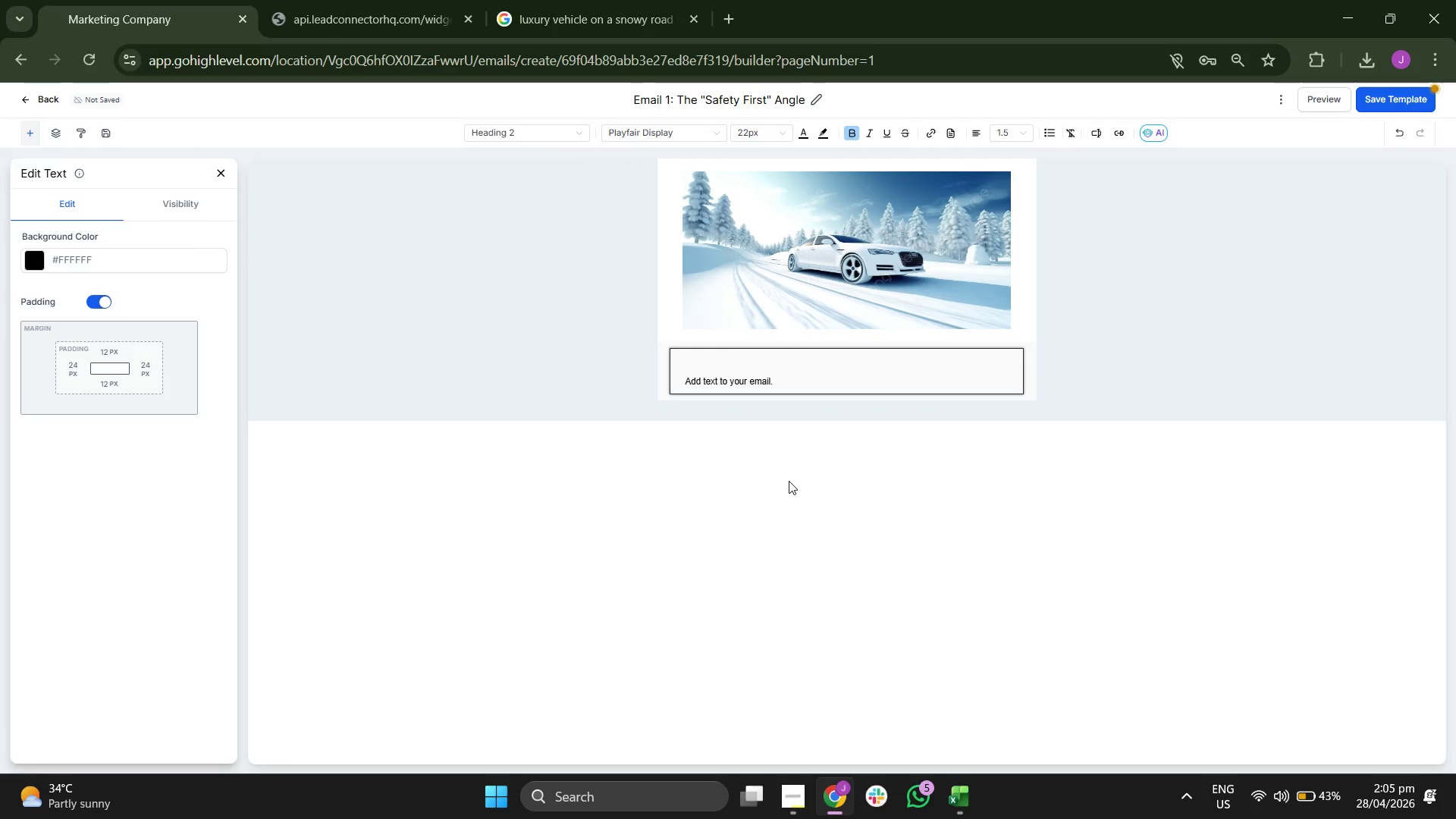 
type(hI)
key(Backspace)
key(Backspace)
type(HI)
key(Backspace)
type(i {{contact,first_name}},)
 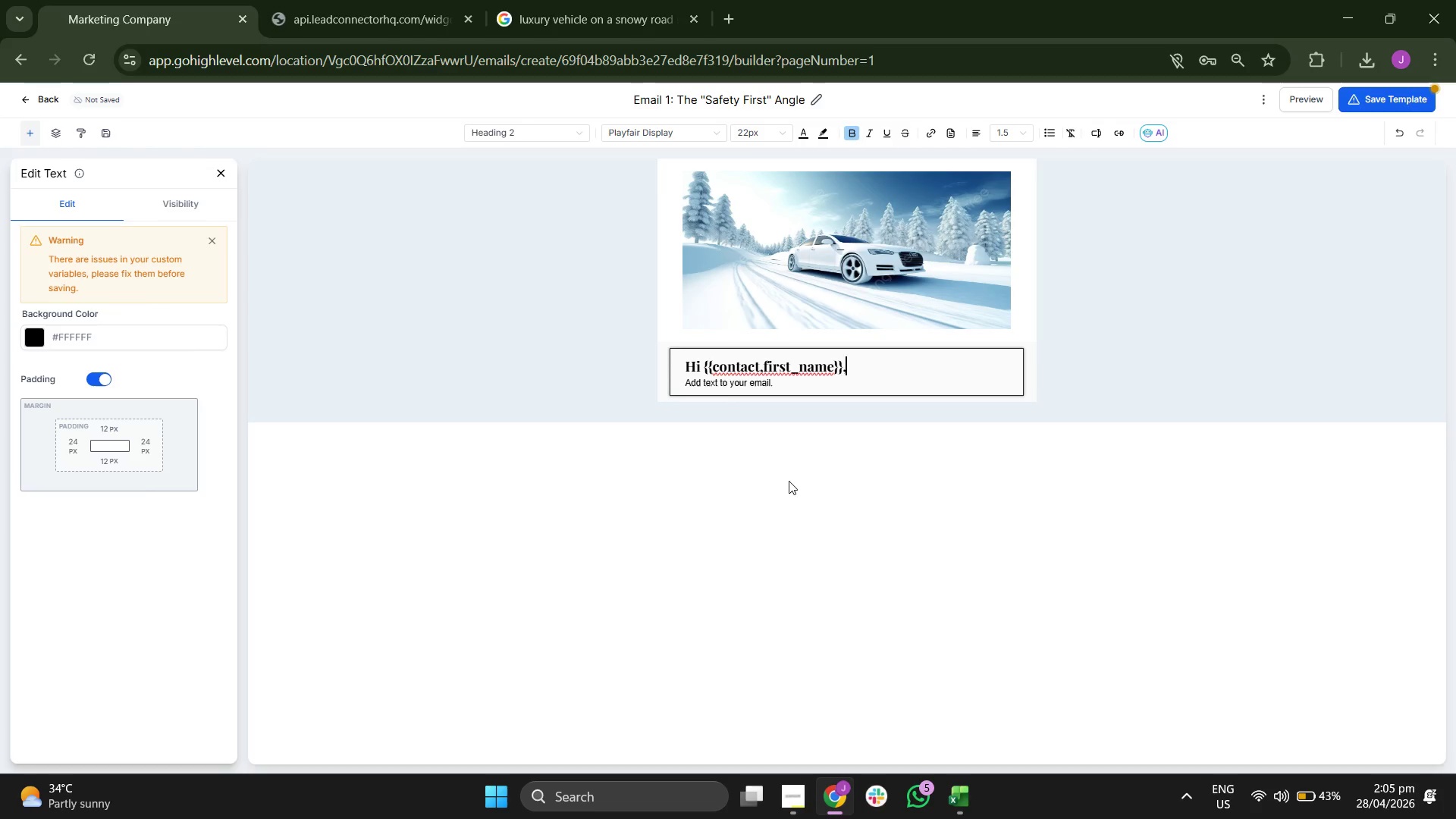 
key(ArrowDown)
 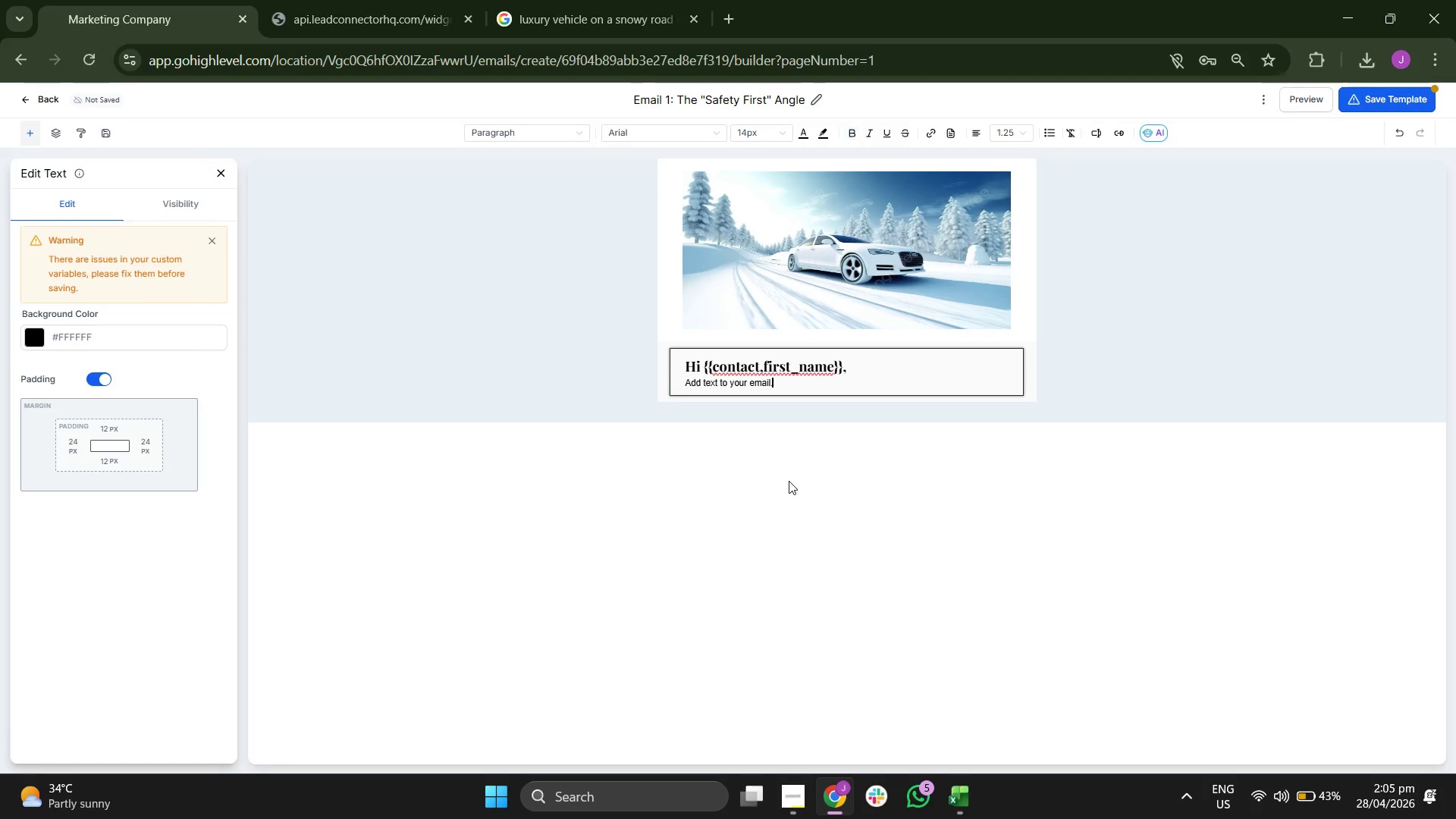 
key(Backspace)
 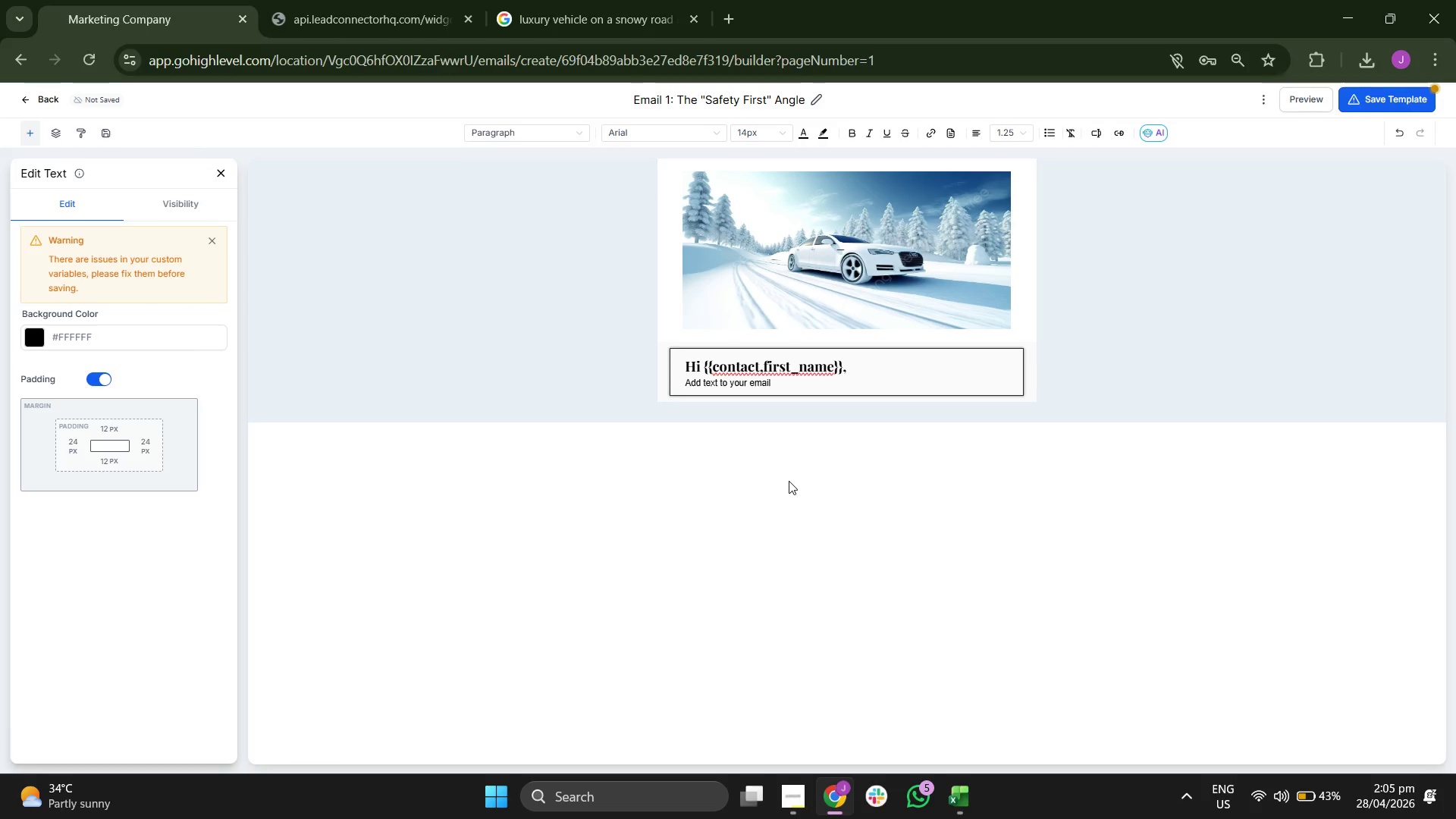 
key(Backspace)
 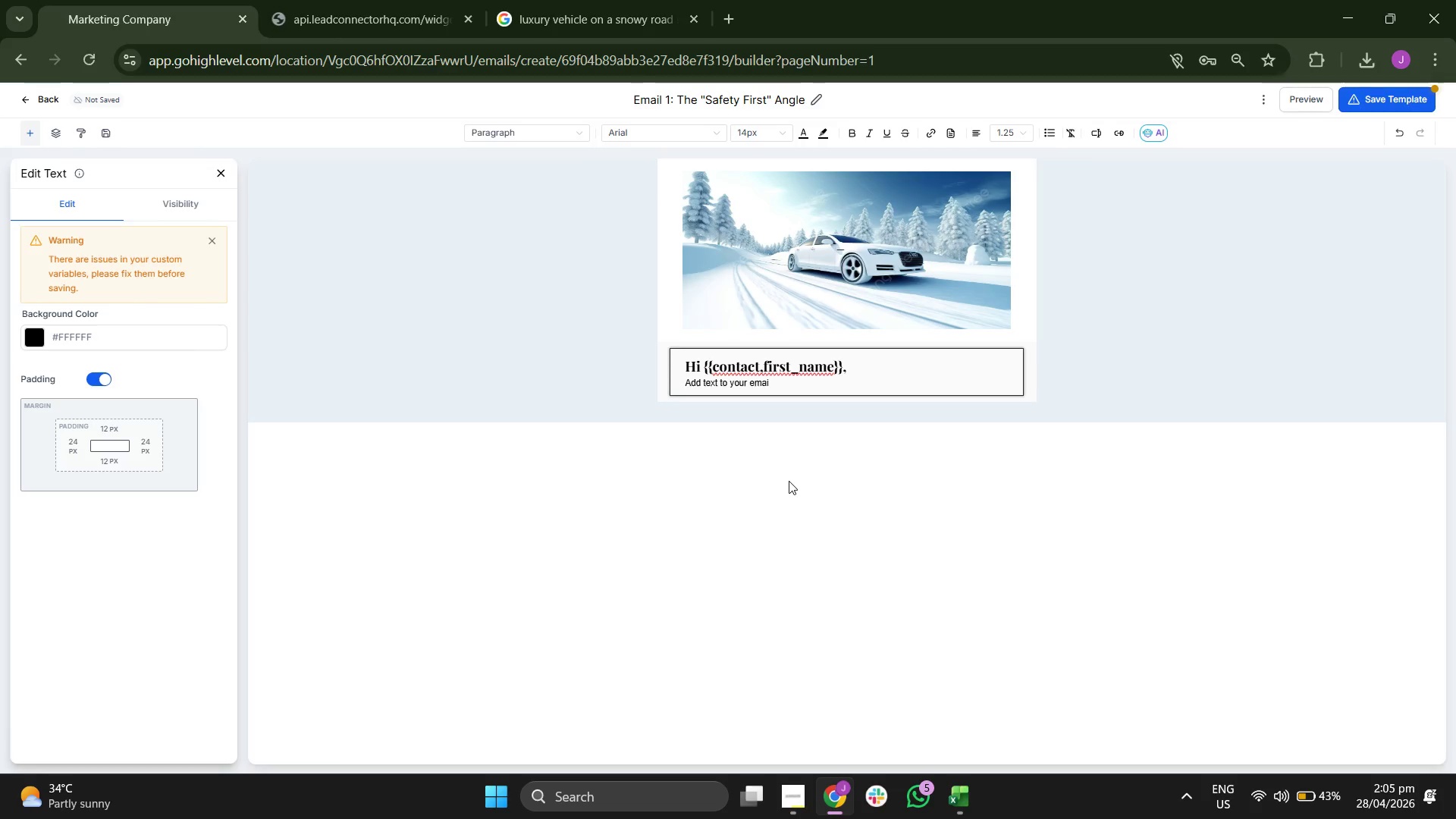 
key(Backspace)
 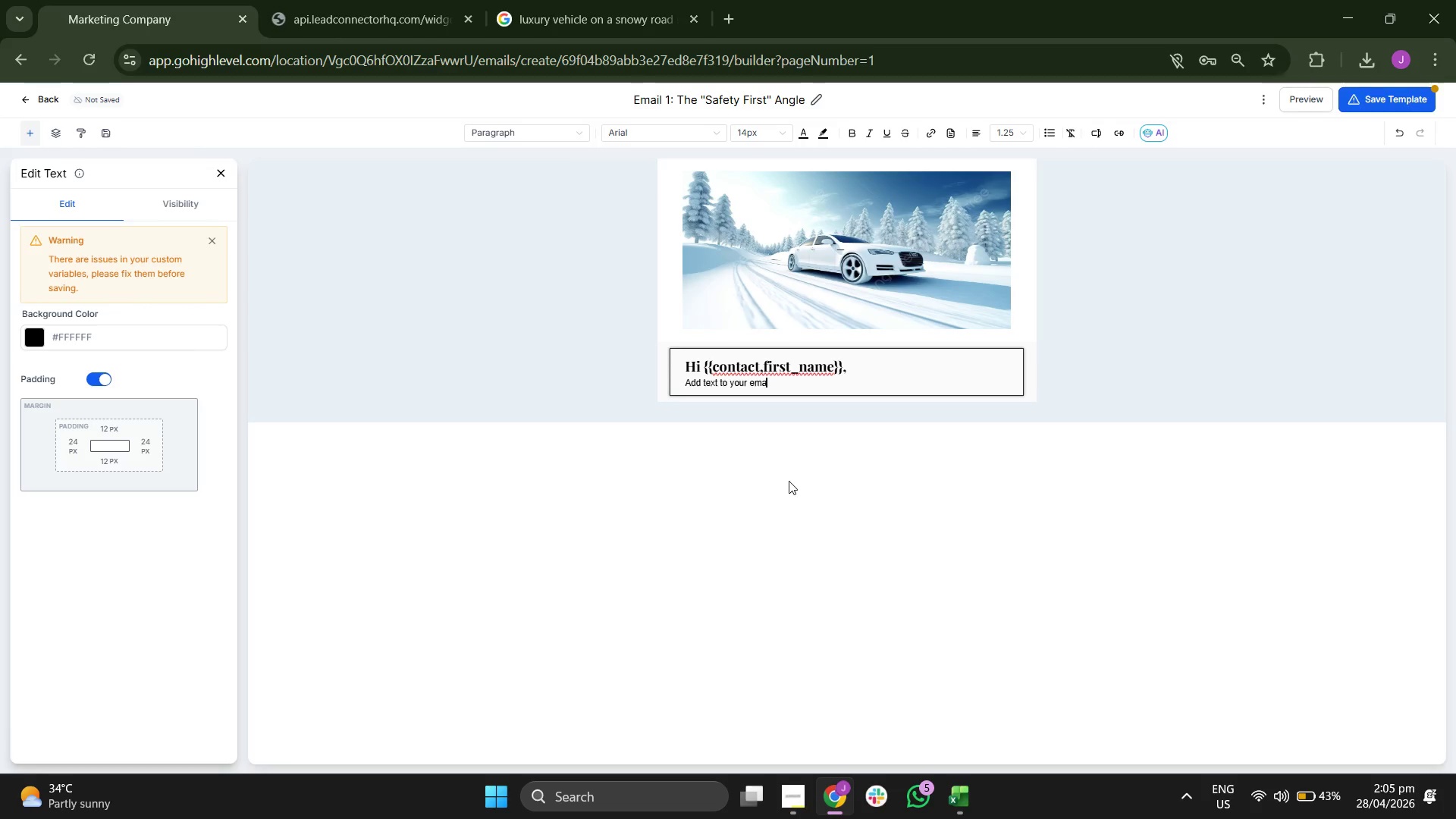 
key(Backspace)
 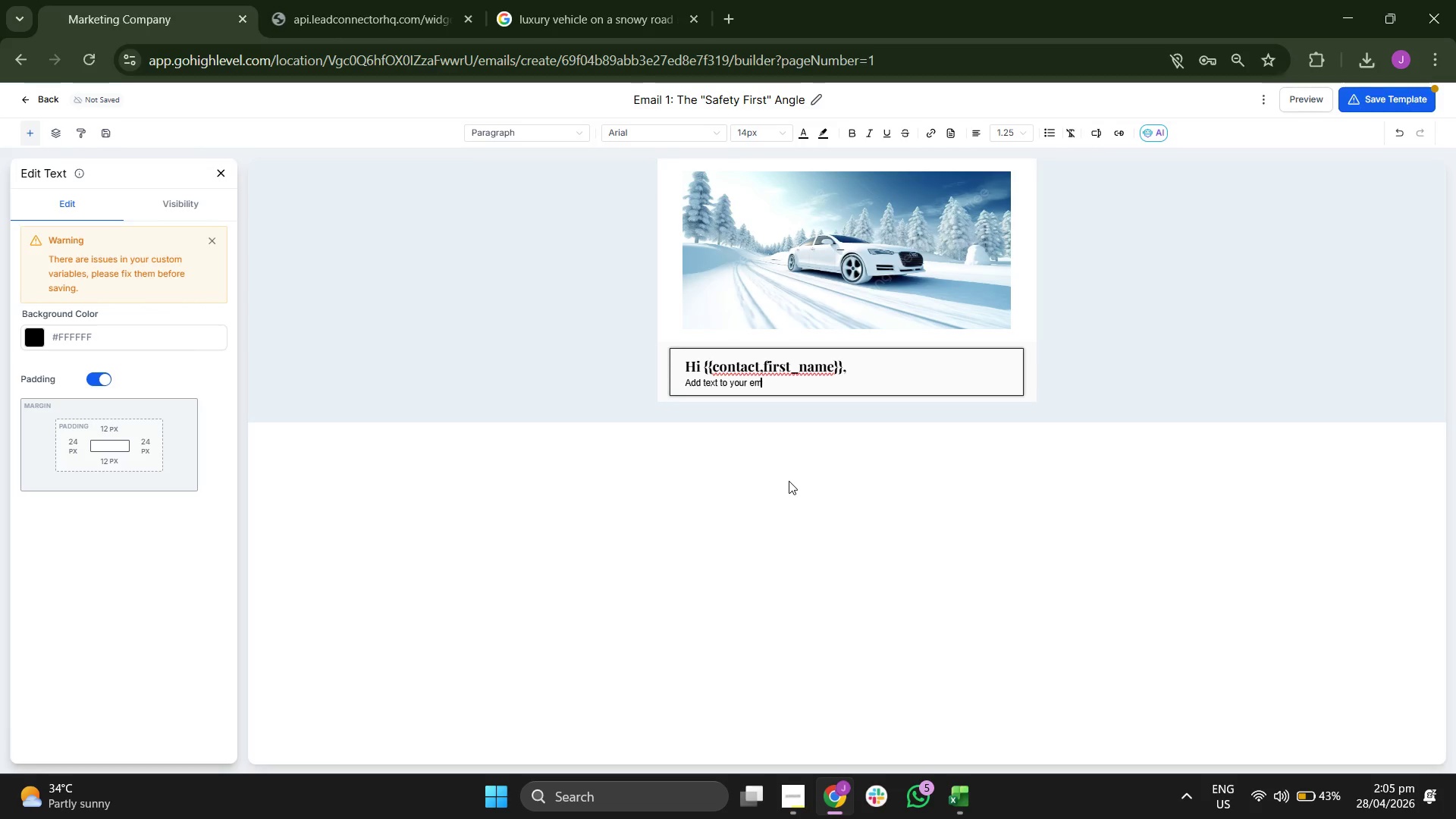 
key(Backspace)
 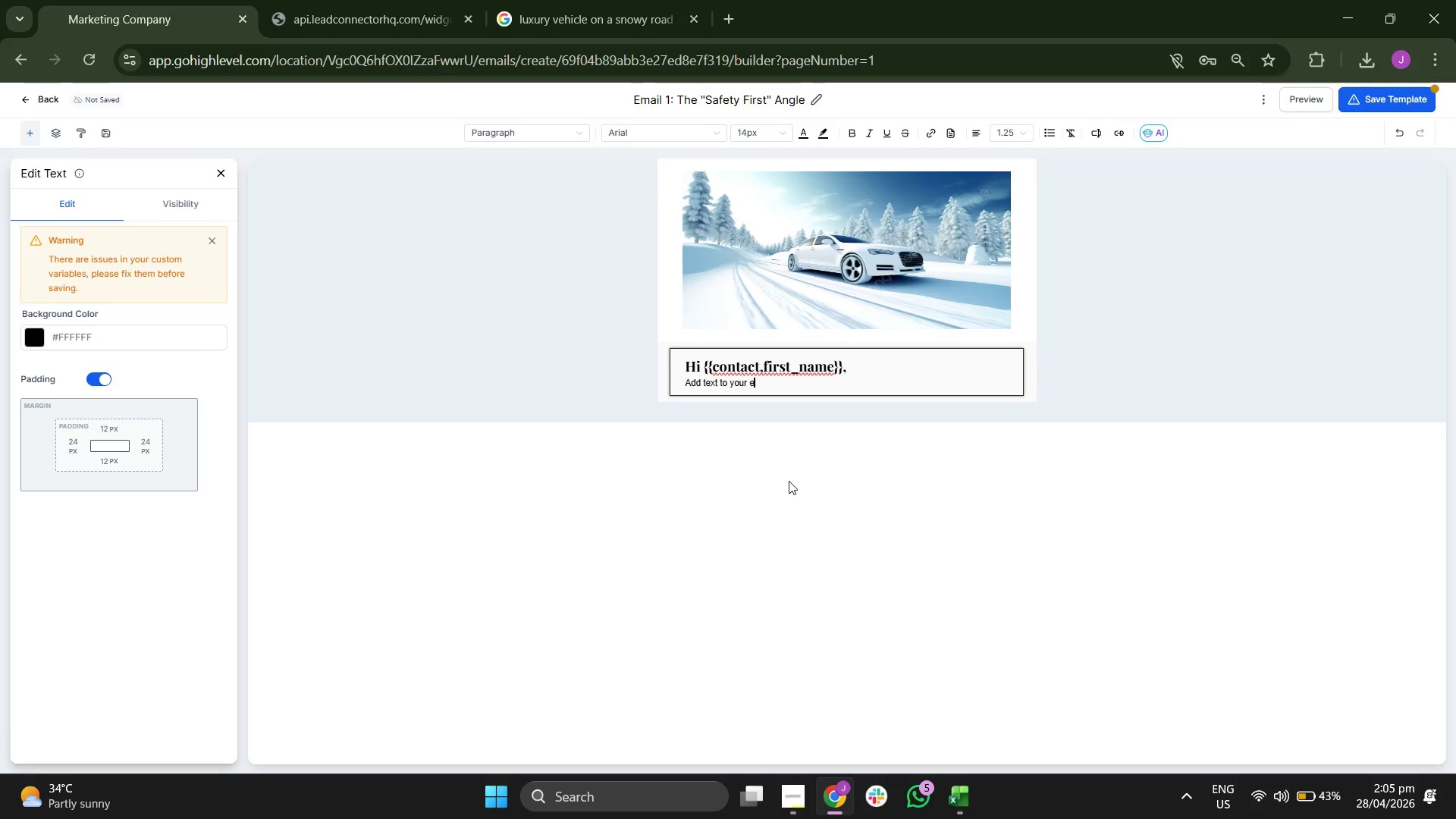 
key(Backspace)
 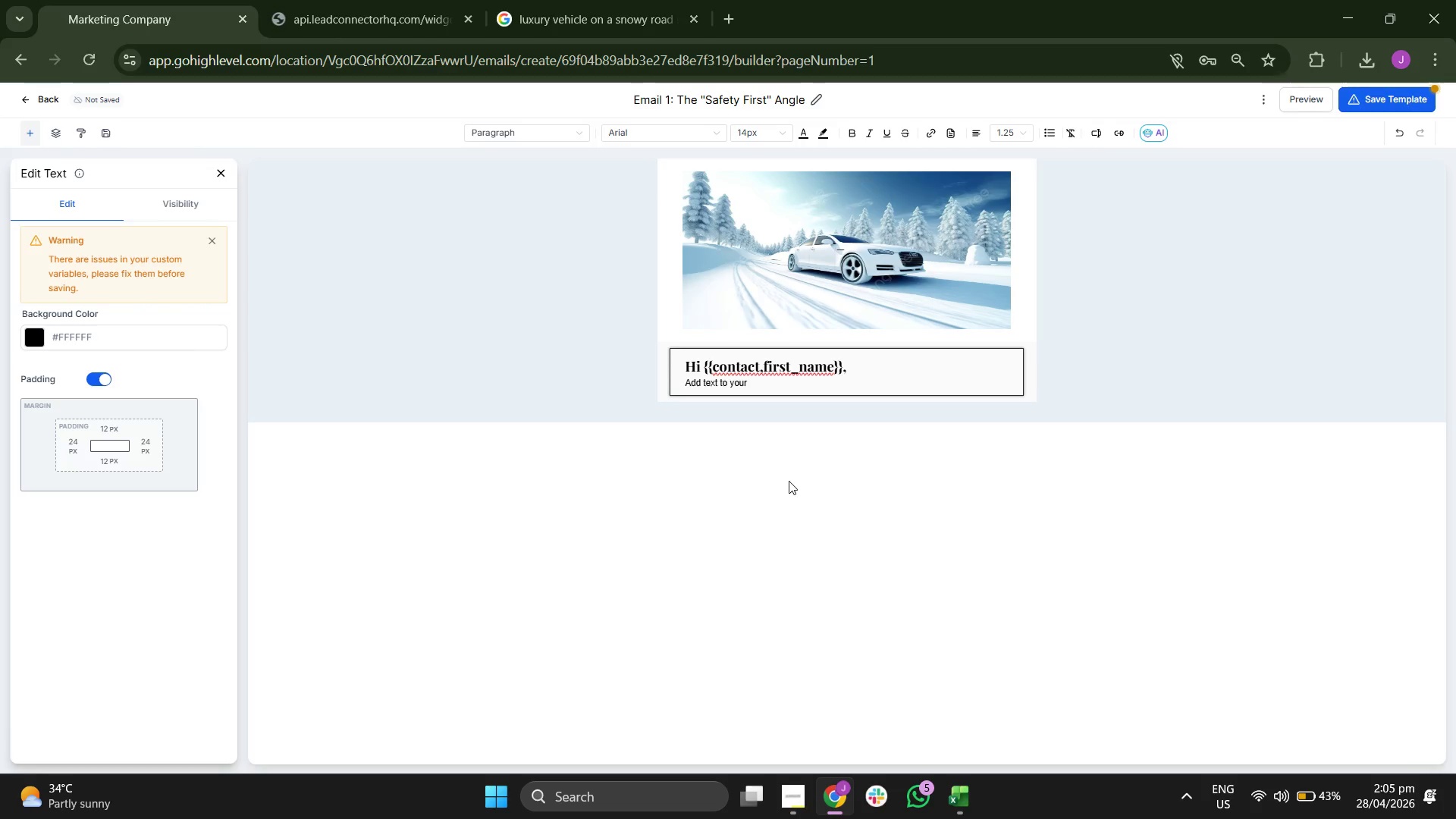 
key(Backspace)
 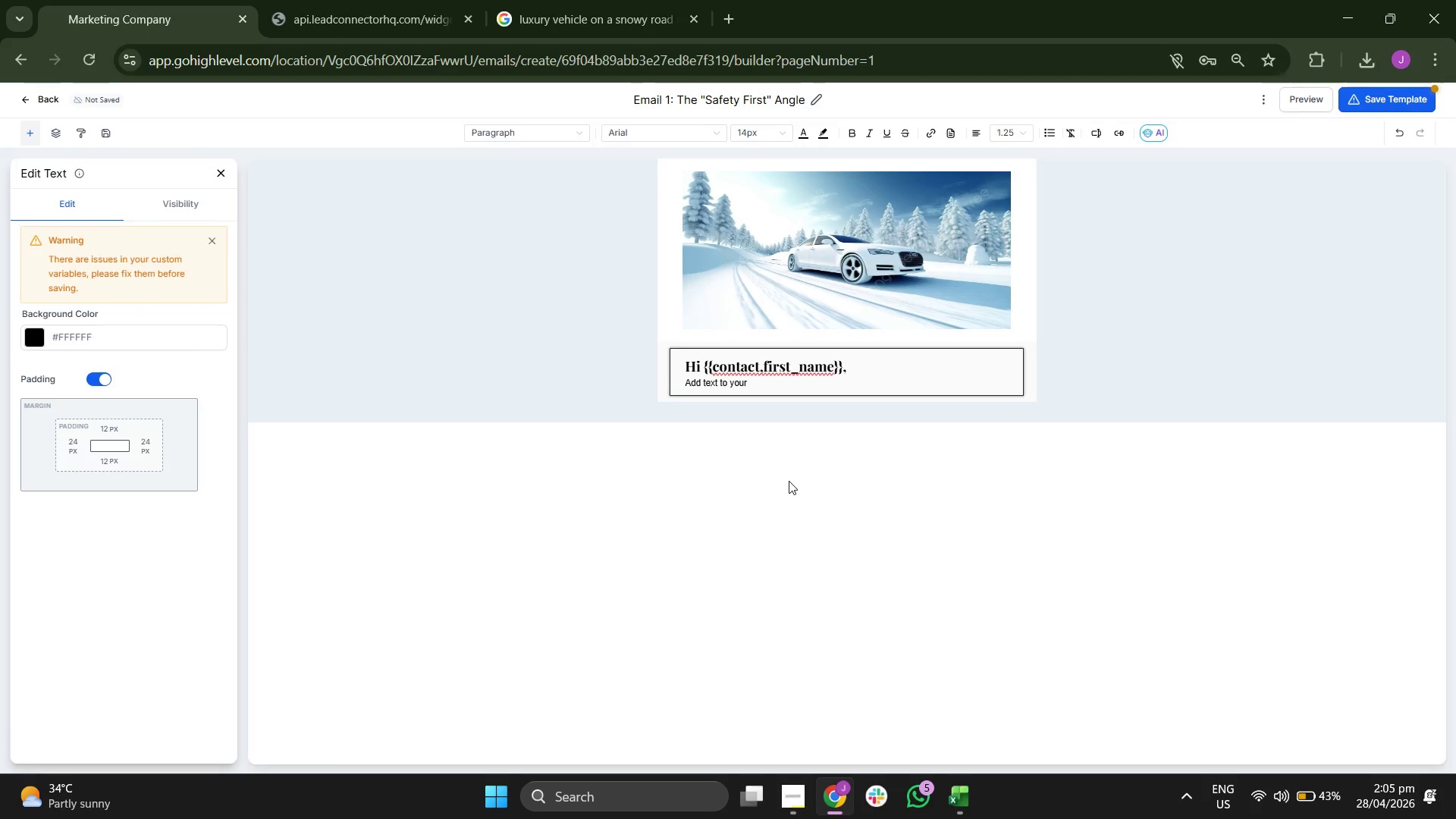 
key(Backspace)
 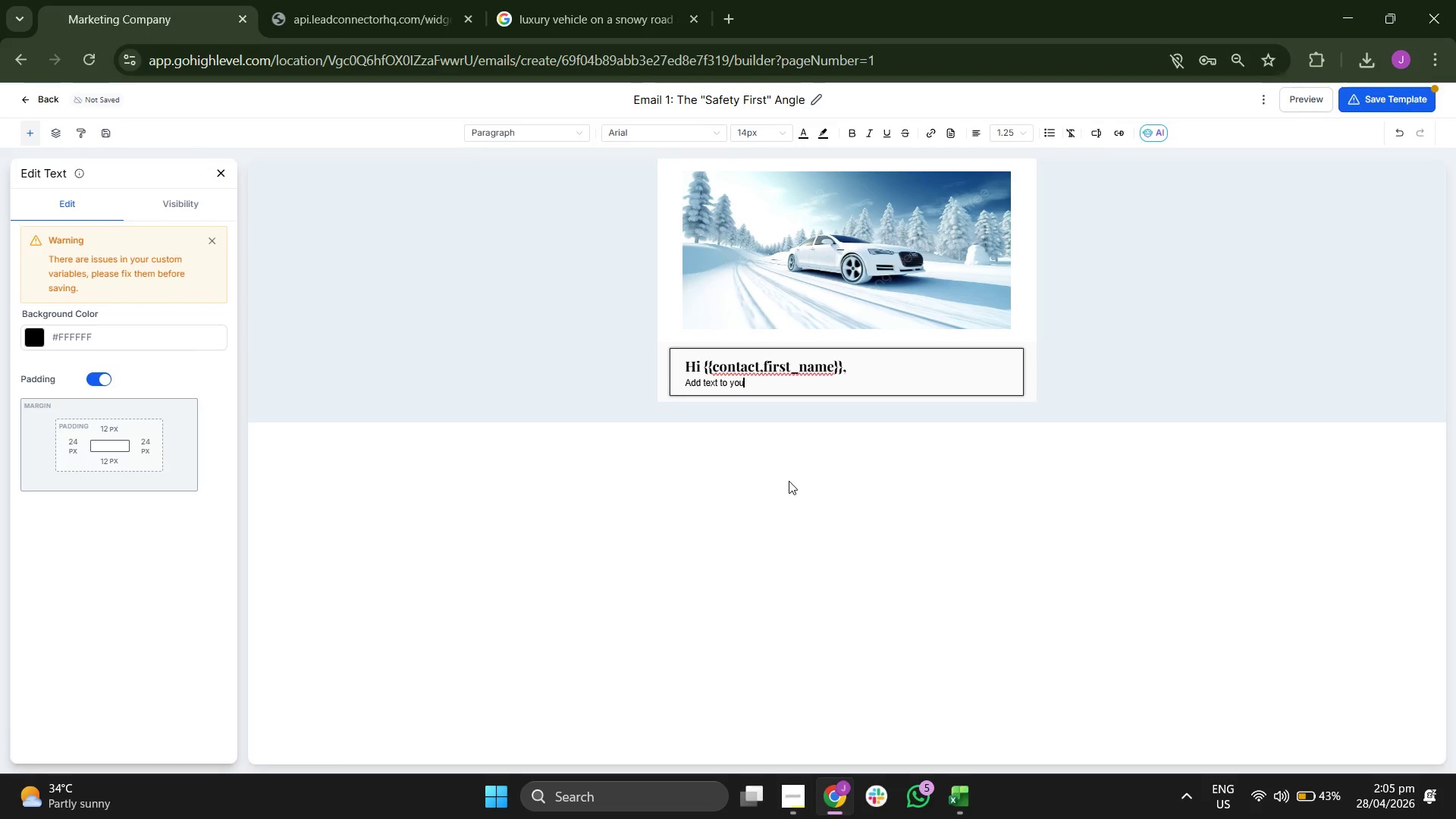 
key(Backspace)
 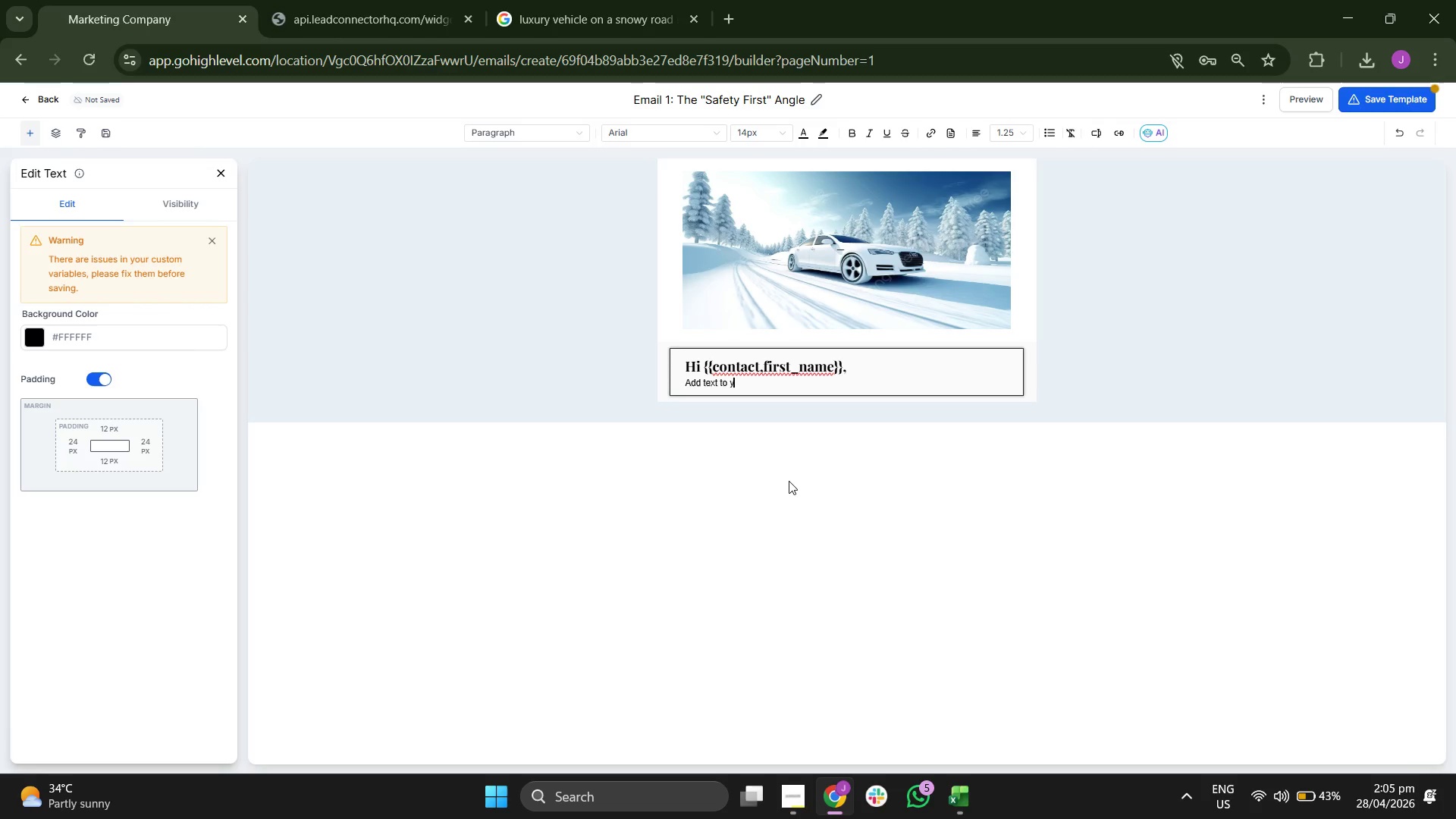 
key(Backspace)
 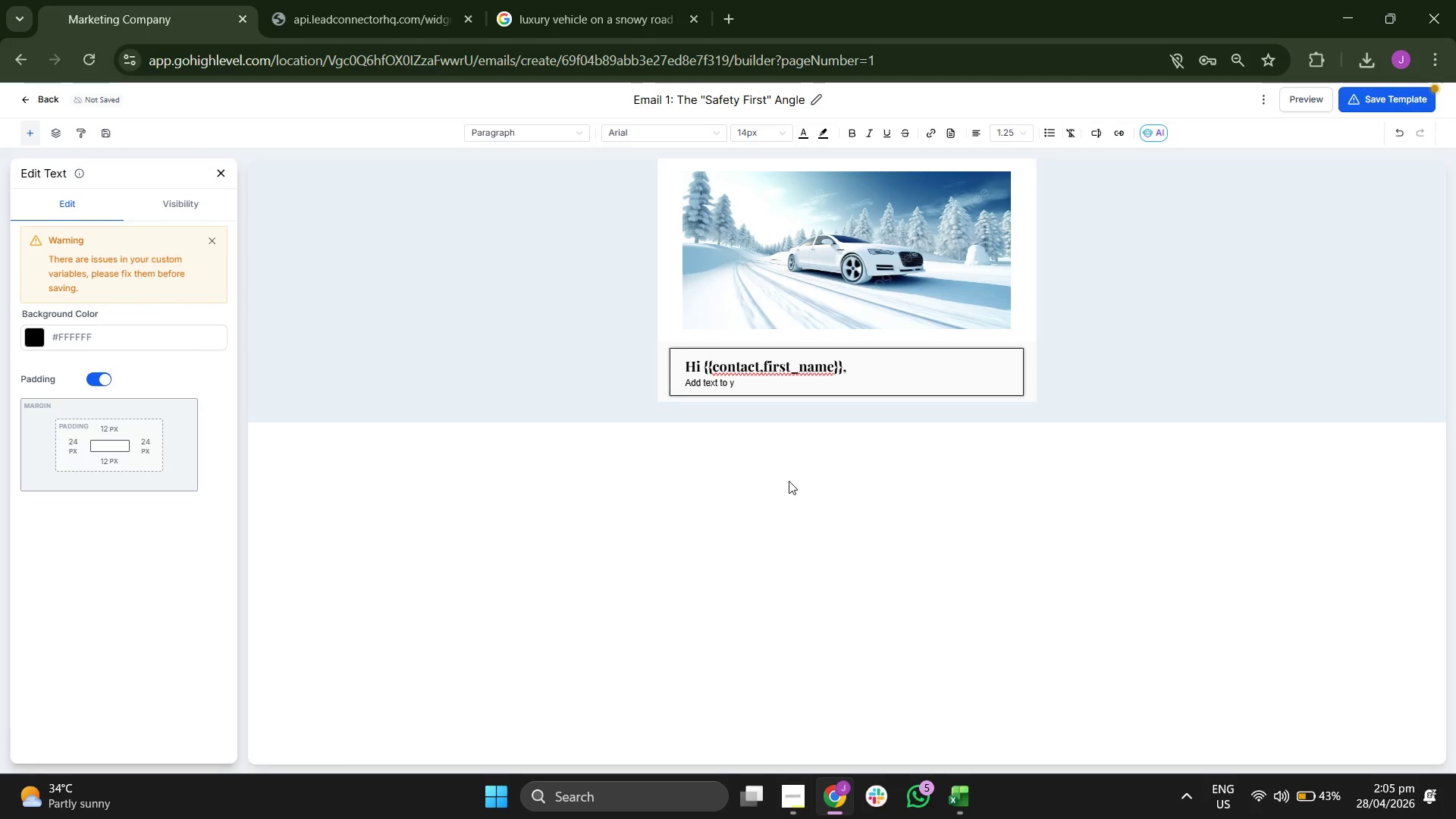 
key(Backspace)
 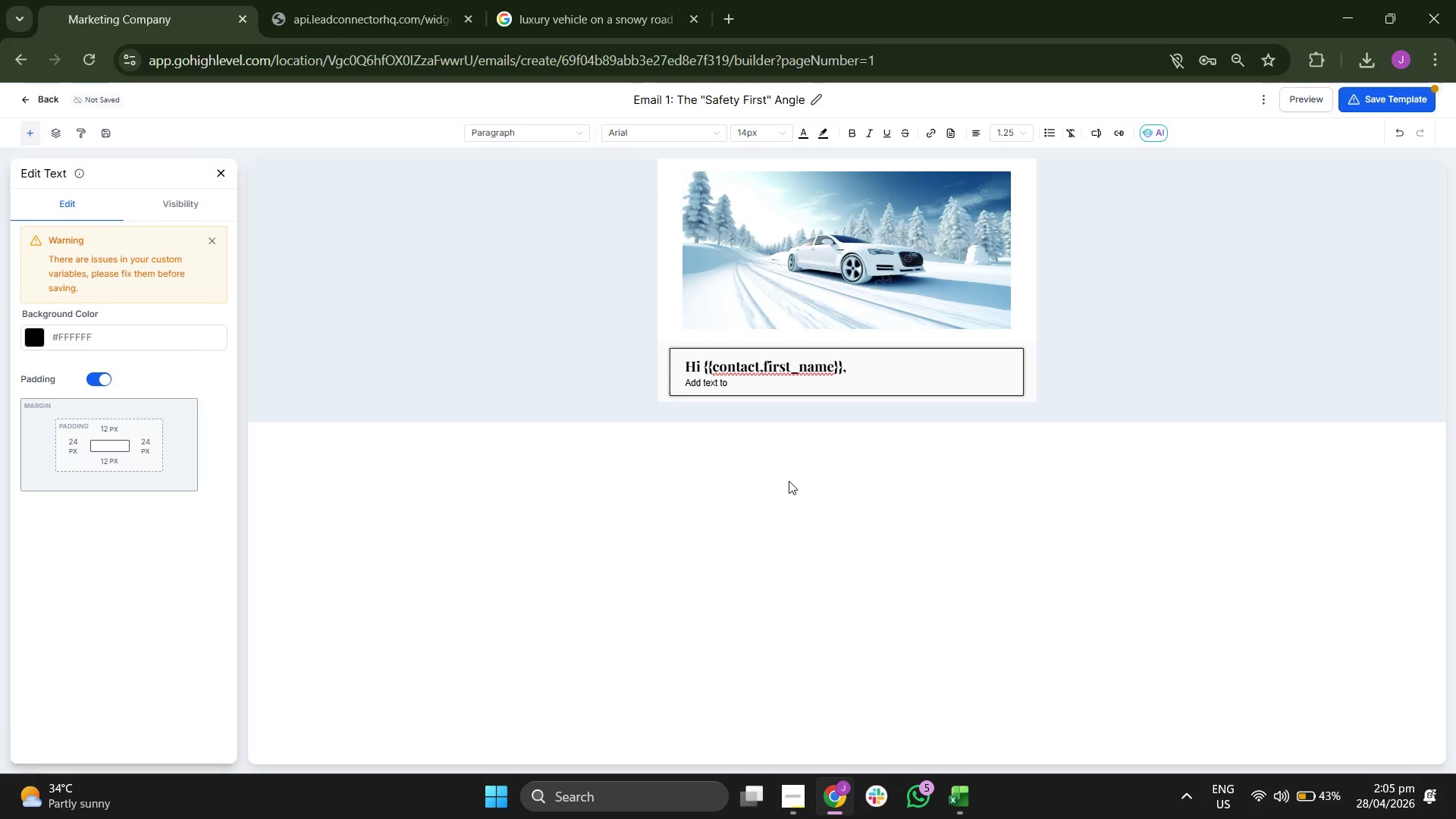 
key(Backspace)
 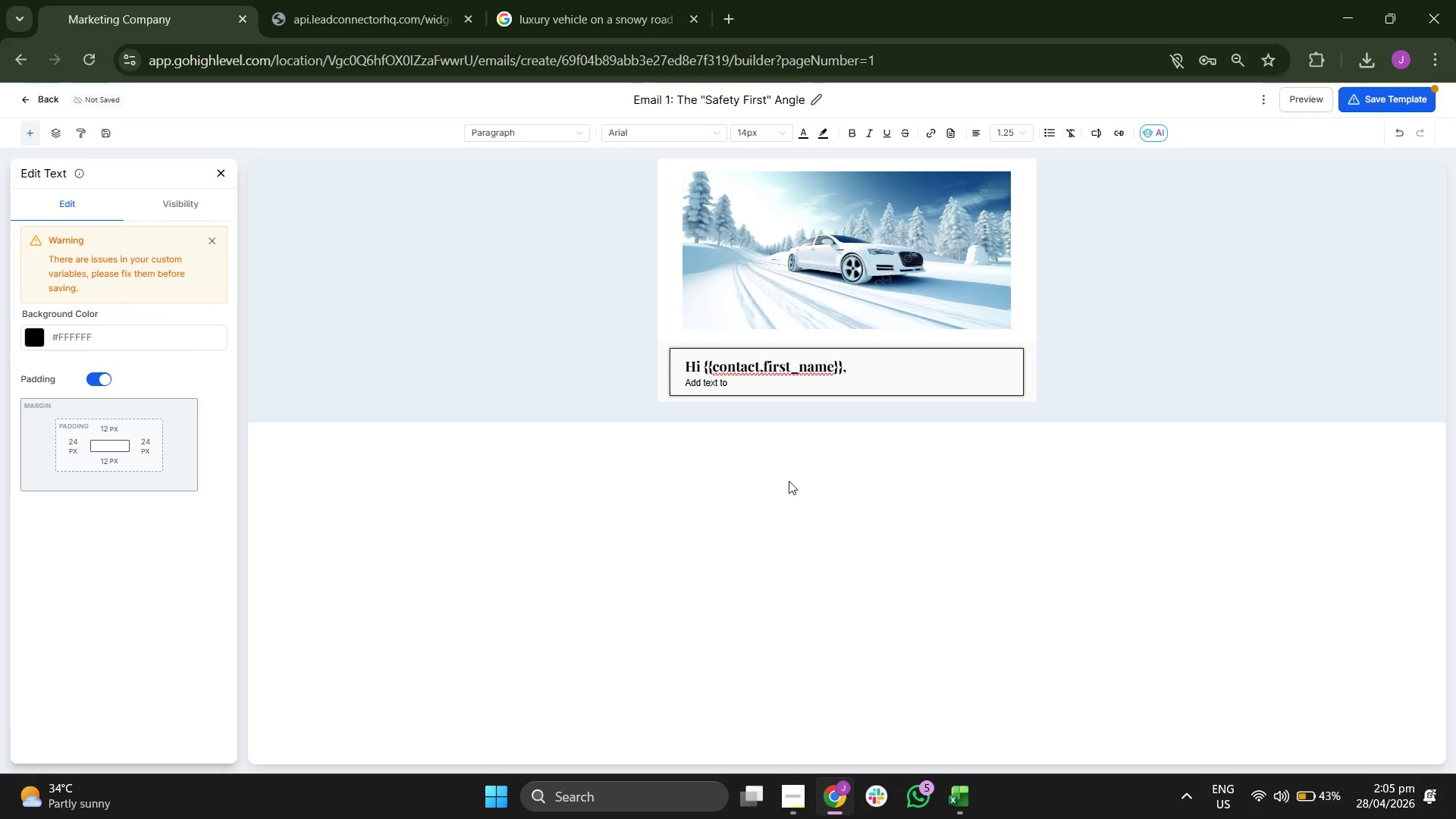 
key(Backspace)
 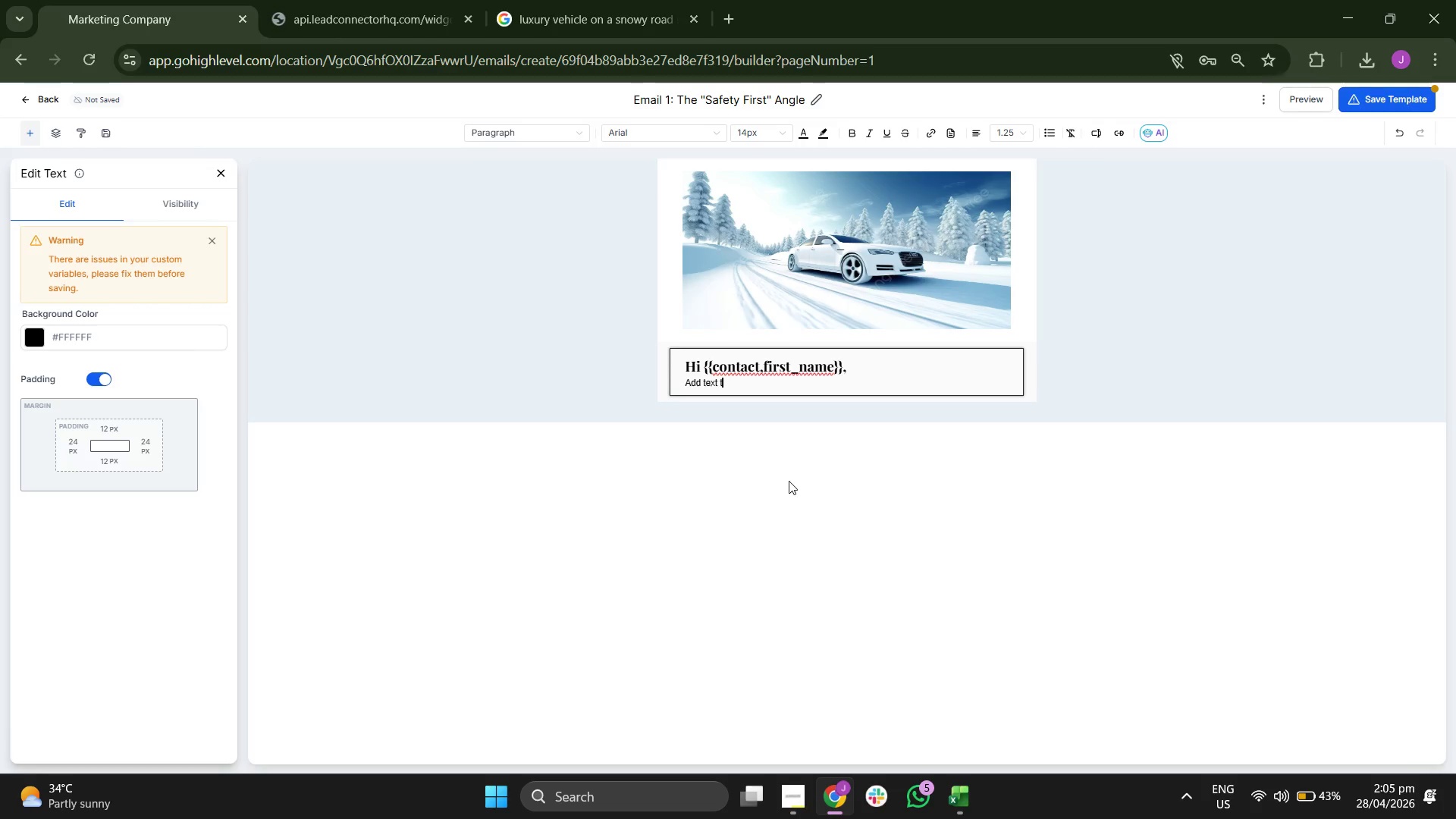 
key(Backspace)
 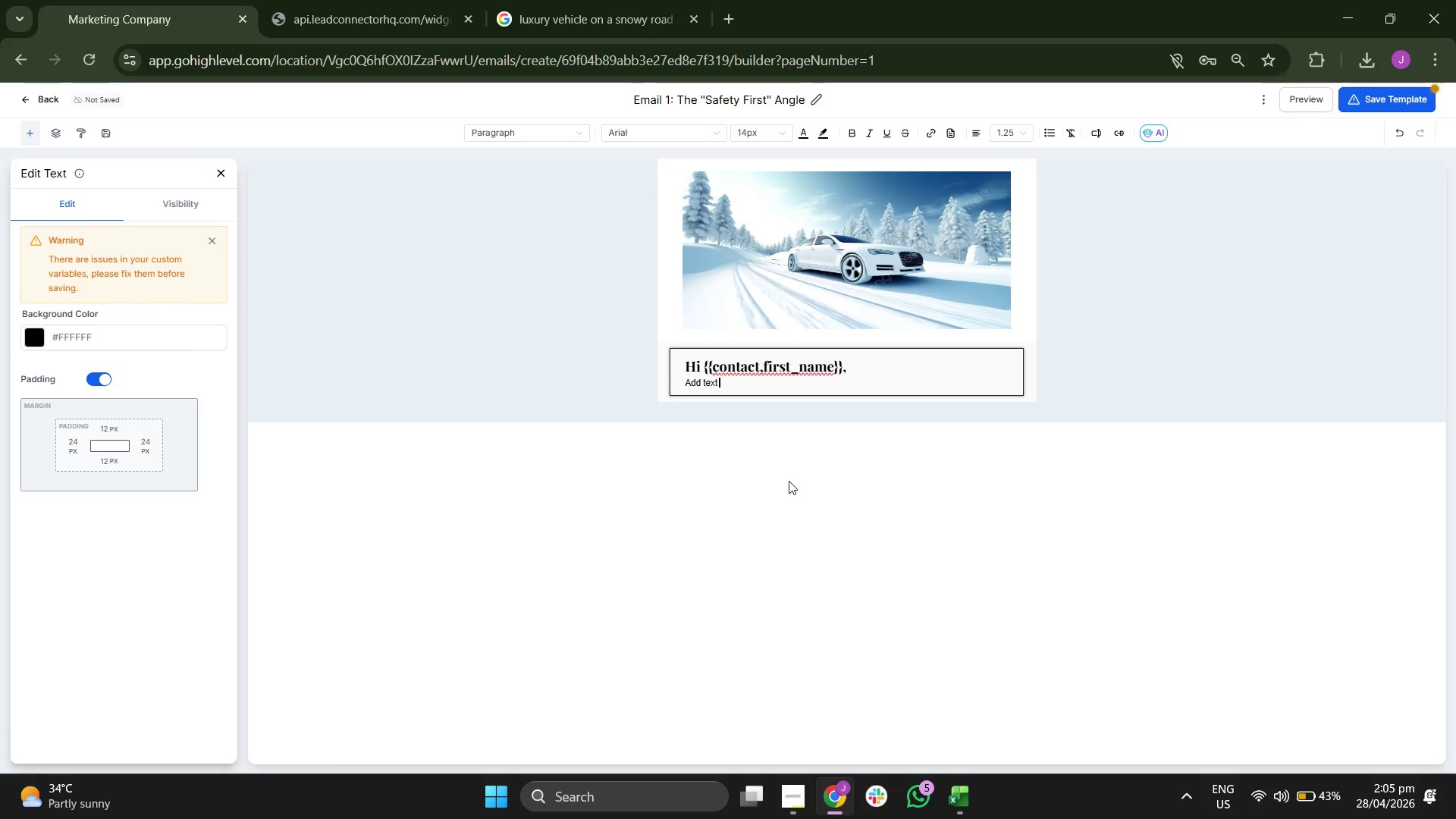 
key(Backspace)
 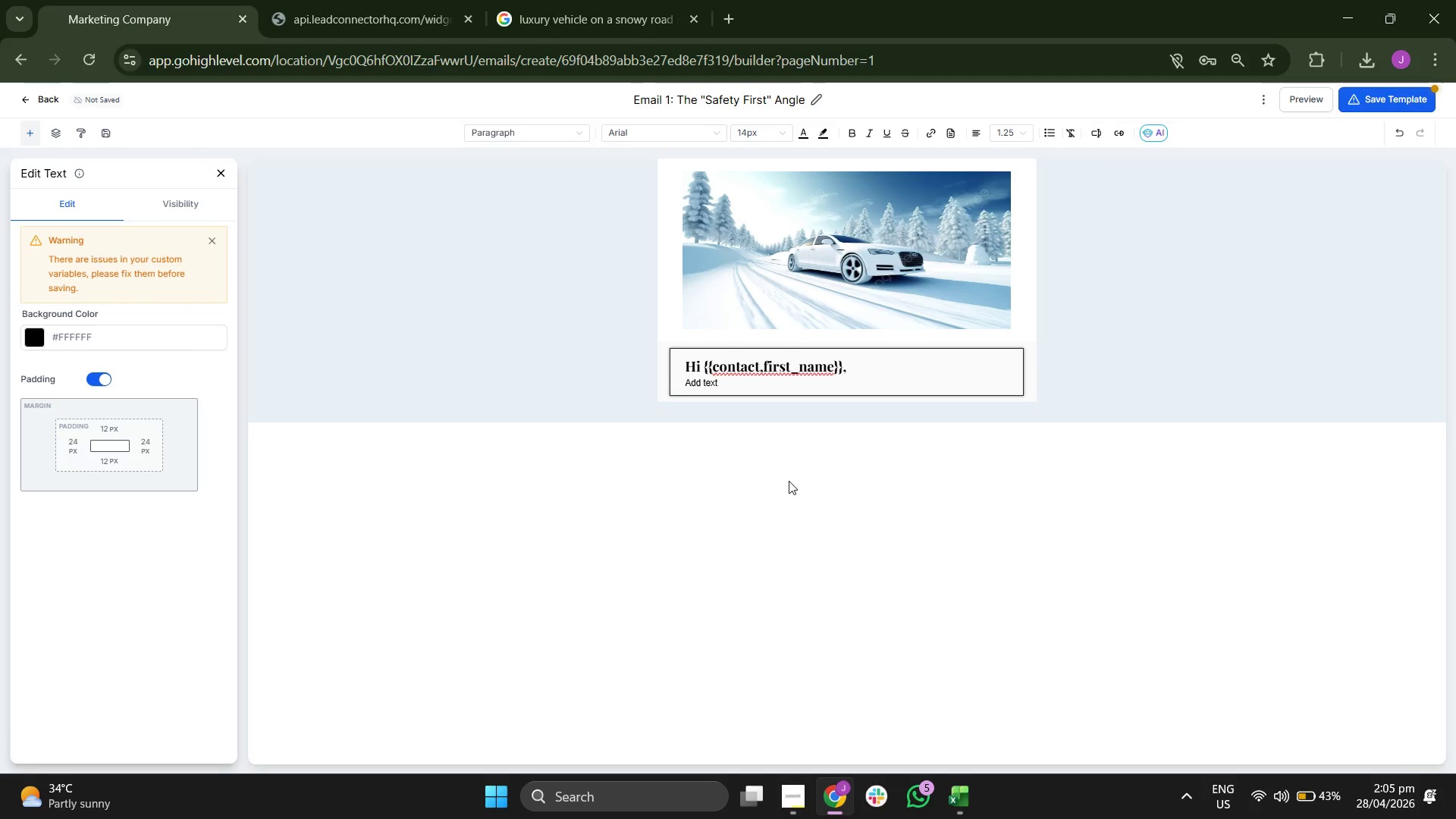 
key(Backspace)
 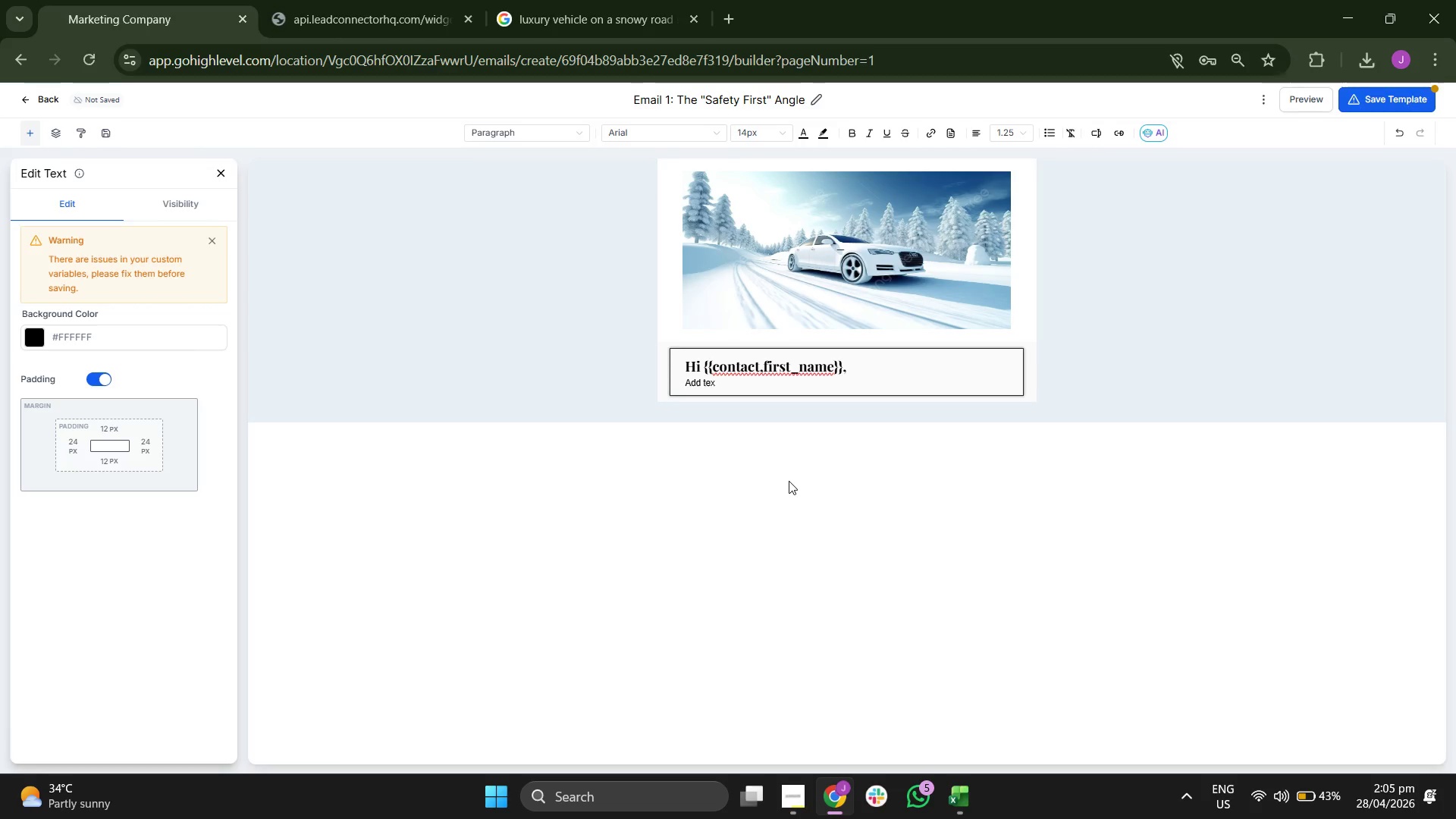 
key(Backspace)
 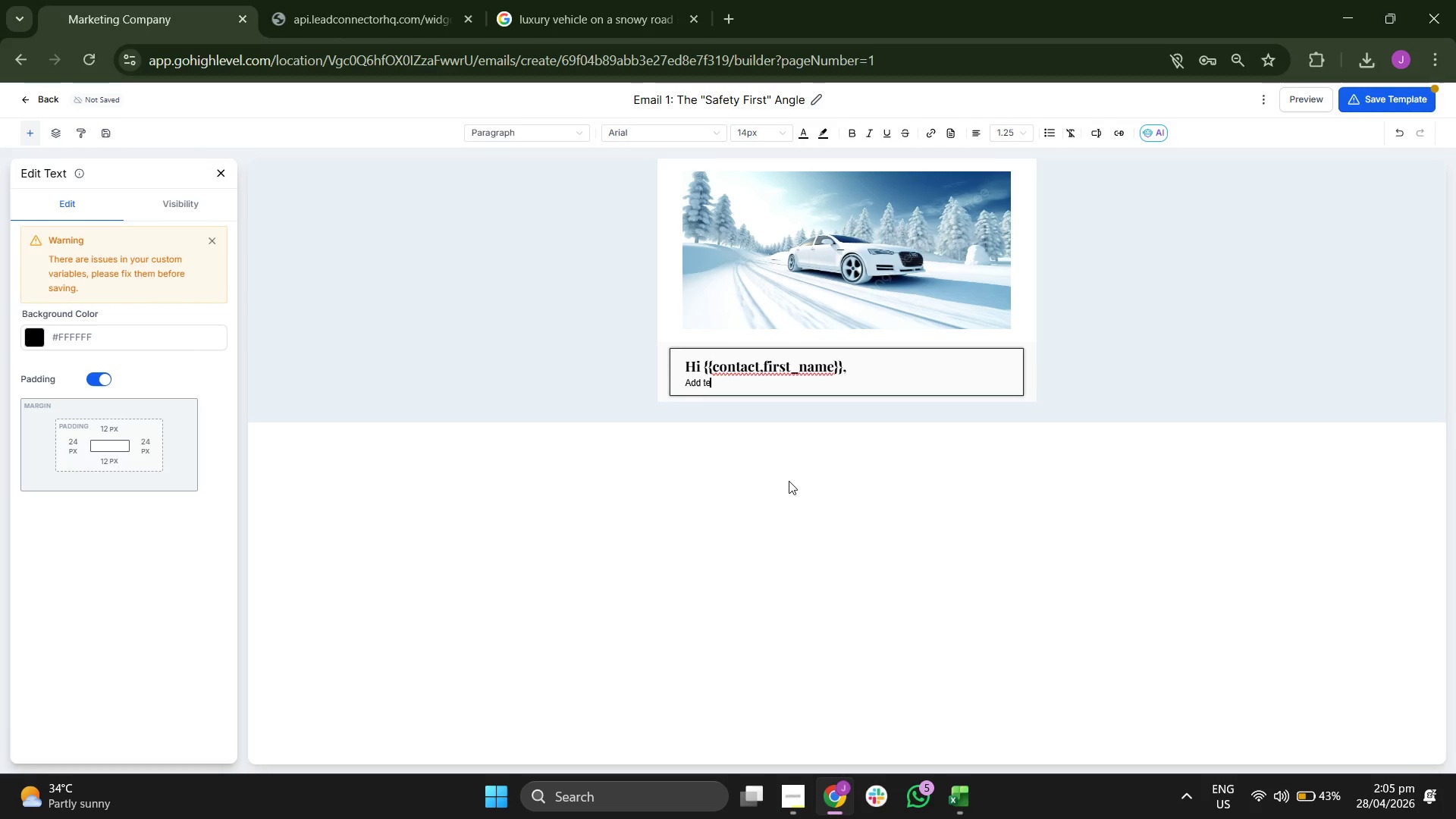 
key(Backspace)
 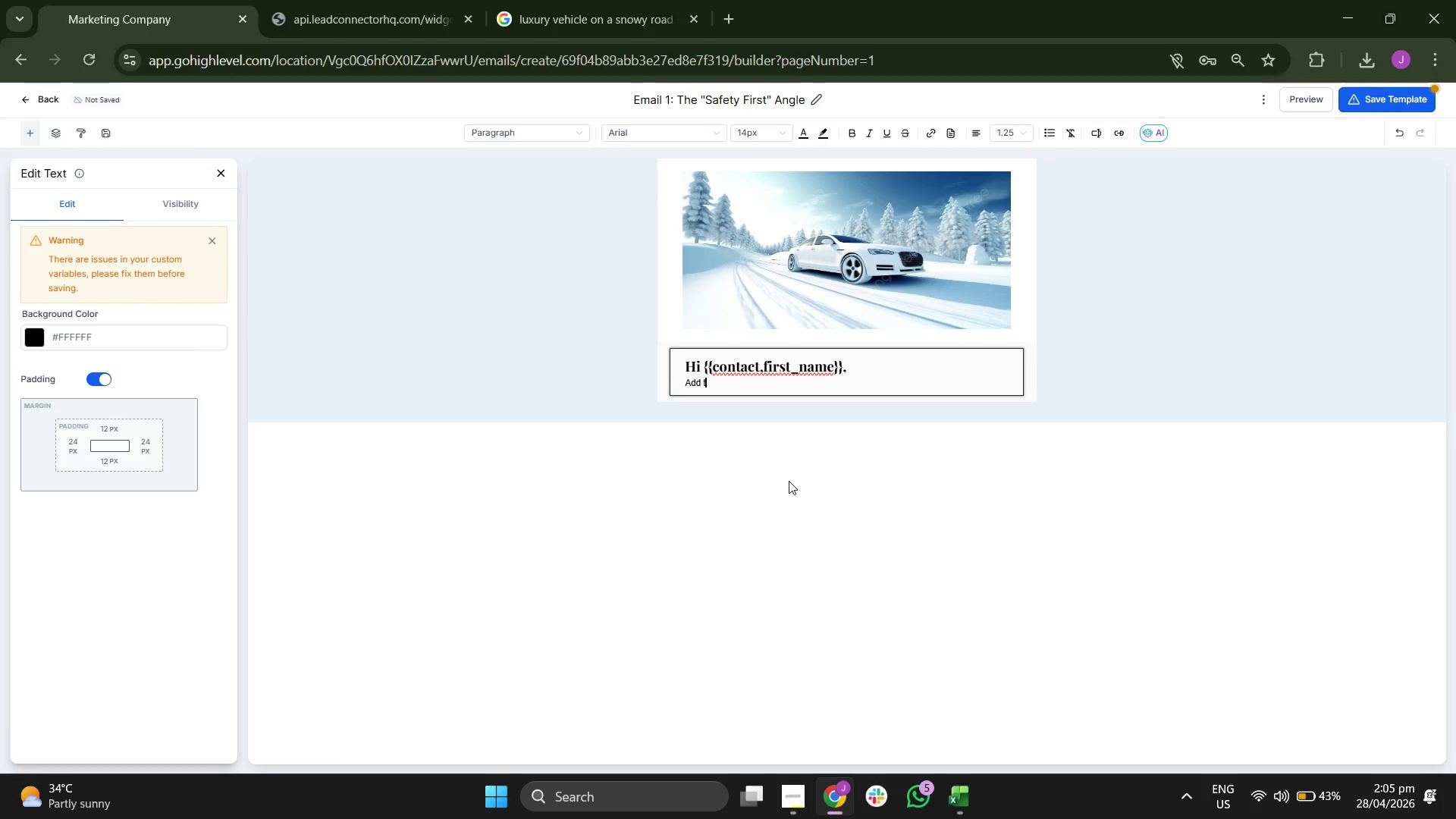 
key(Backspace)
 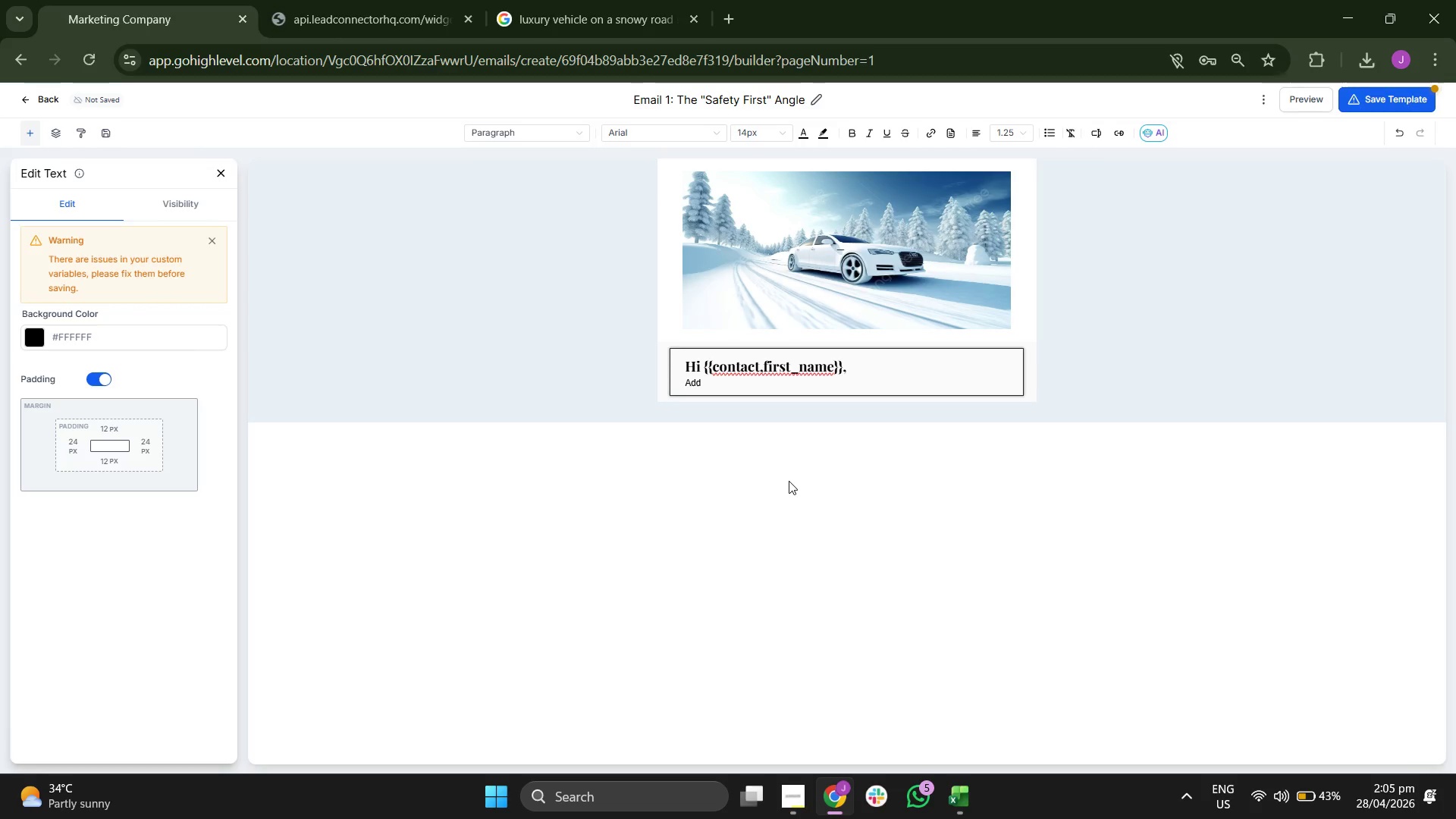 
key(Backspace)
 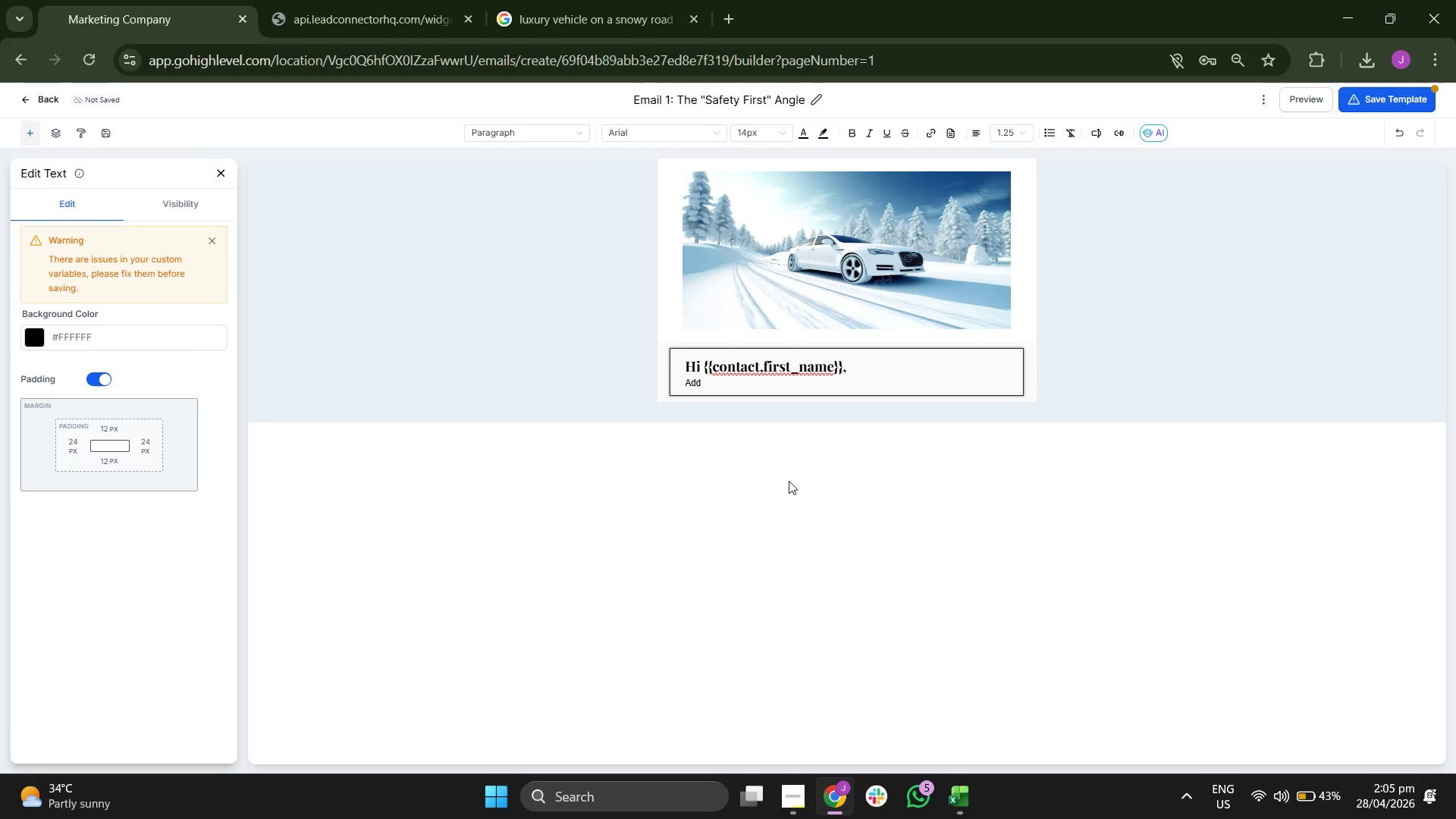 
key(Backspace)
 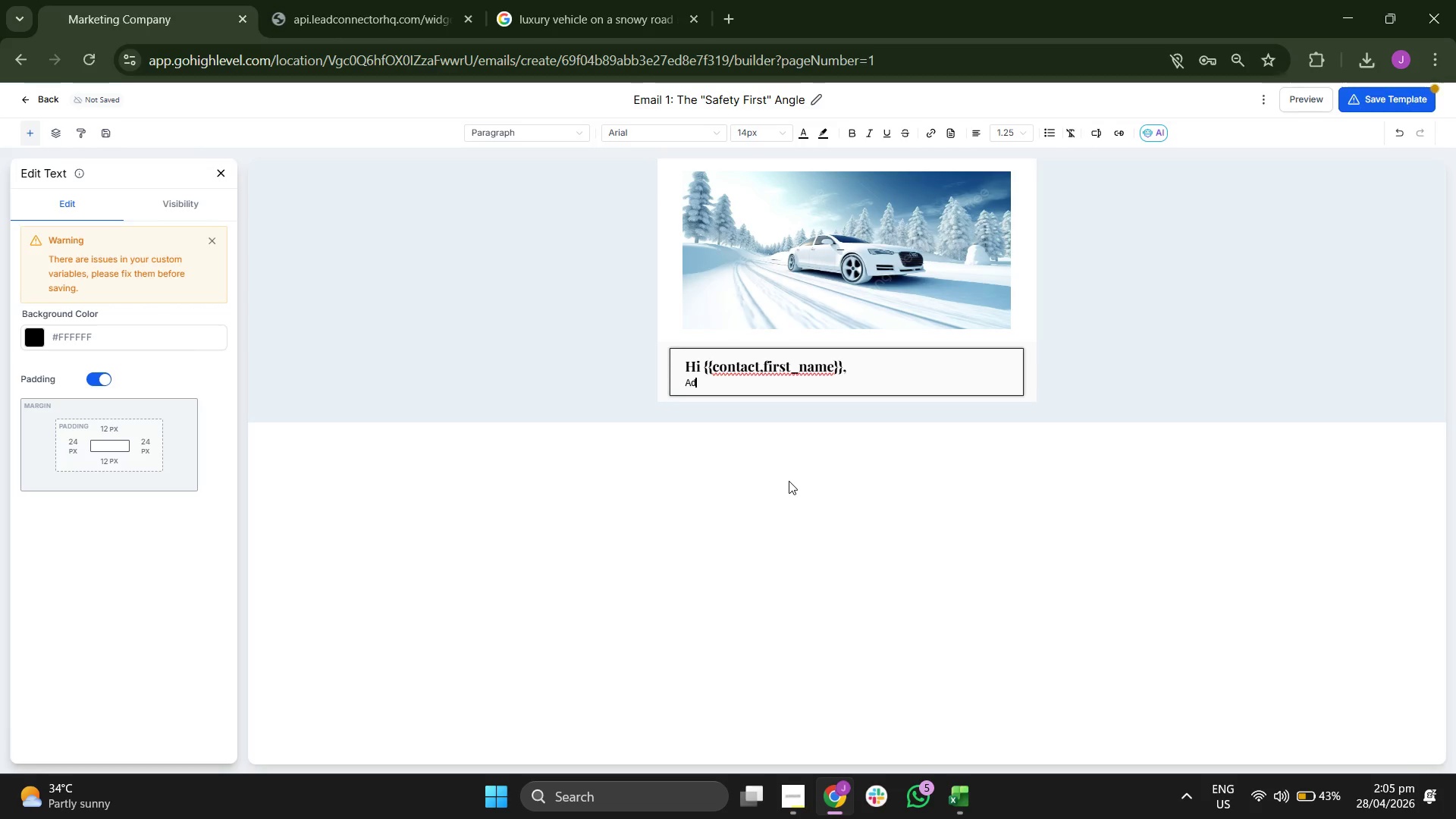 
key(Backspace)
 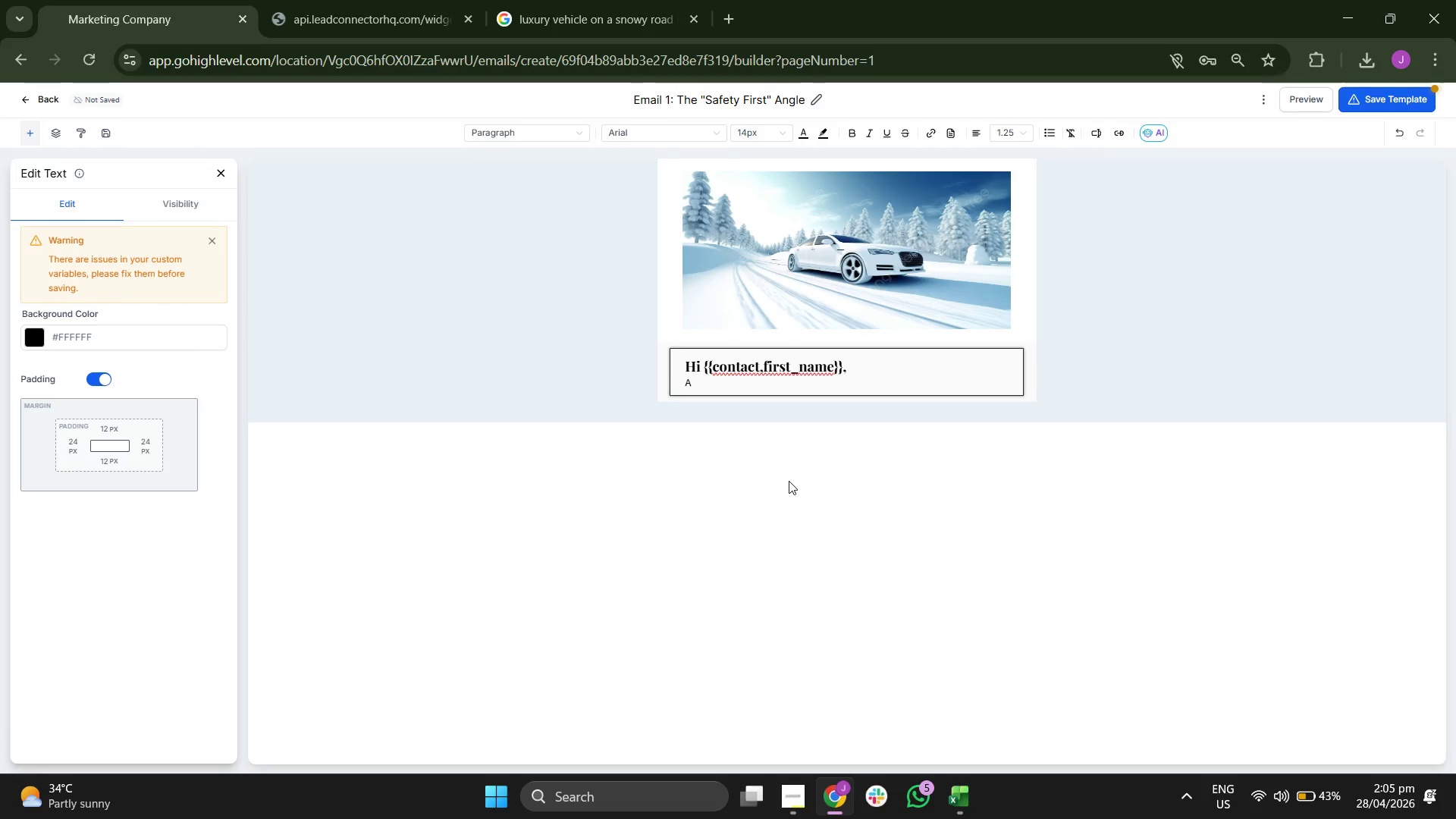 
key(Backspace)
 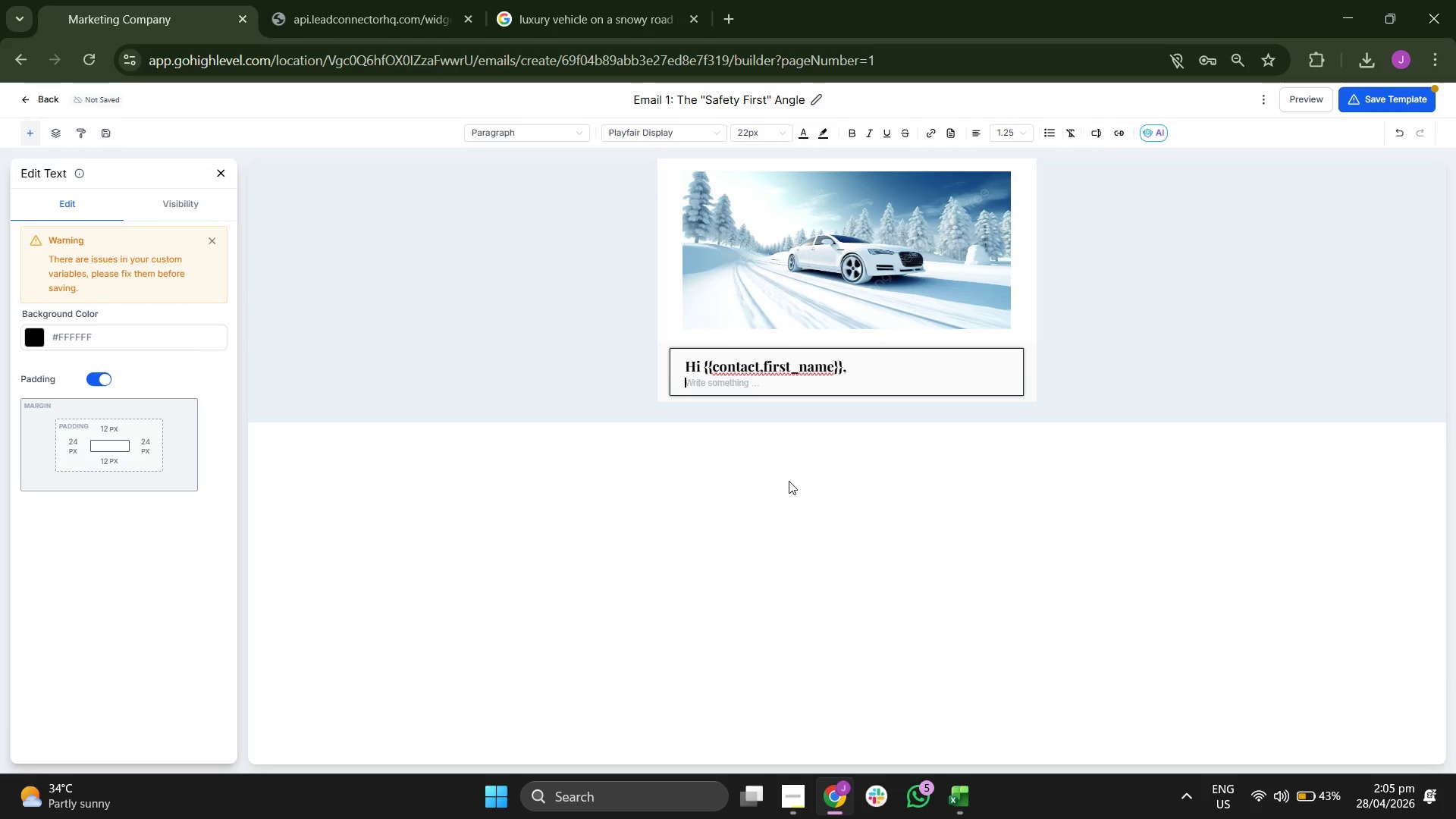 
key(Backspace)
 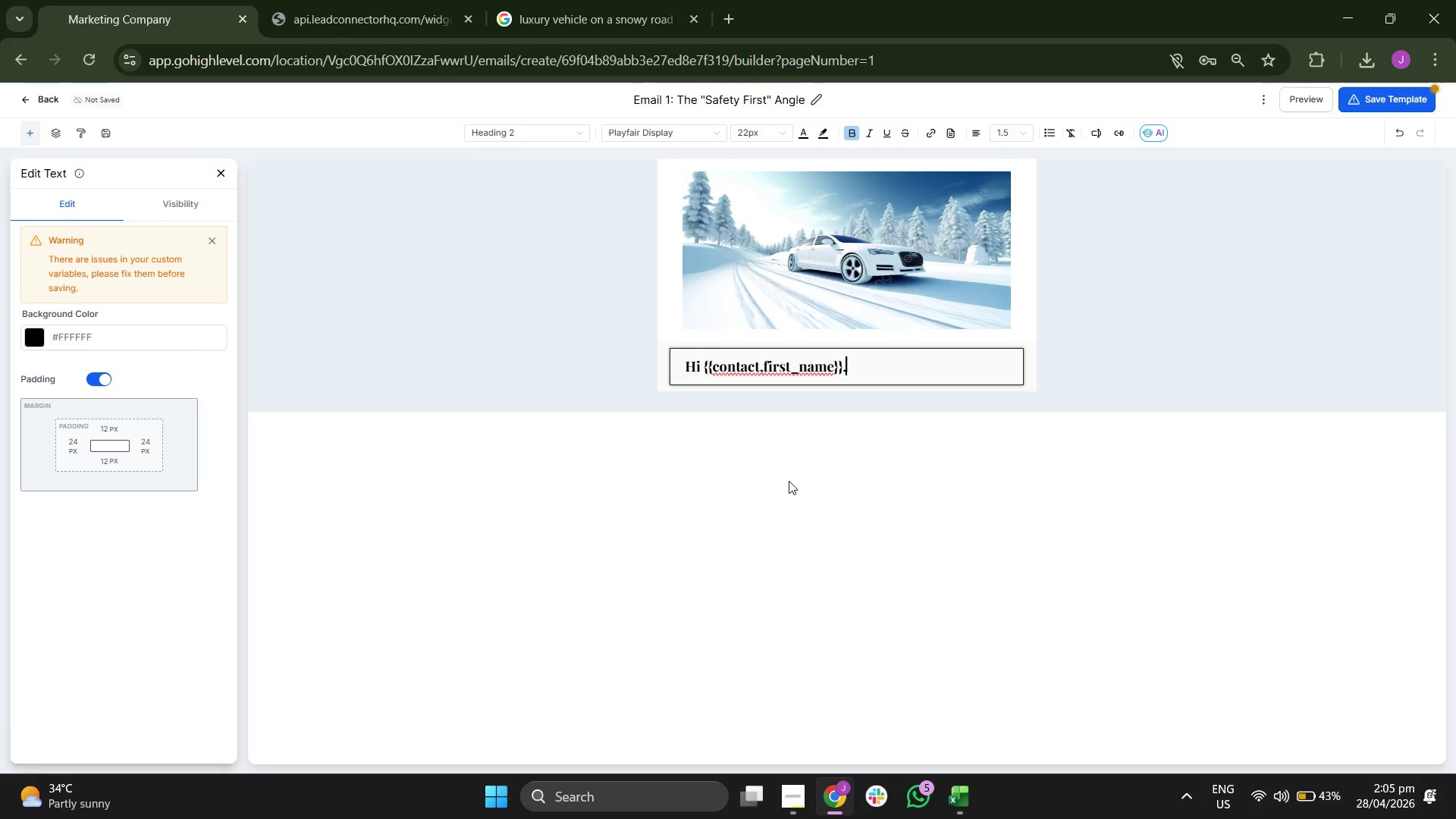 
key(Enter)
 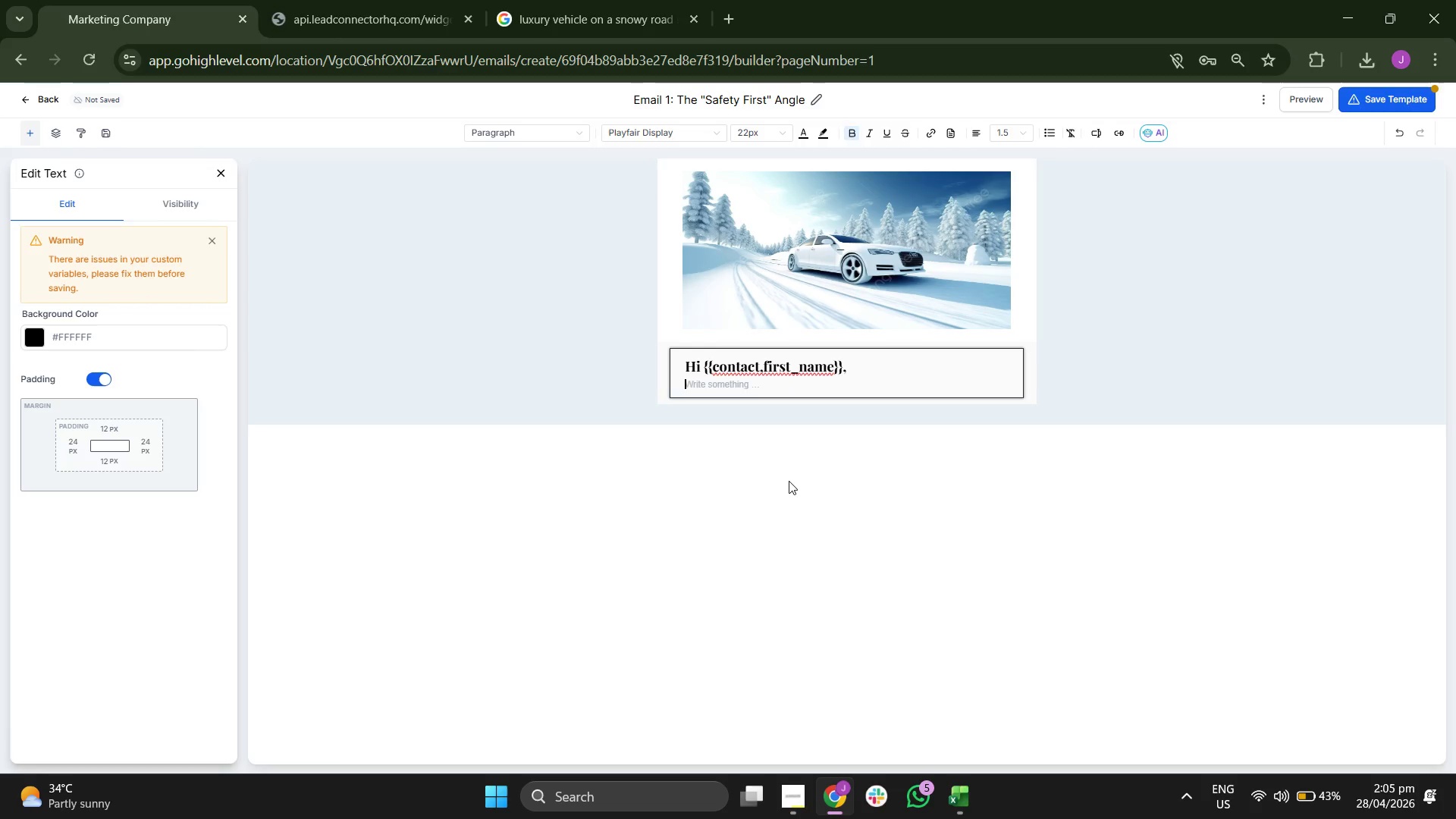 
key(Enter)
 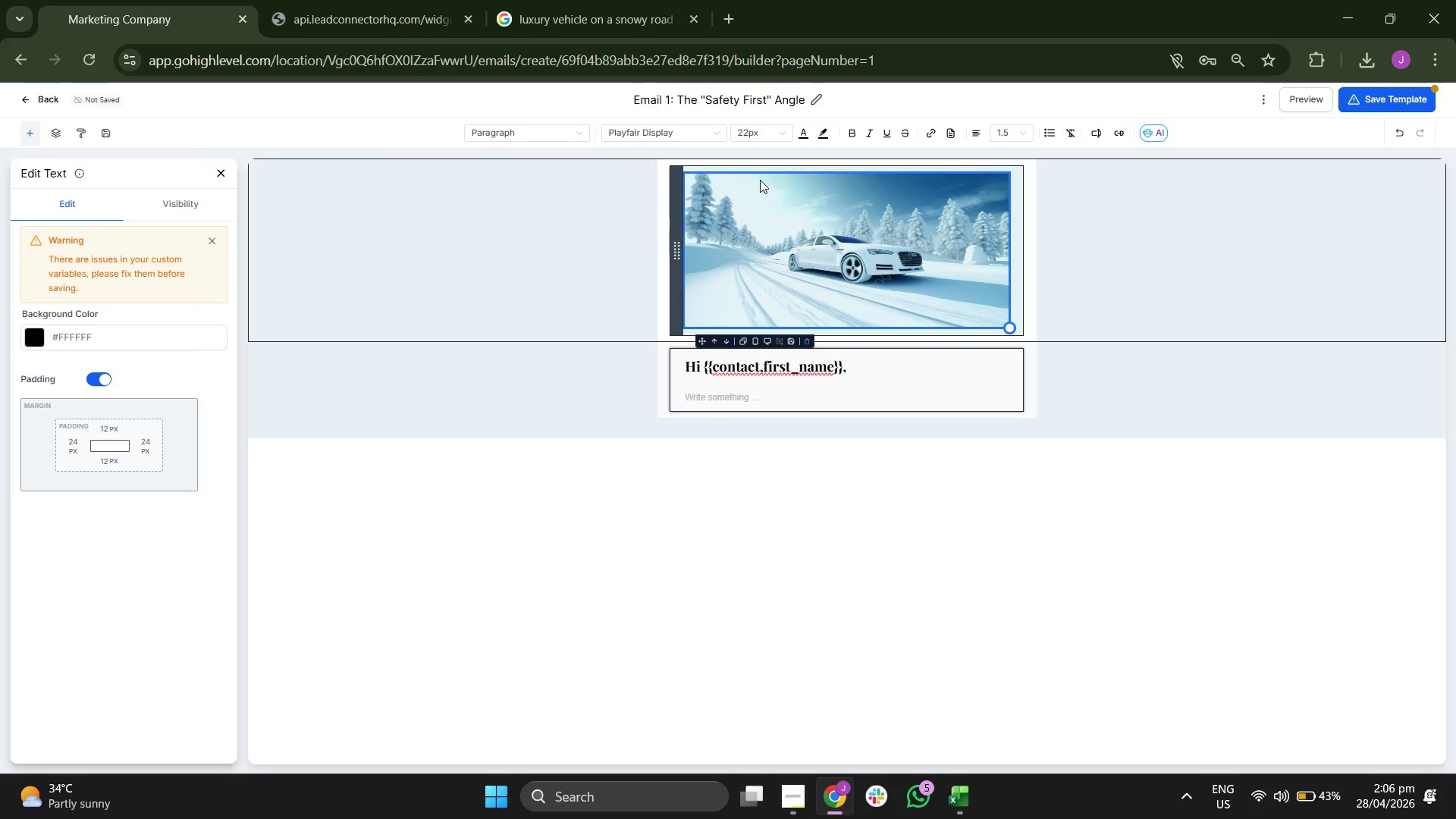 
left_click([753, 136])
 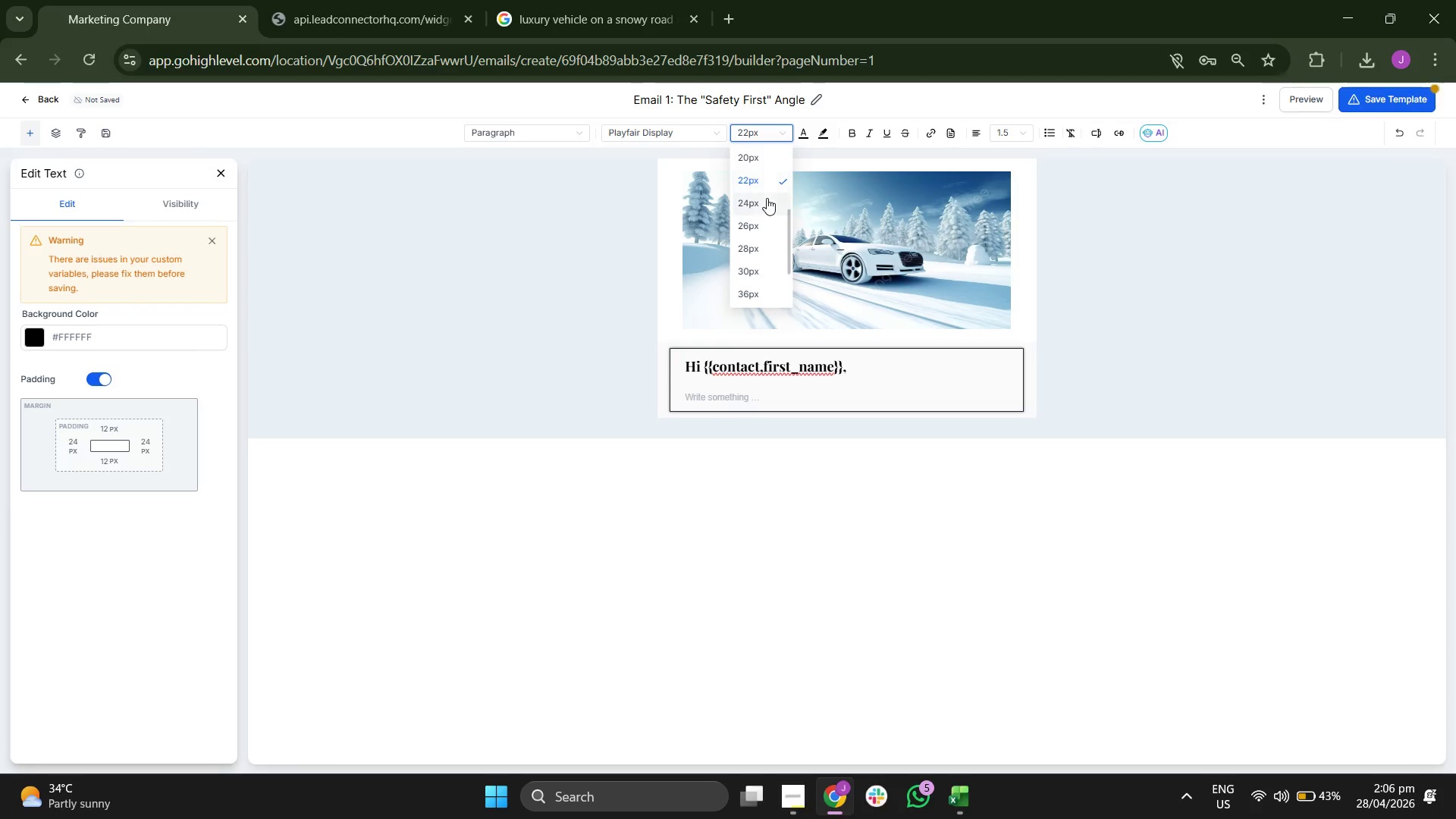 
scroll: coordinate [769, 196], scroll_direction: none, amount: 0.0
 